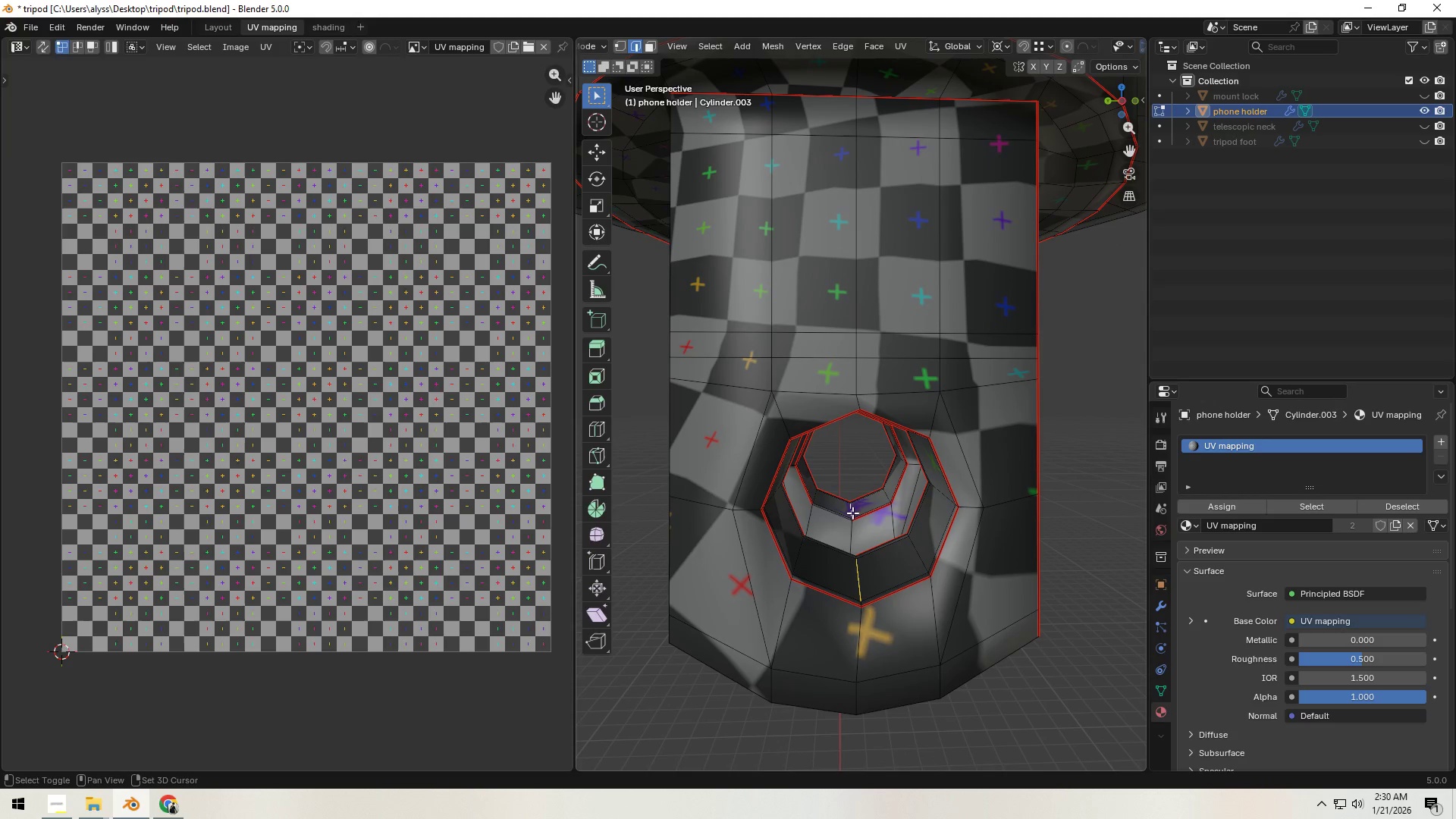 
key(Control+E)
 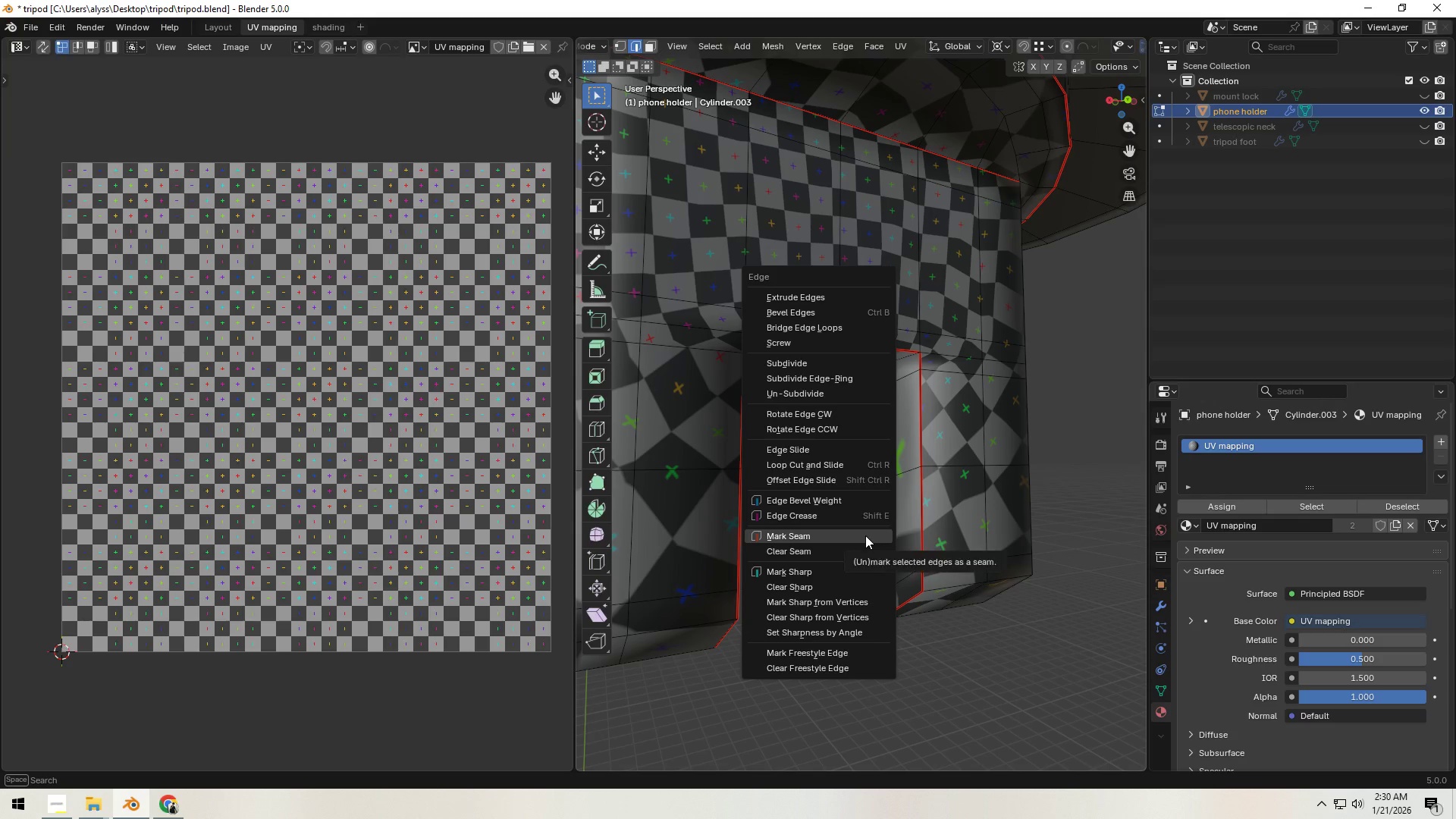 
left_click([865, 535])
 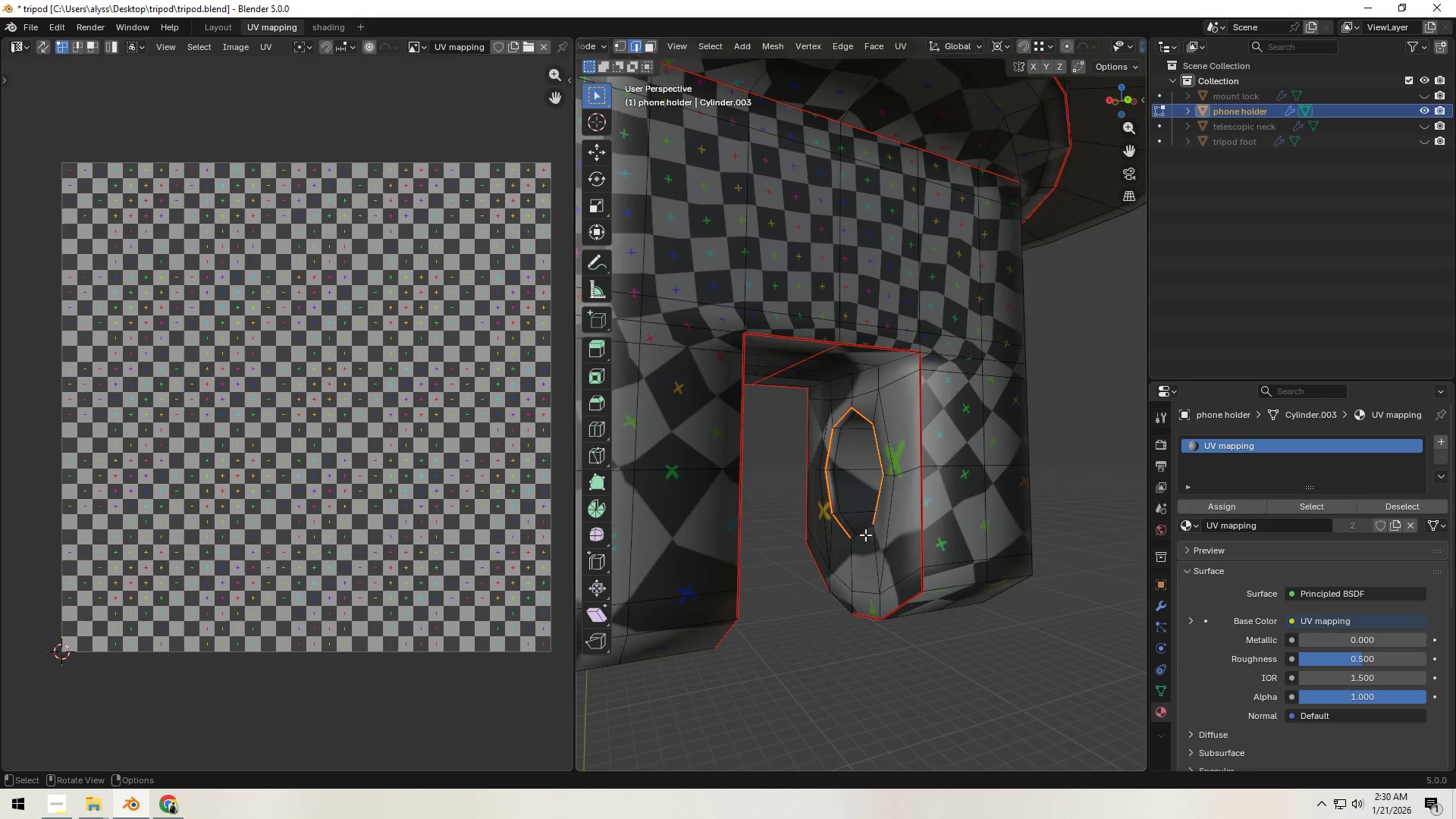 
scroll: coordinate [865, 535], scroll_direction: down, amount: 2.0
 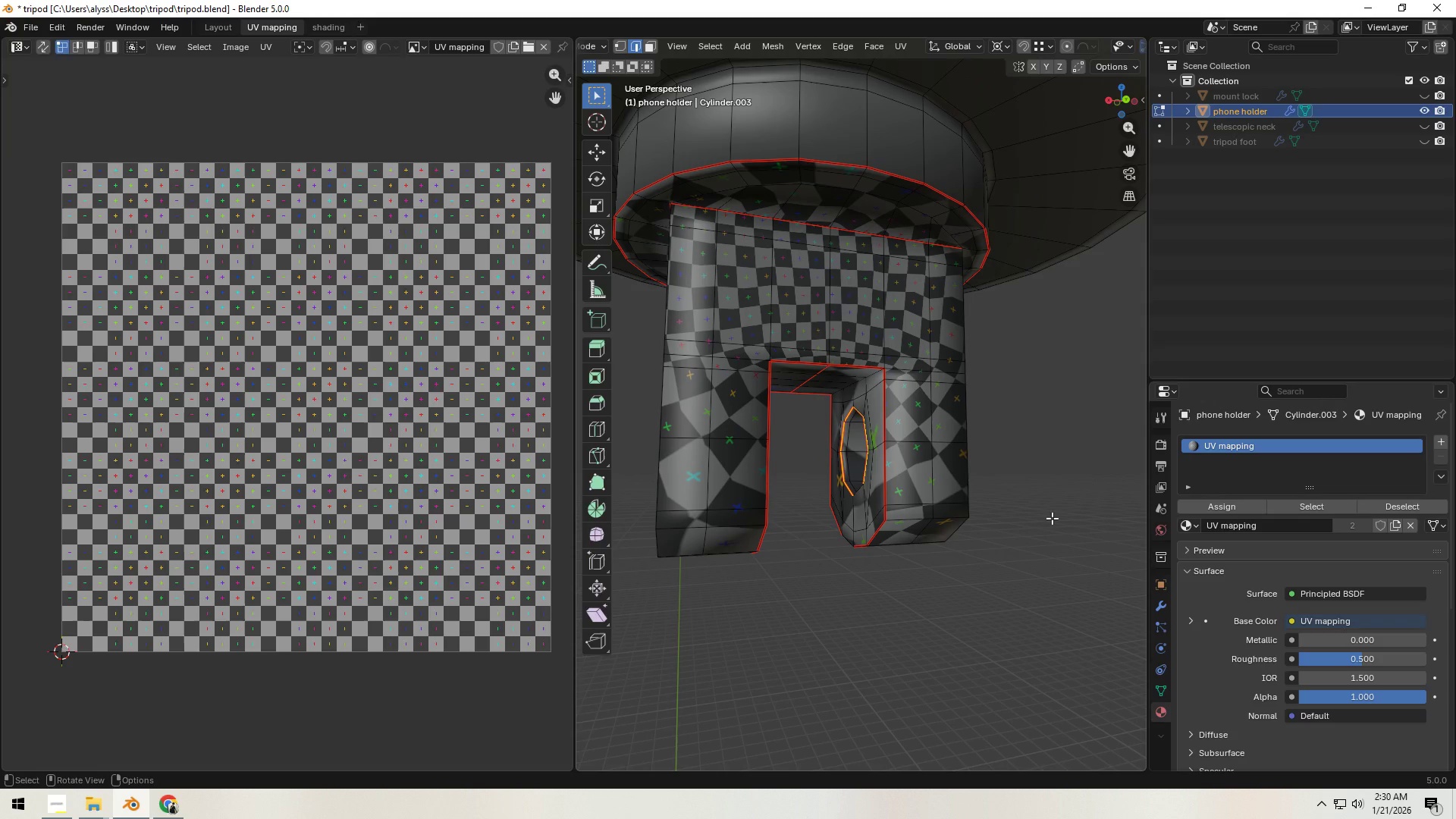 
left_click([1052, 518])
 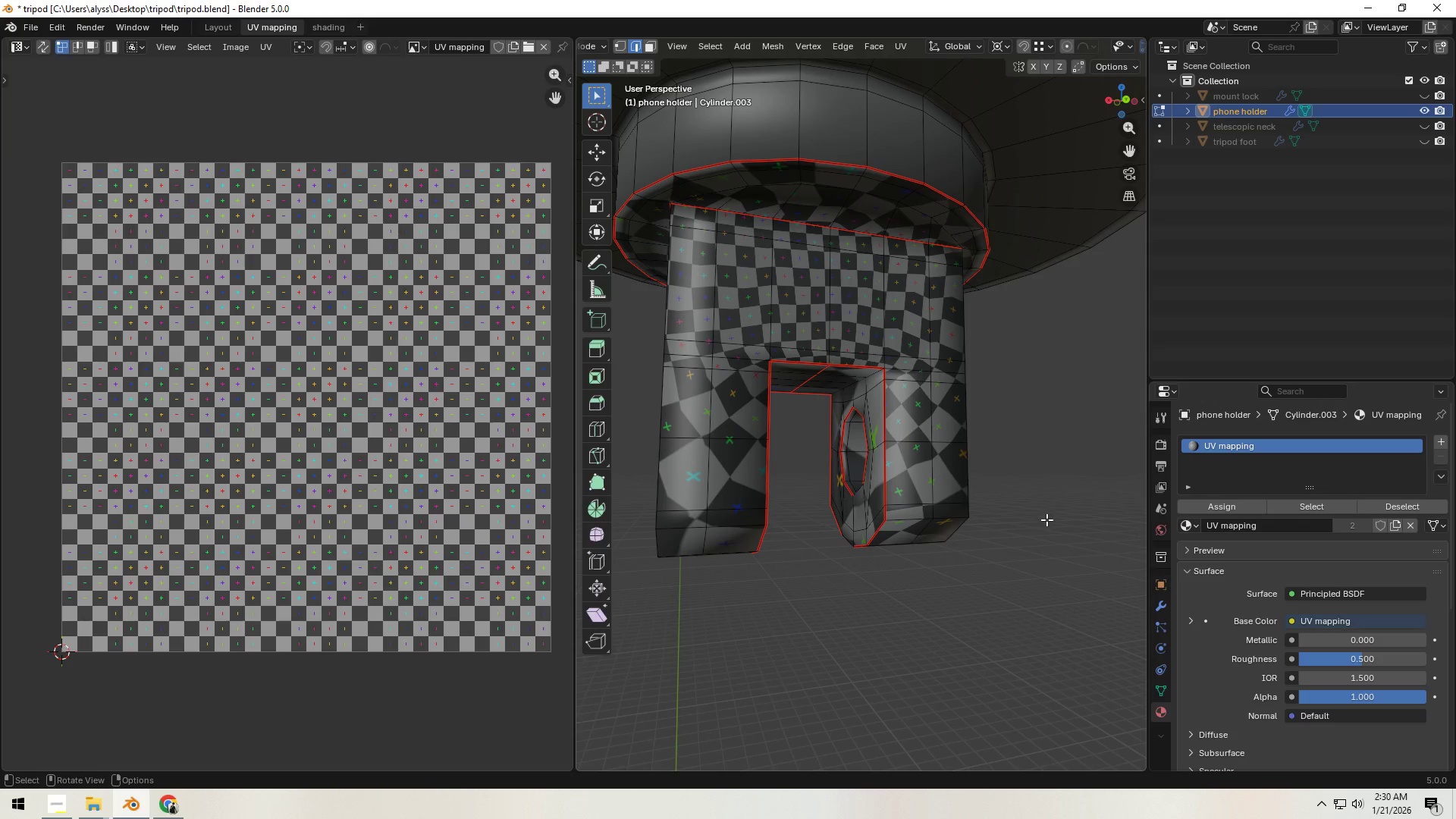 
scroll: coordinate [874, 618], scroll_direction: up, amount: 3.0
 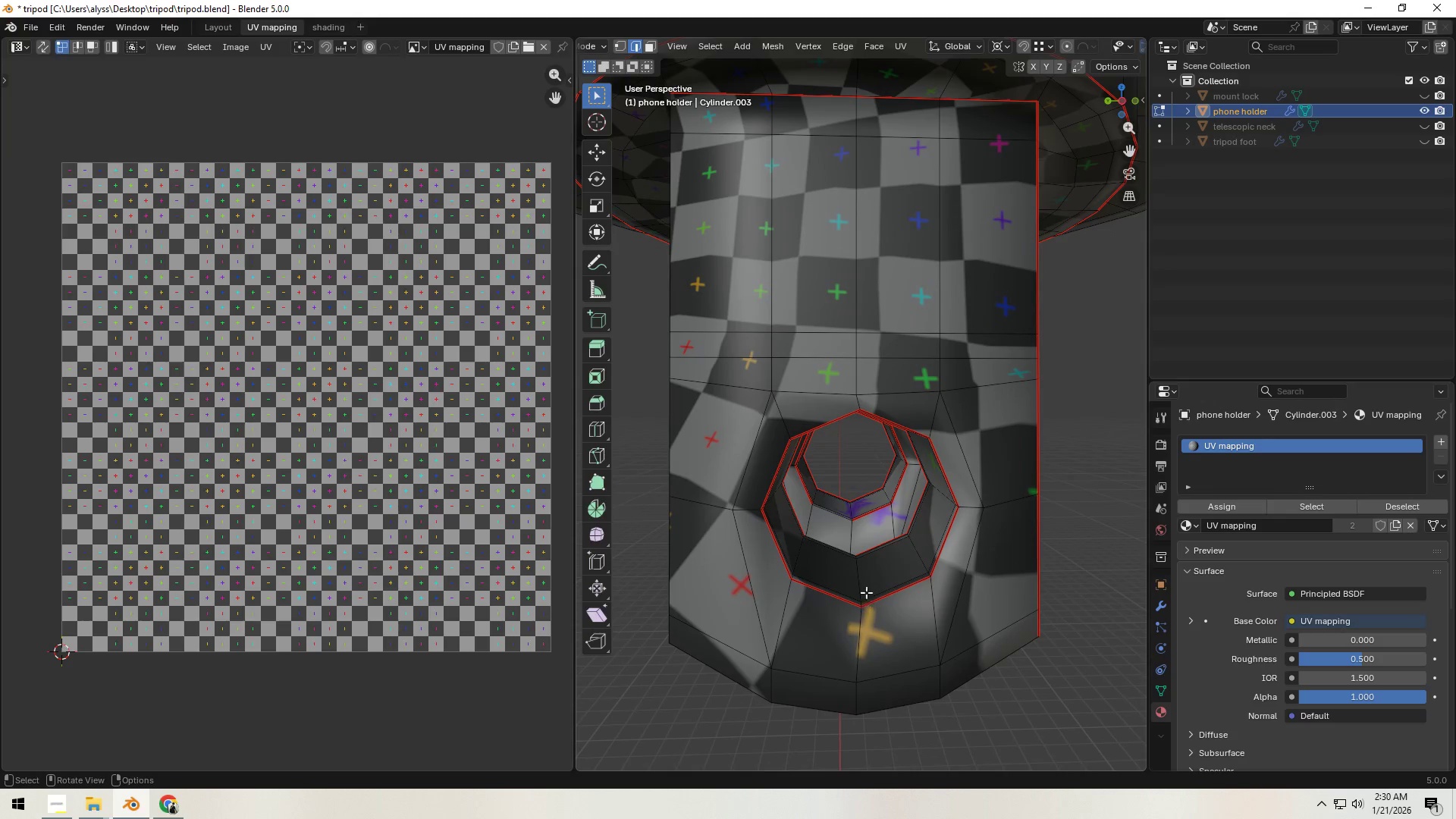 
left_click([859, 583])
 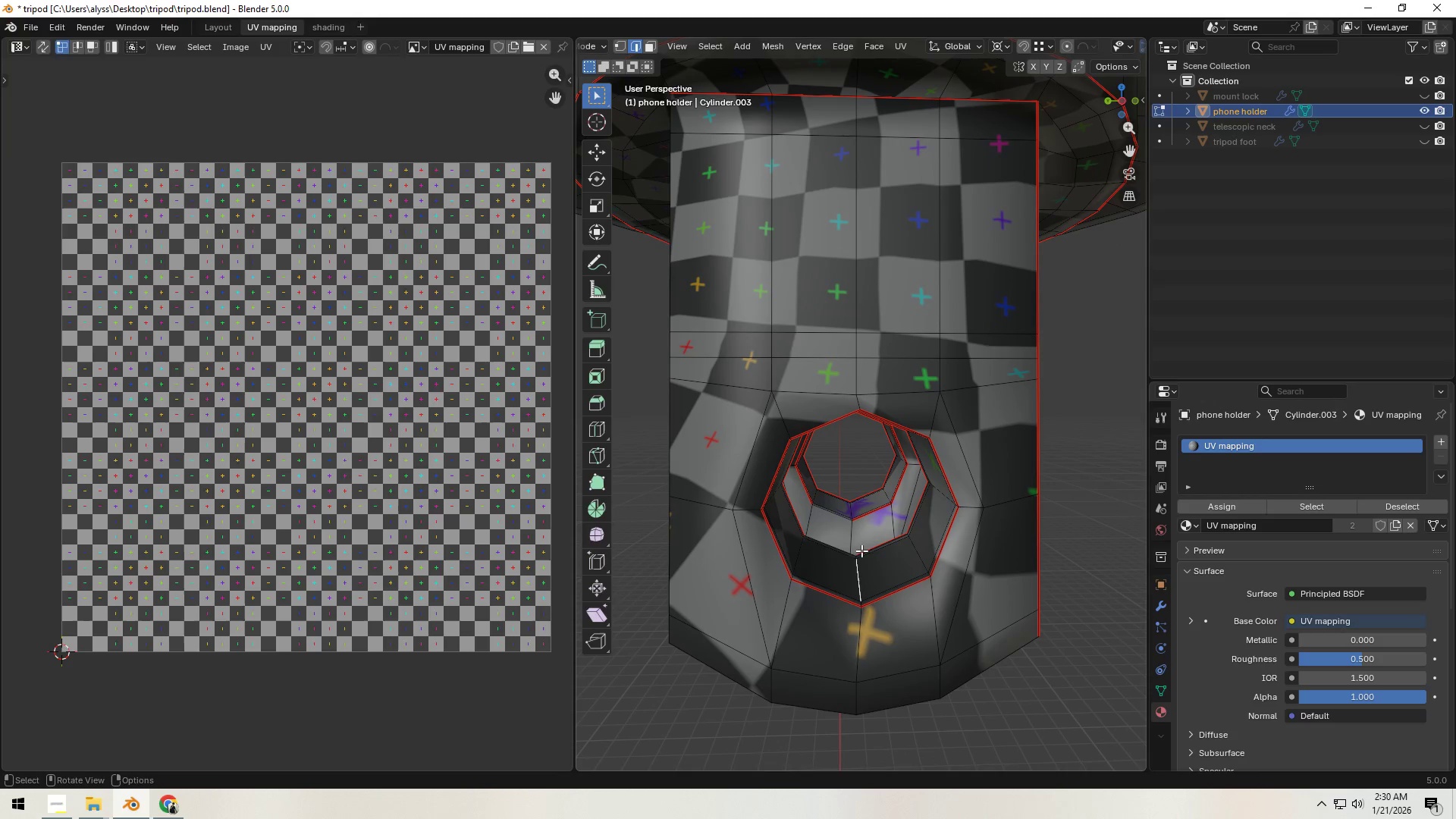 
hold_key(key=ShiftLeft, duration=0.67)
left_click([852, 512])
 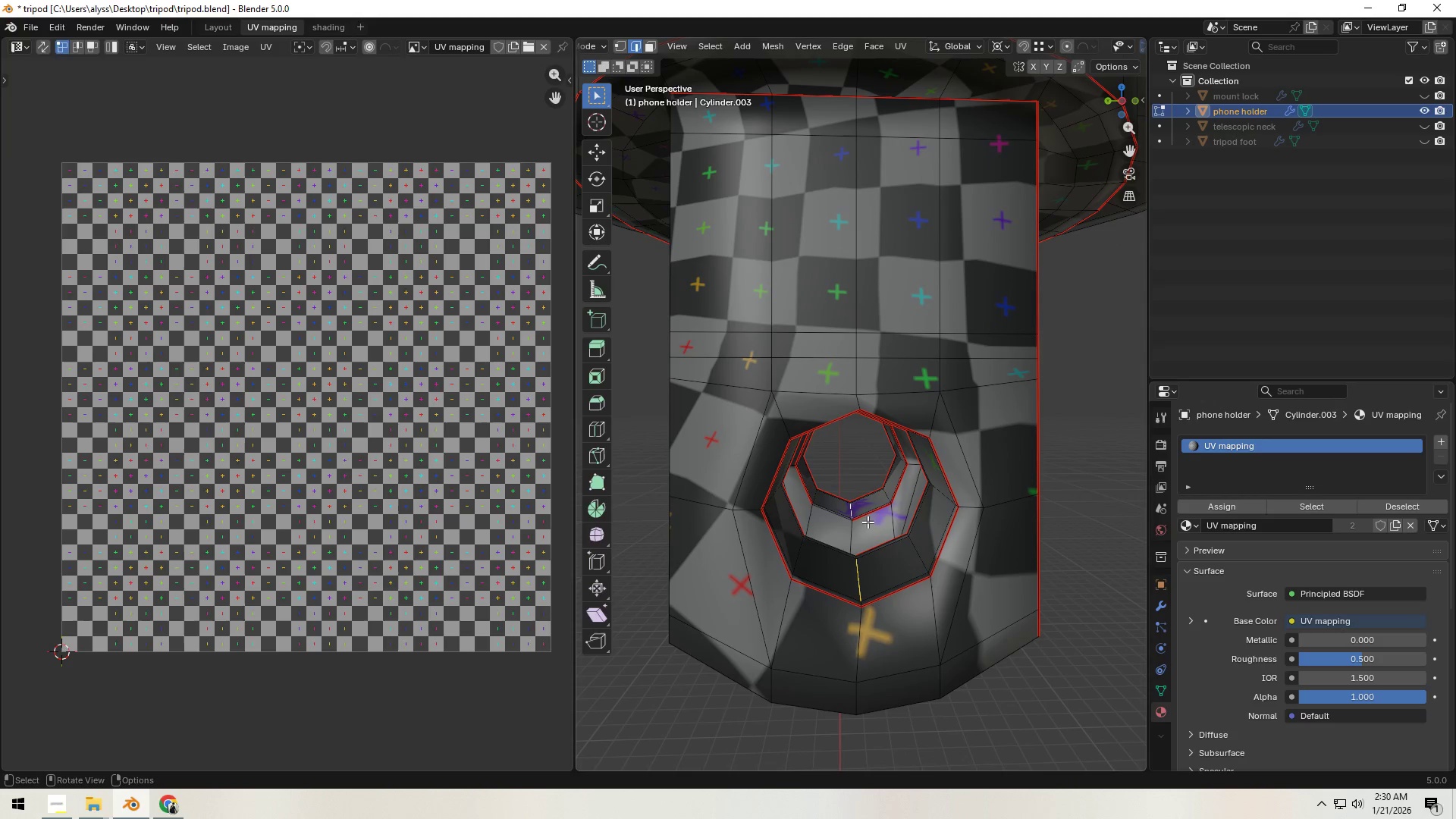 
key(Control+E)
 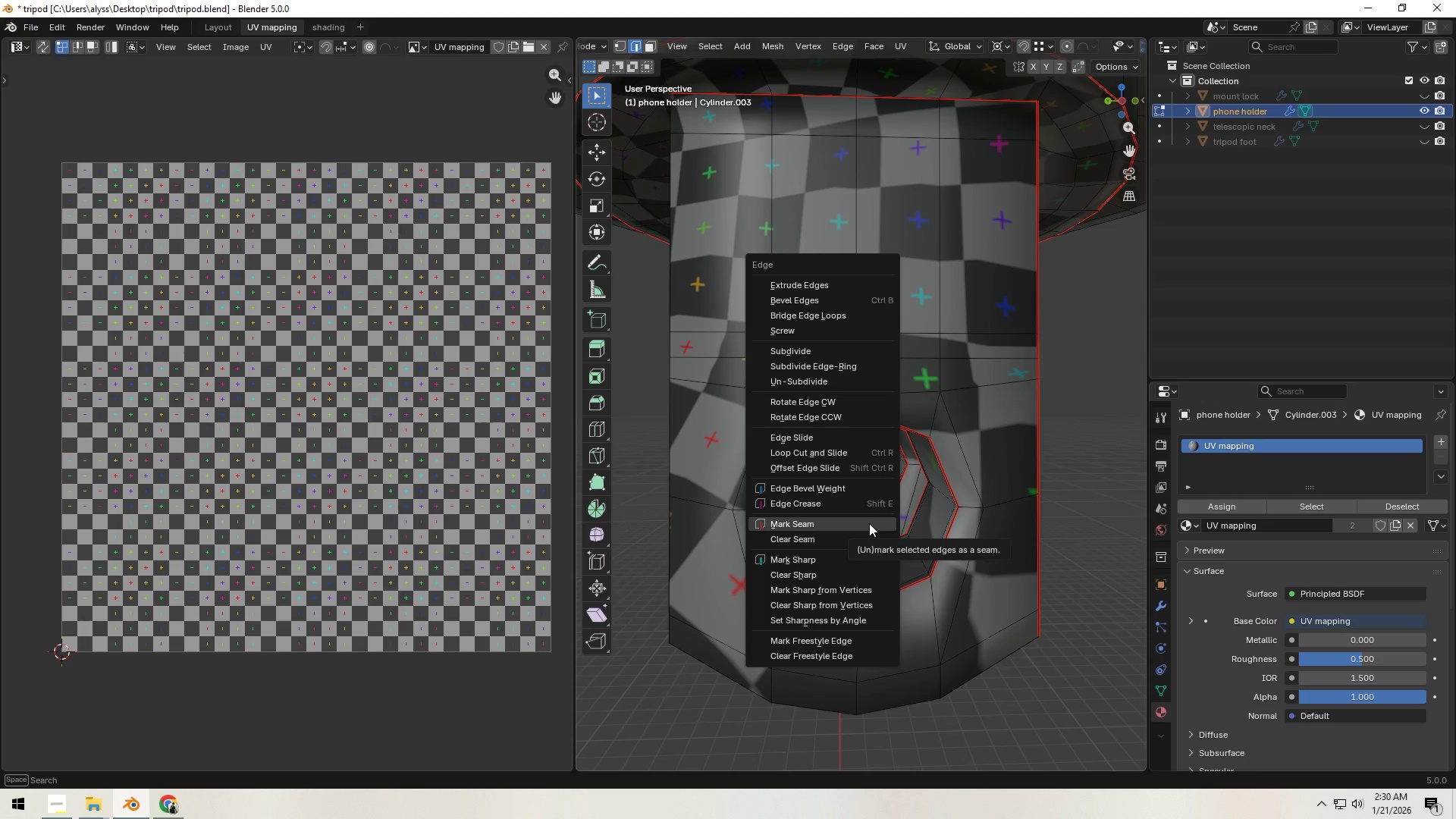 
left_click([869, 523])
 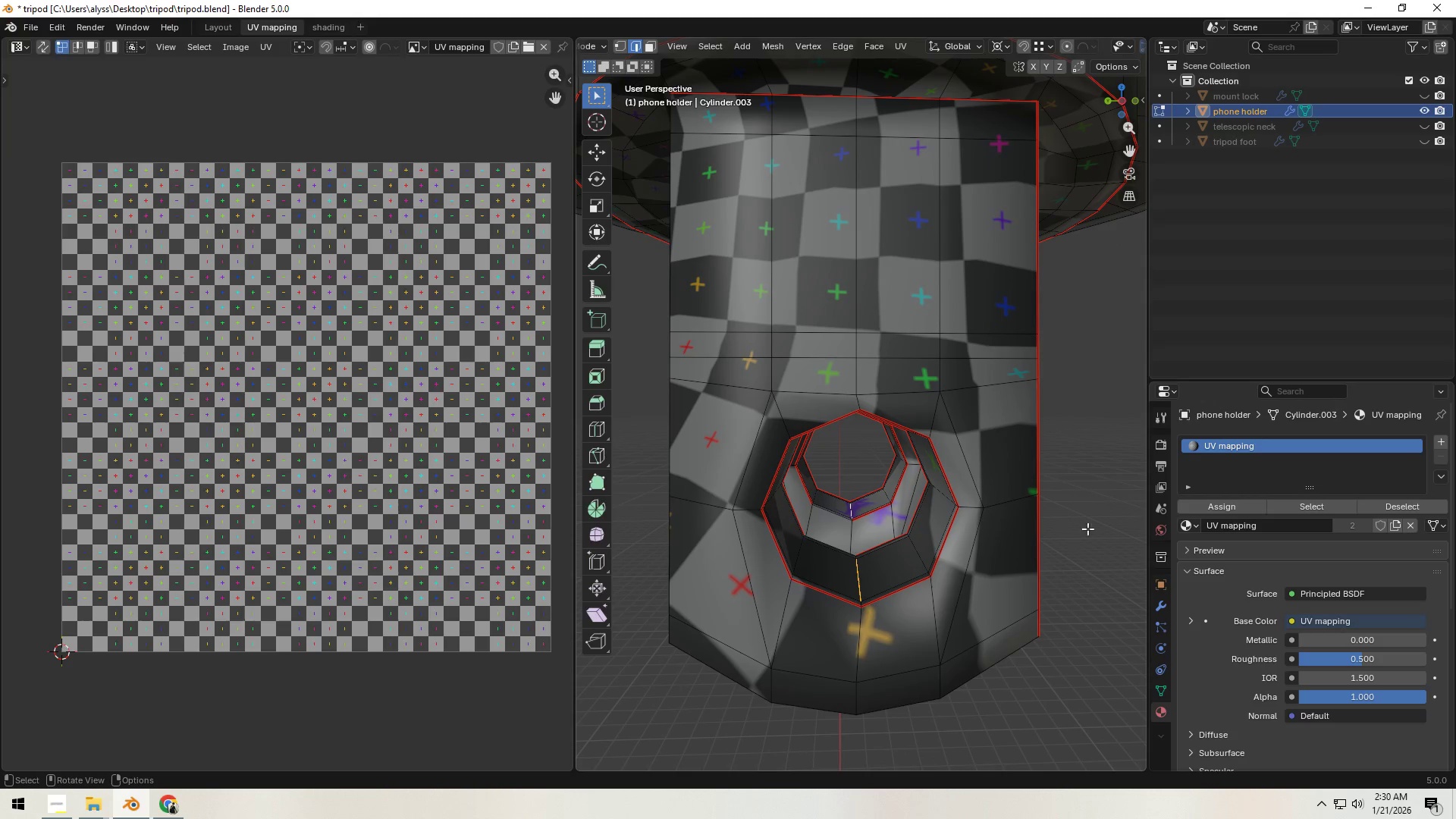 
left_click([1100, 527])
 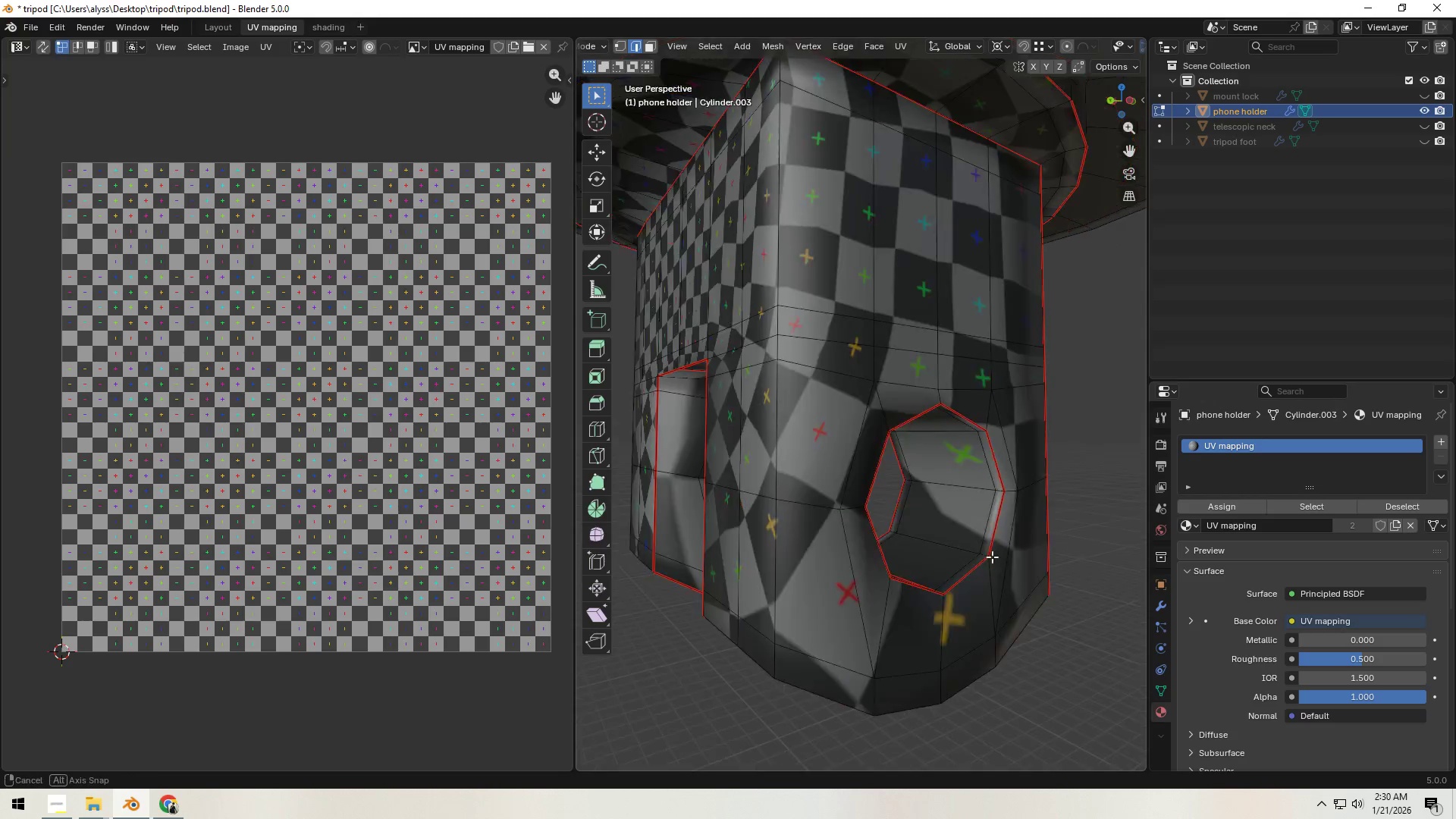 
scroll: coordinate [1022, 559], scroll_direction: down, amount: 4.0
 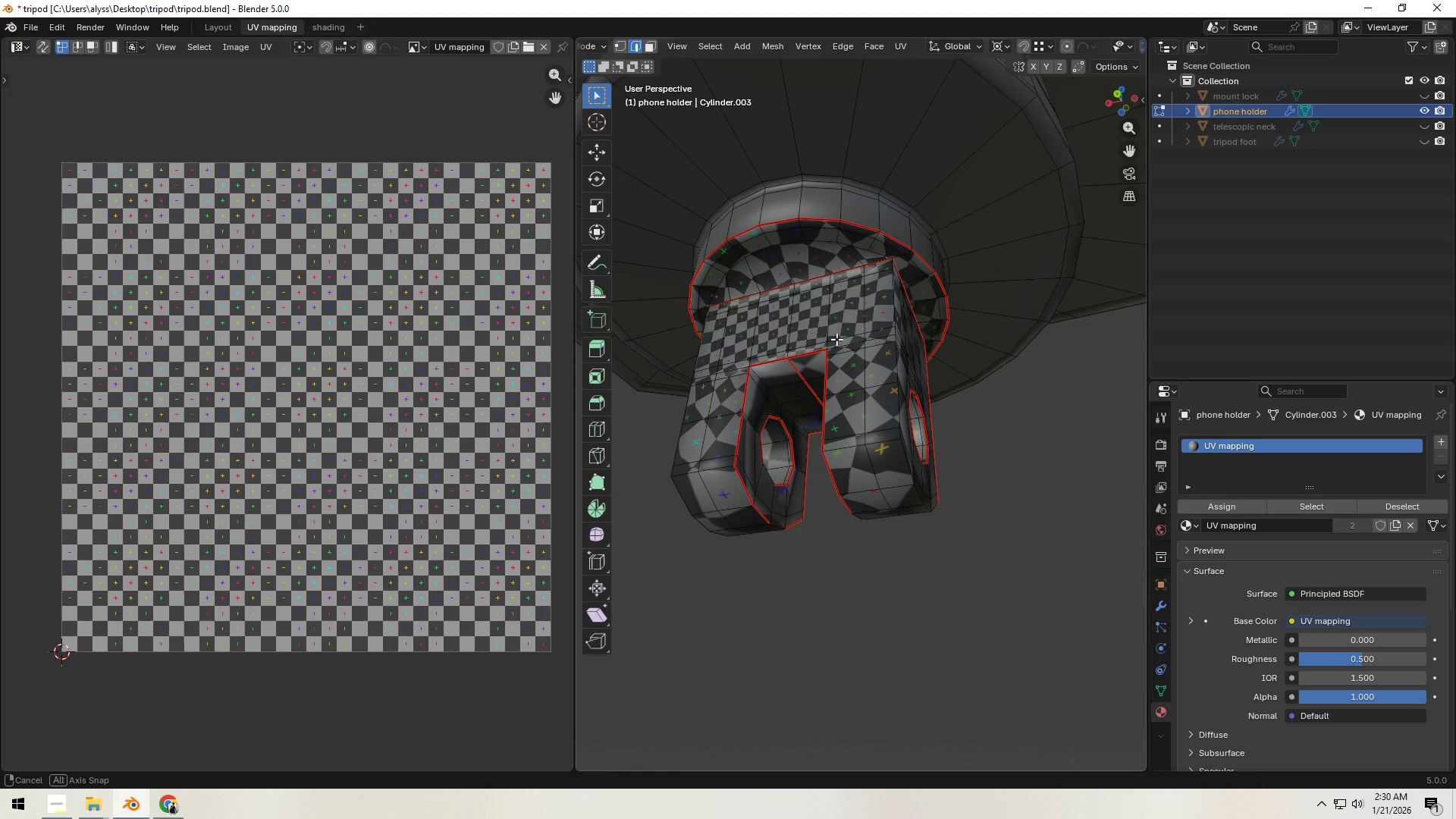 
wait(13.81)
 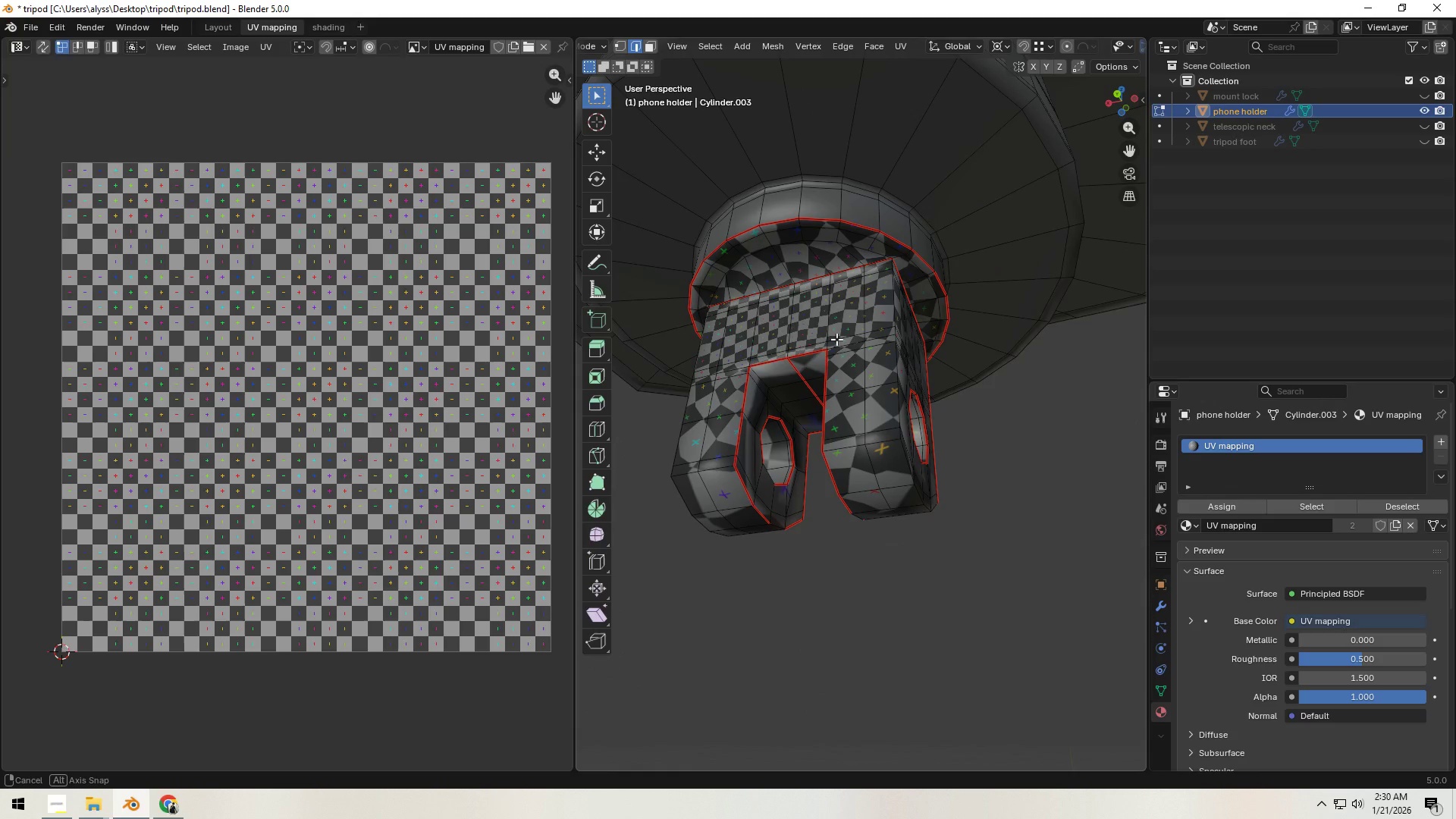 
left_click([781, 397])
 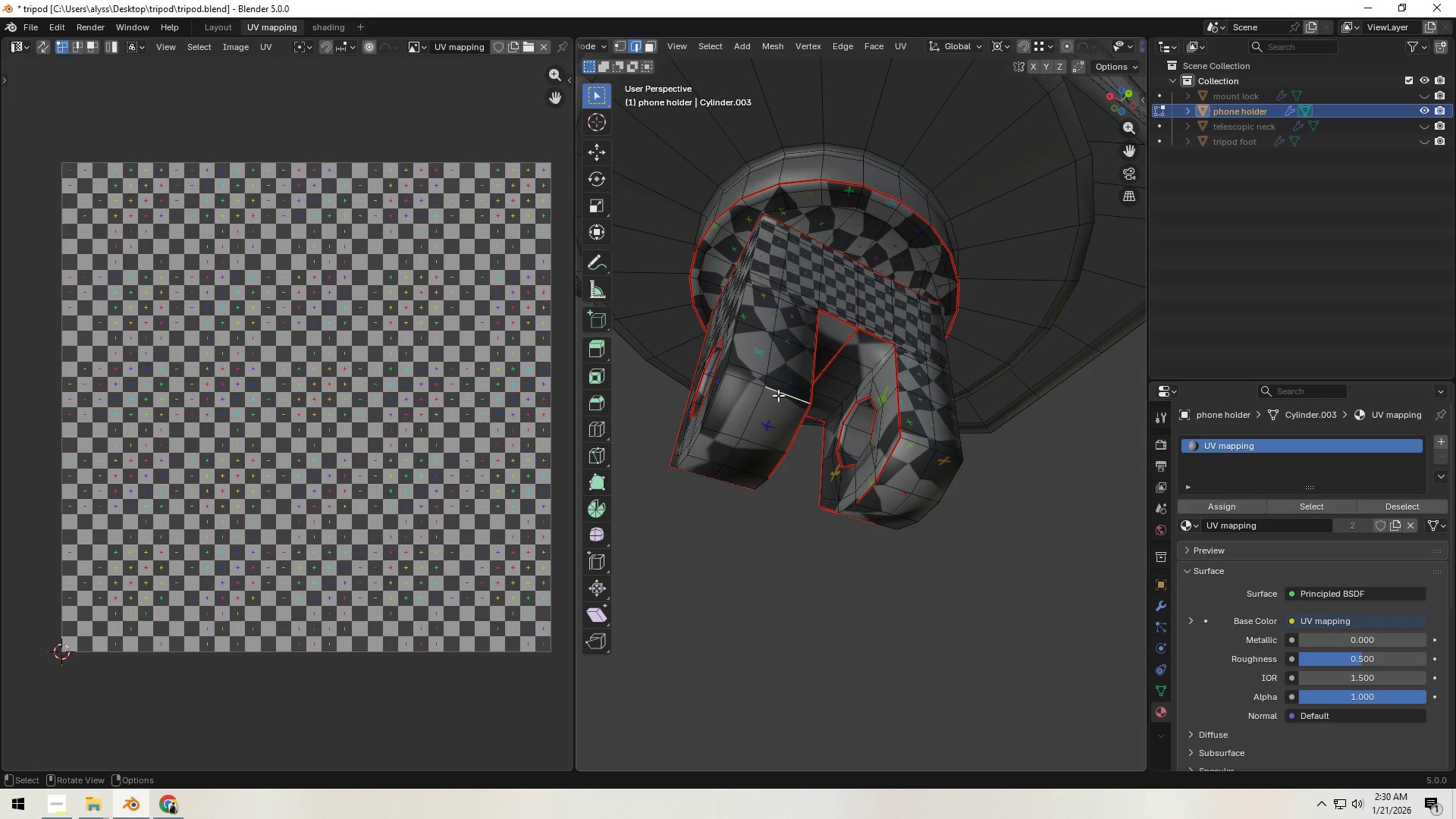 
hold_key(key=ShiftLeft, duration=0.39)
double_click([745, 385])
 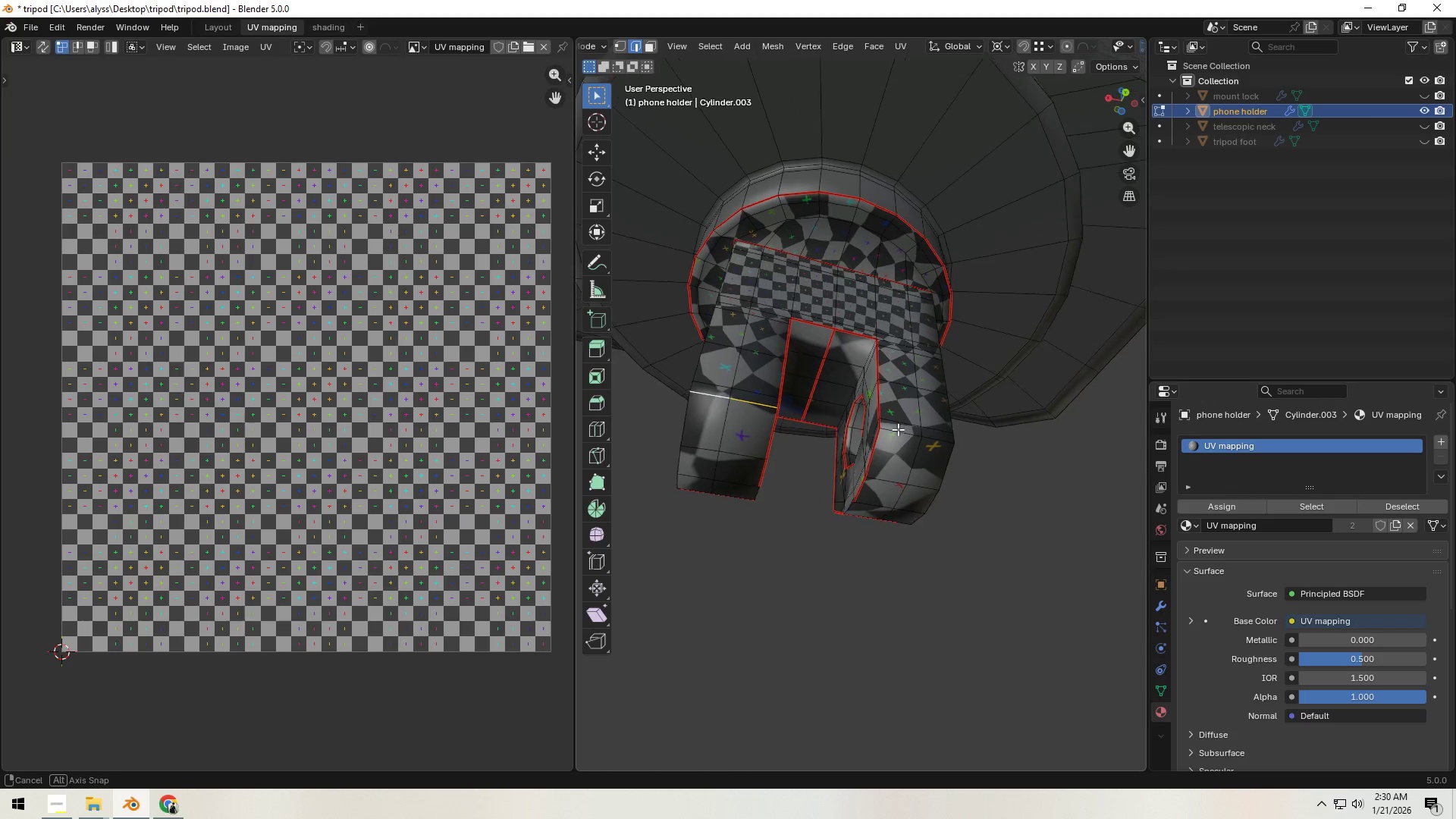 
hold_key(key=ShiftLeft, duration=0.78)
left_click([885, 429])
 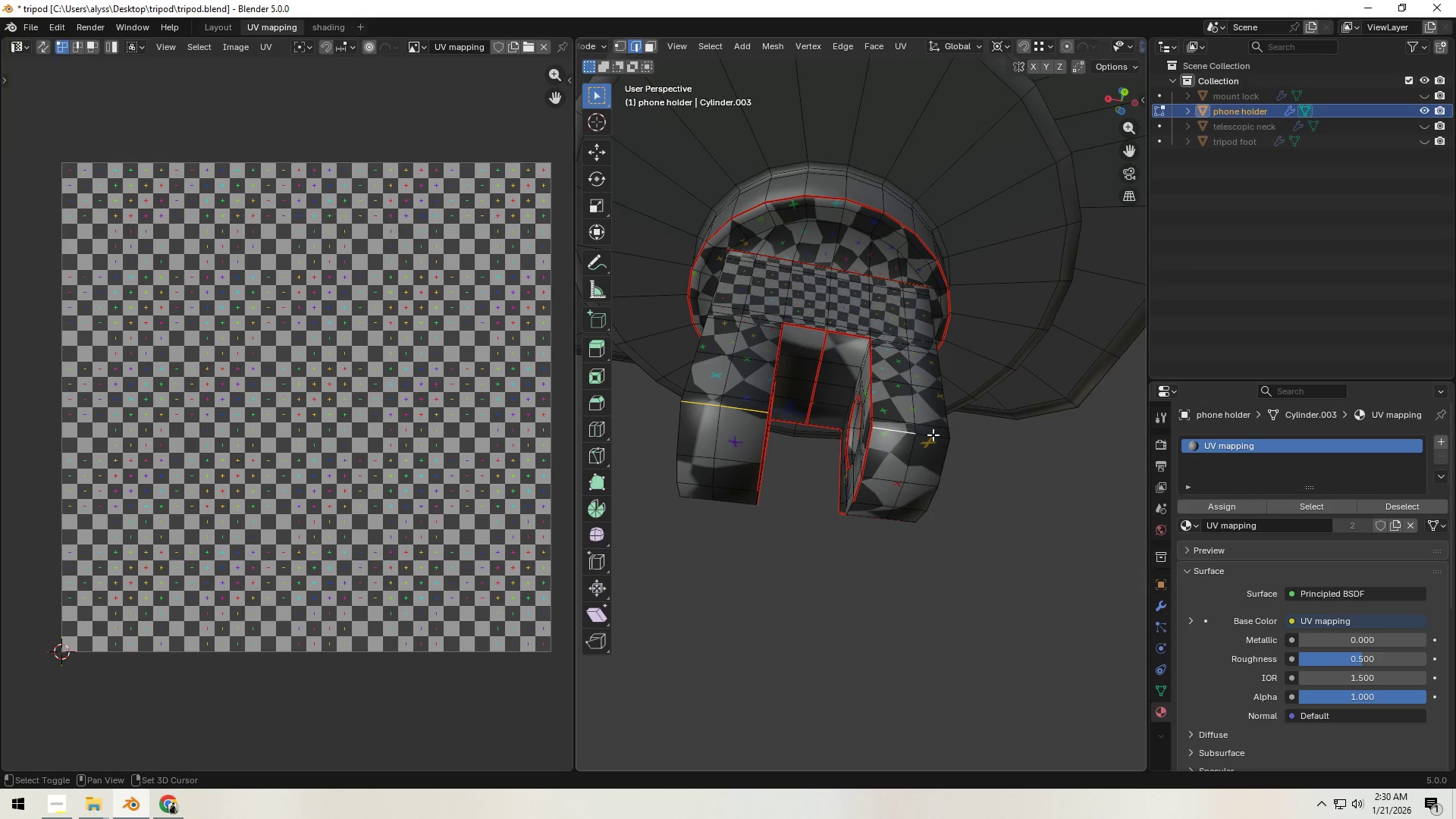 
double_click([934, 435])
 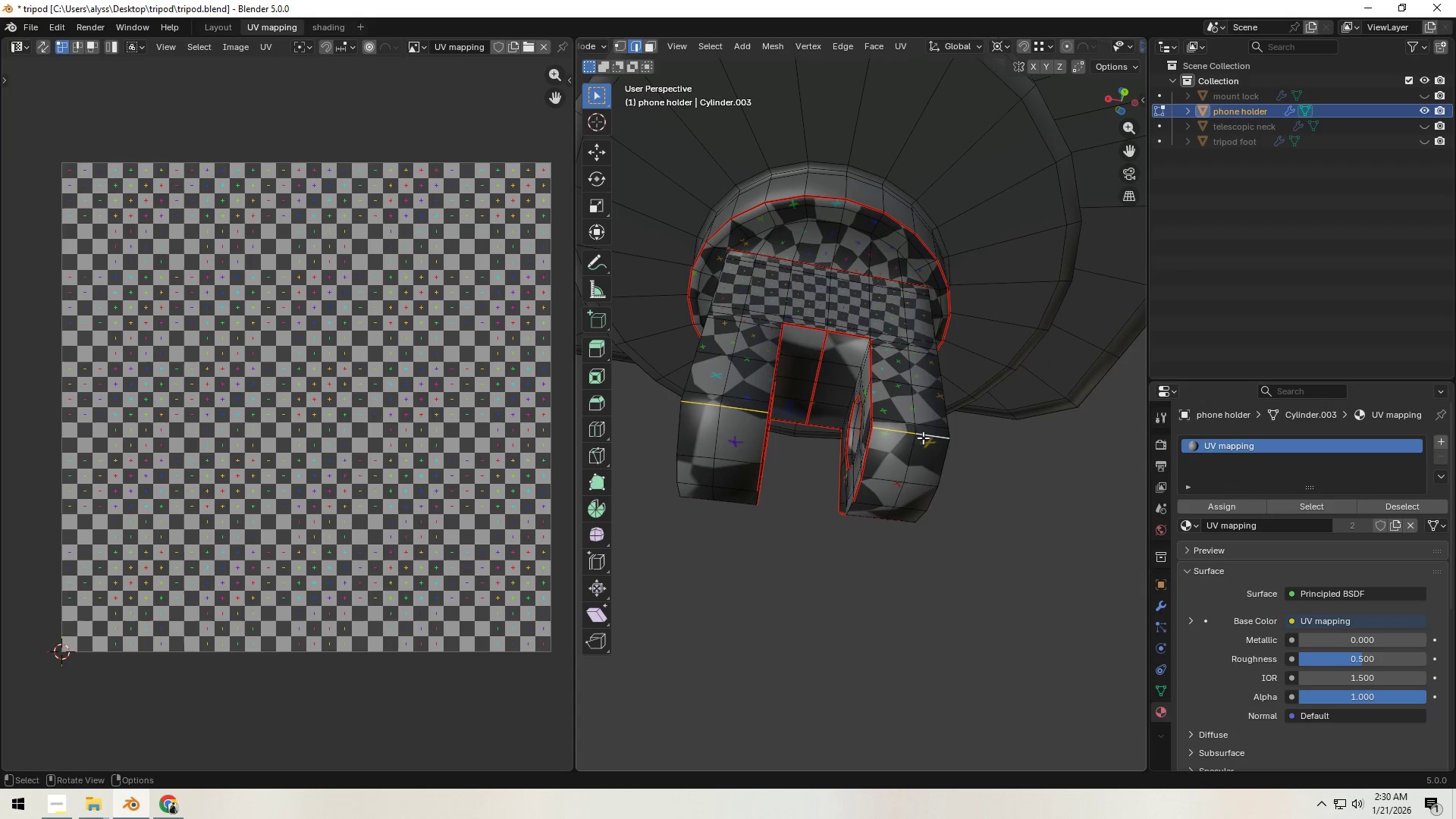 
key(Control+ControlLeft)
 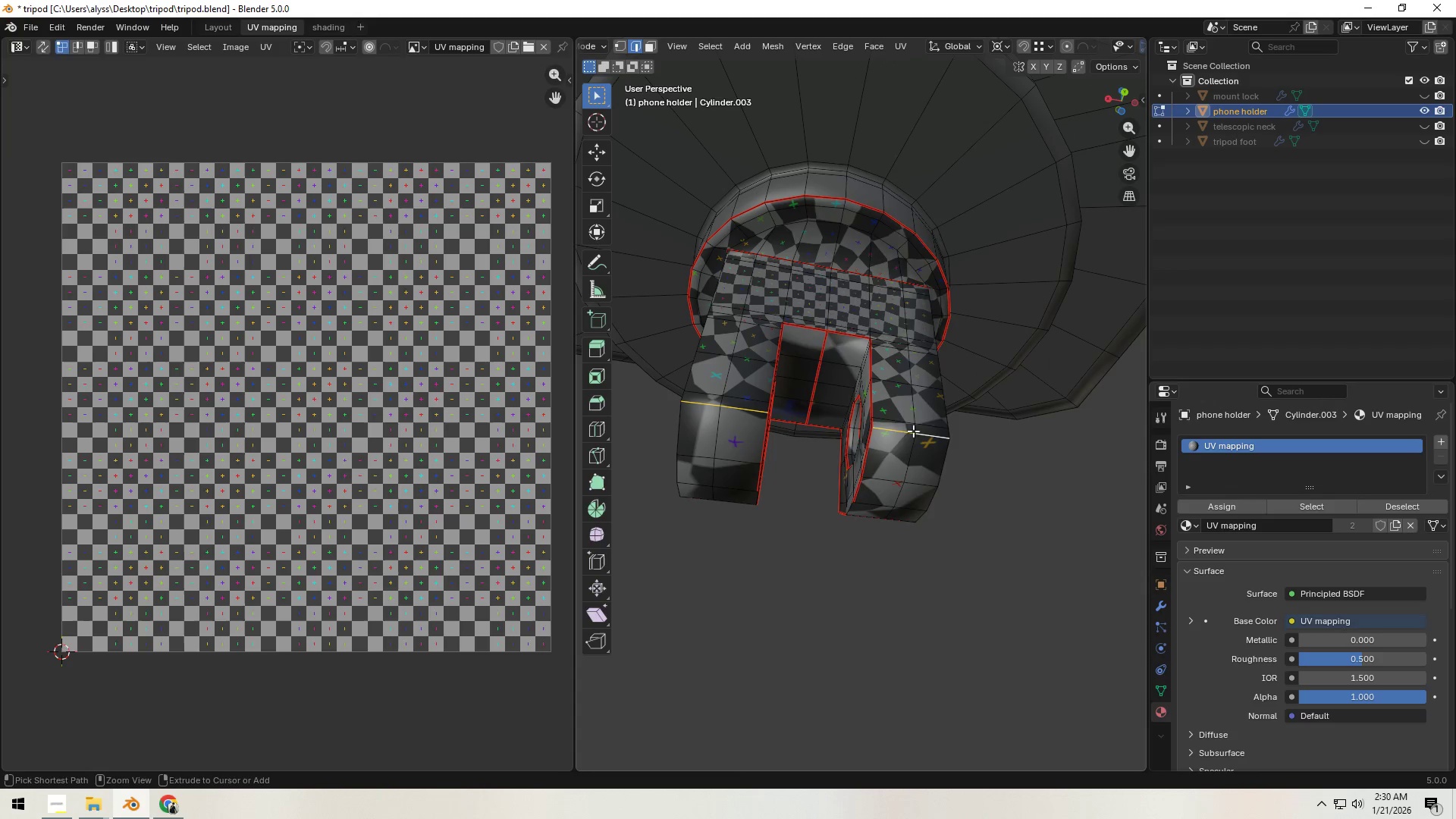 
key(Control+E)
 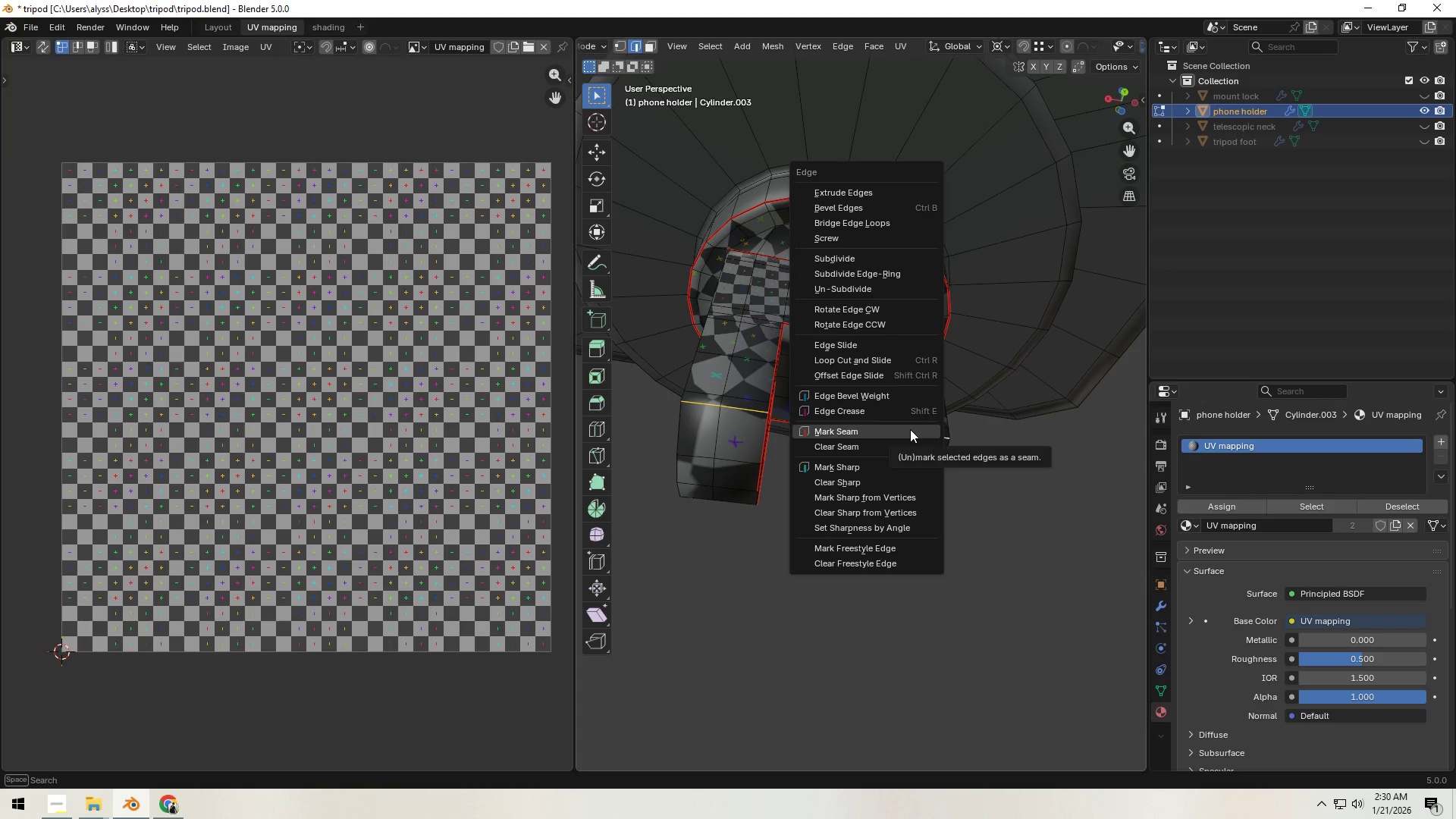 
left_click([910, 429])
 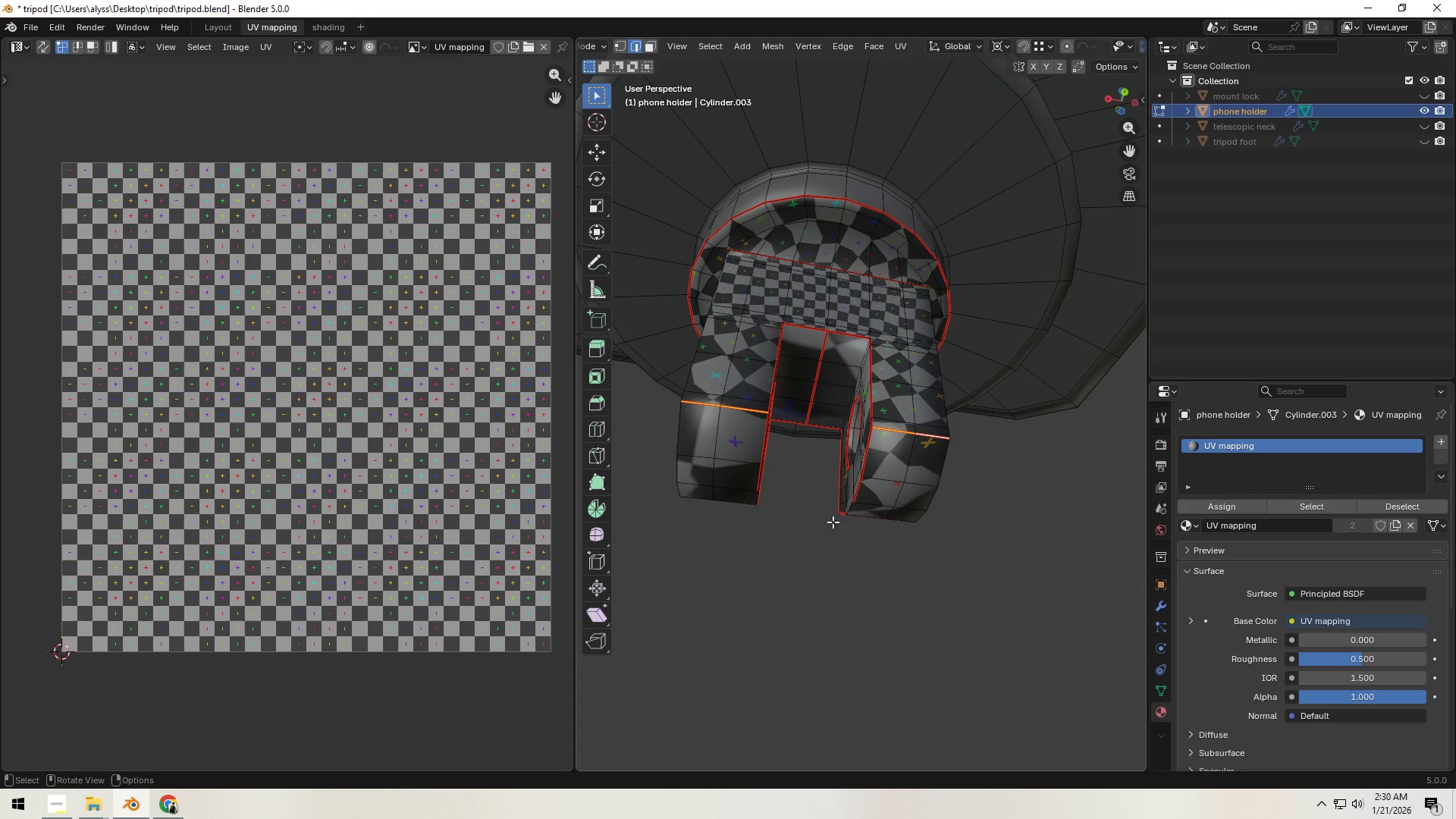 
left_click([792, 547])
 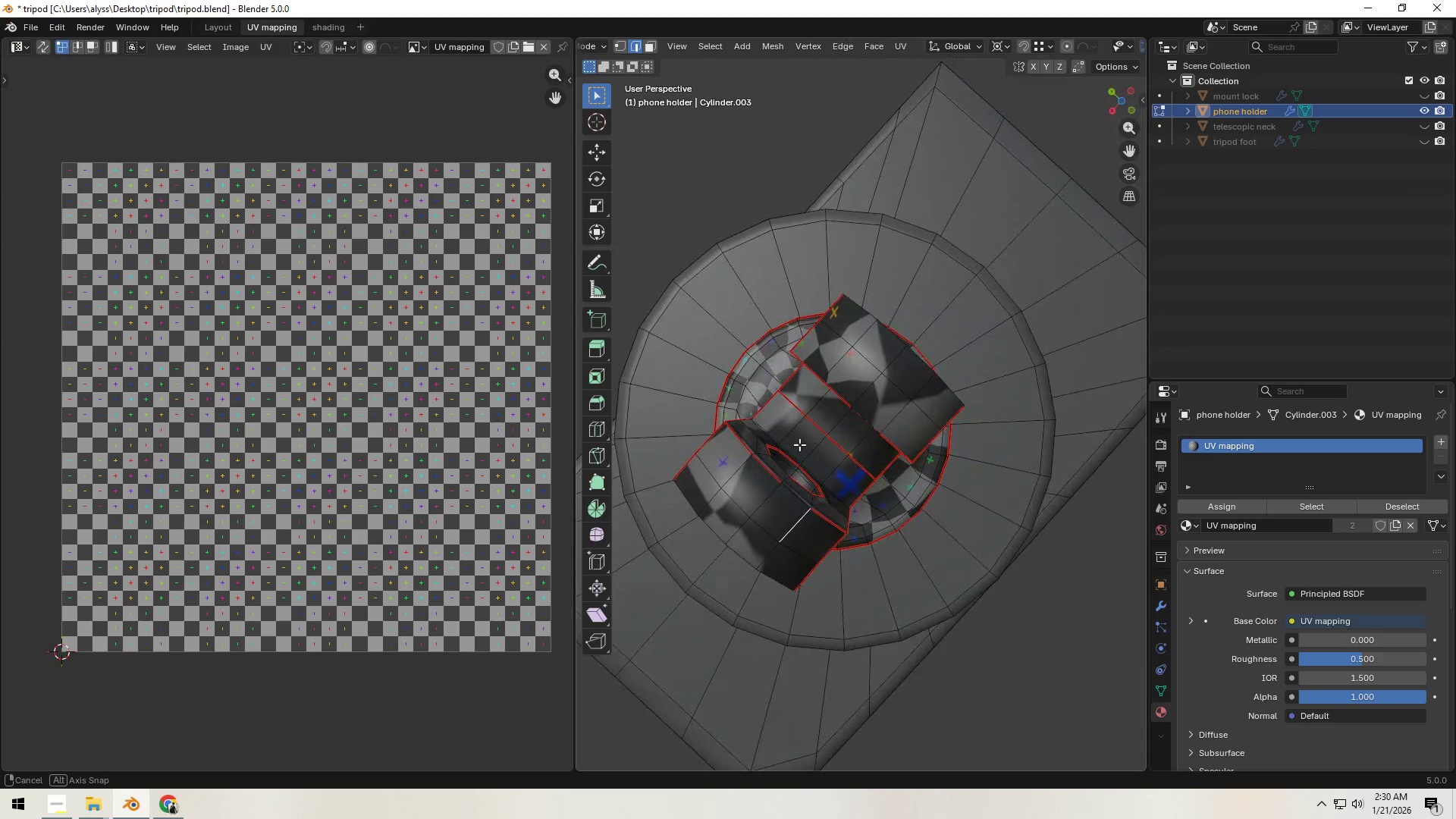 
wait(7.14)
 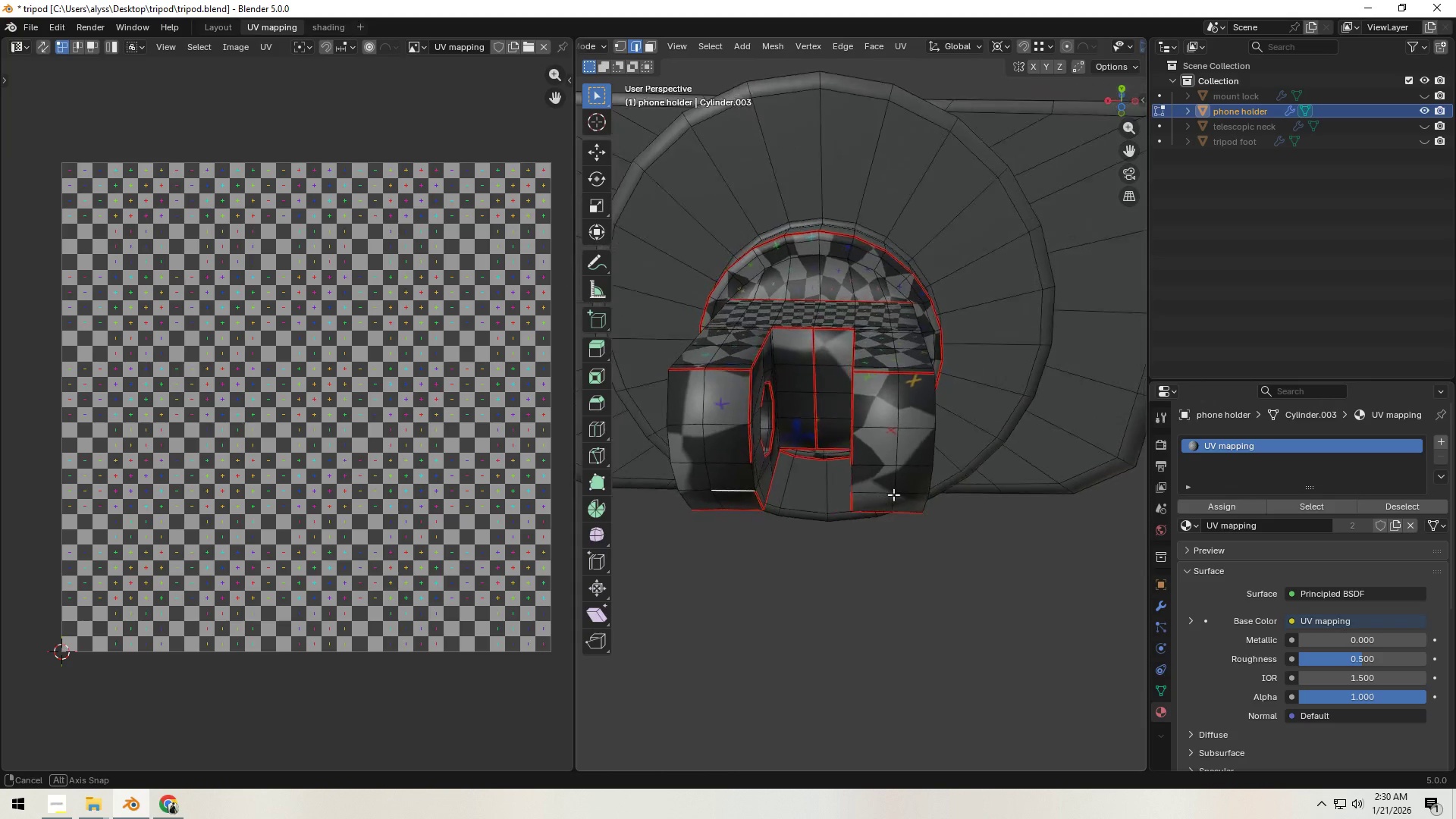 
scroll: coordinate [778, 516], scroll_direction: up, amount: 1.0
 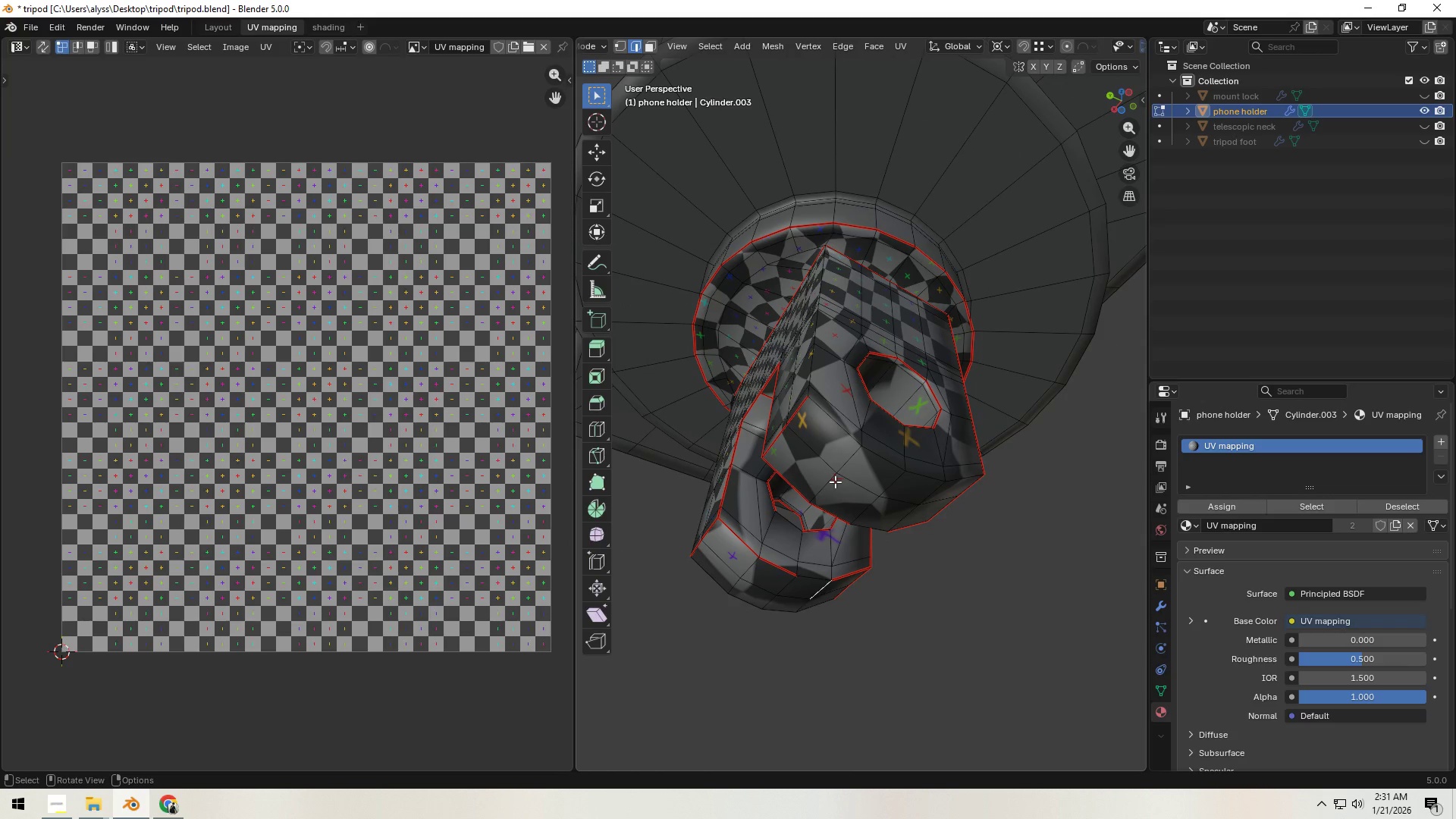 
key(Backquote)
 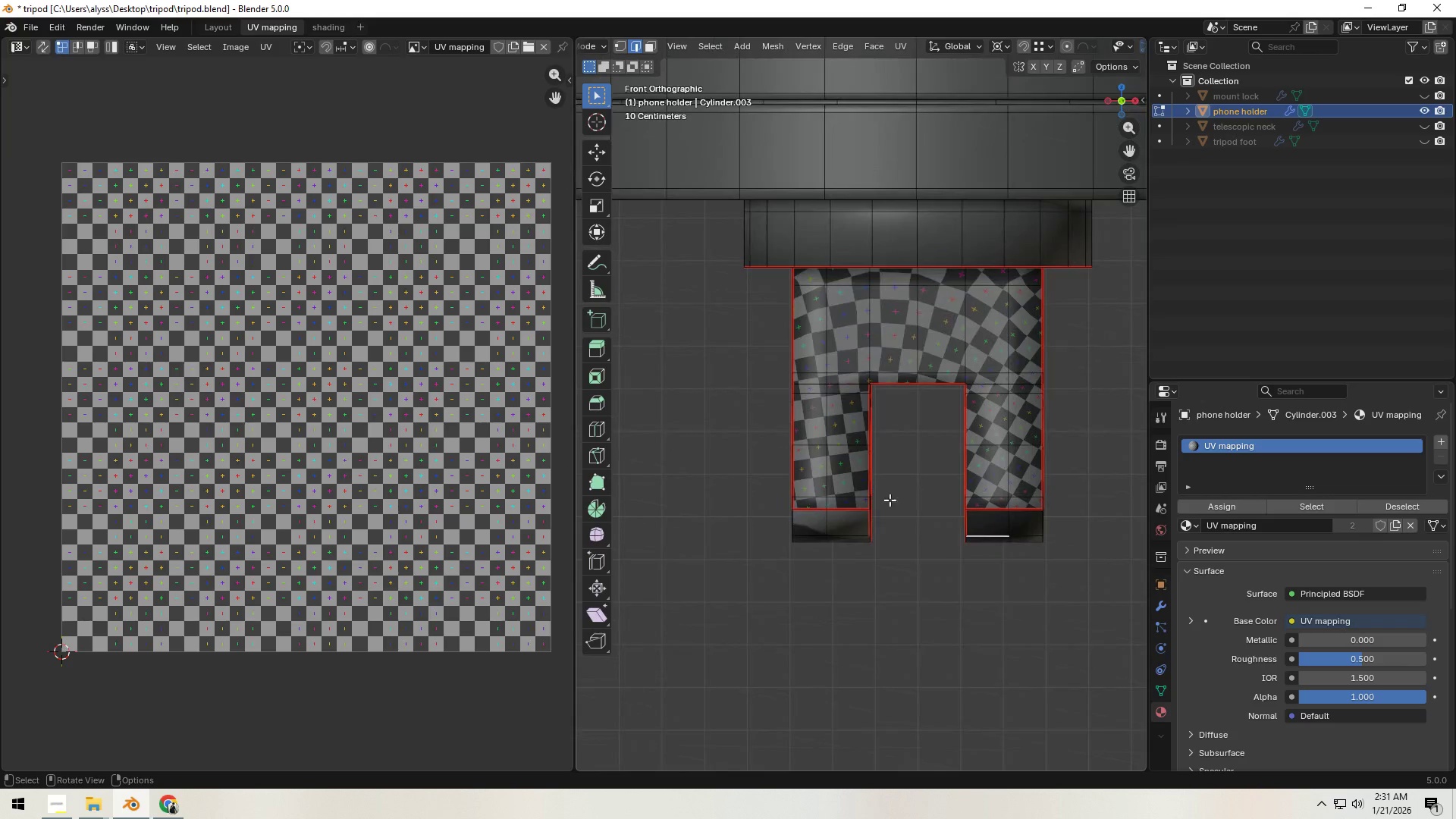 
key(Z)
 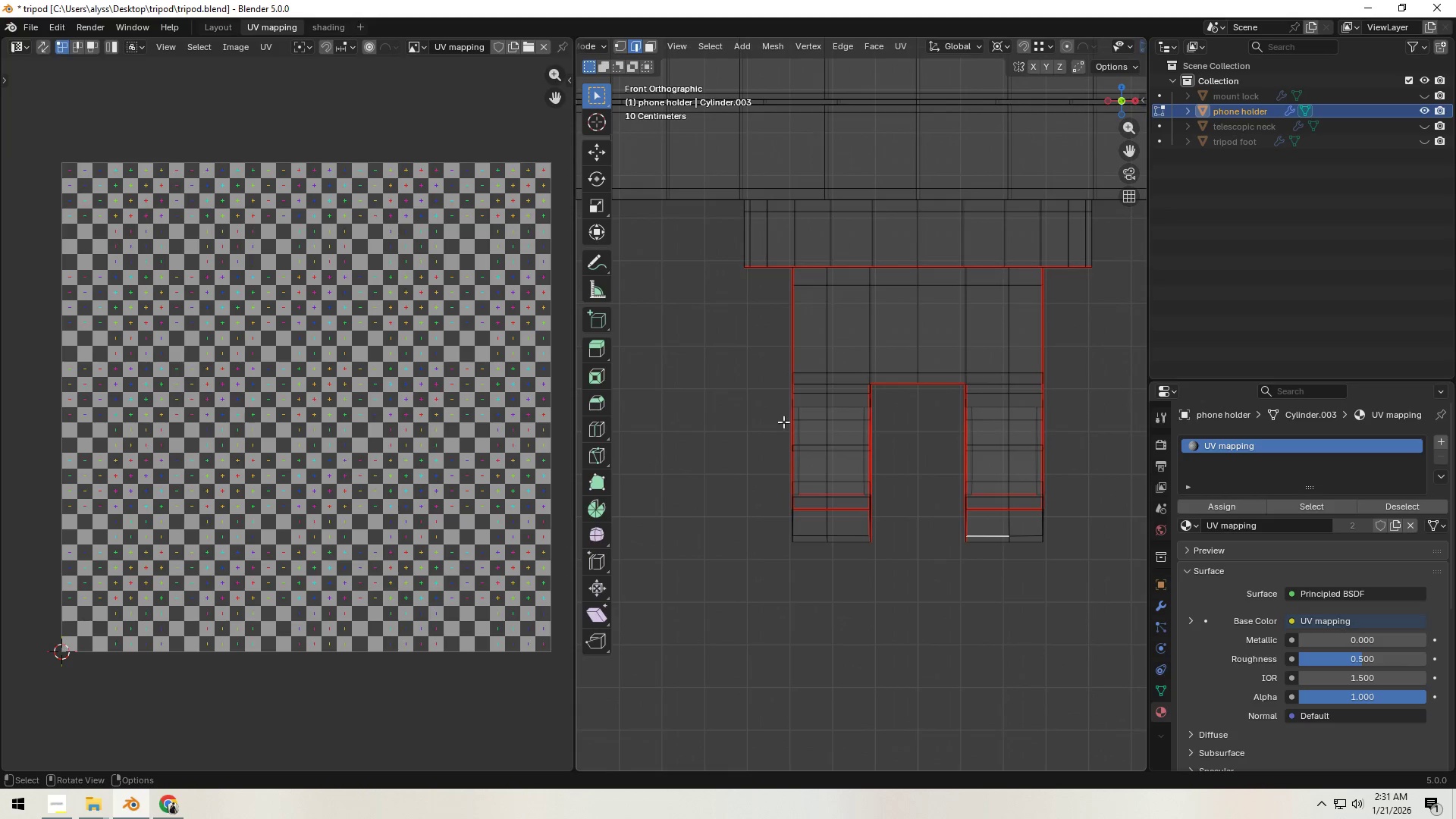 
left_click_drag(start_coordinate=[716, 345], to_coordinate=[1091, 568])
 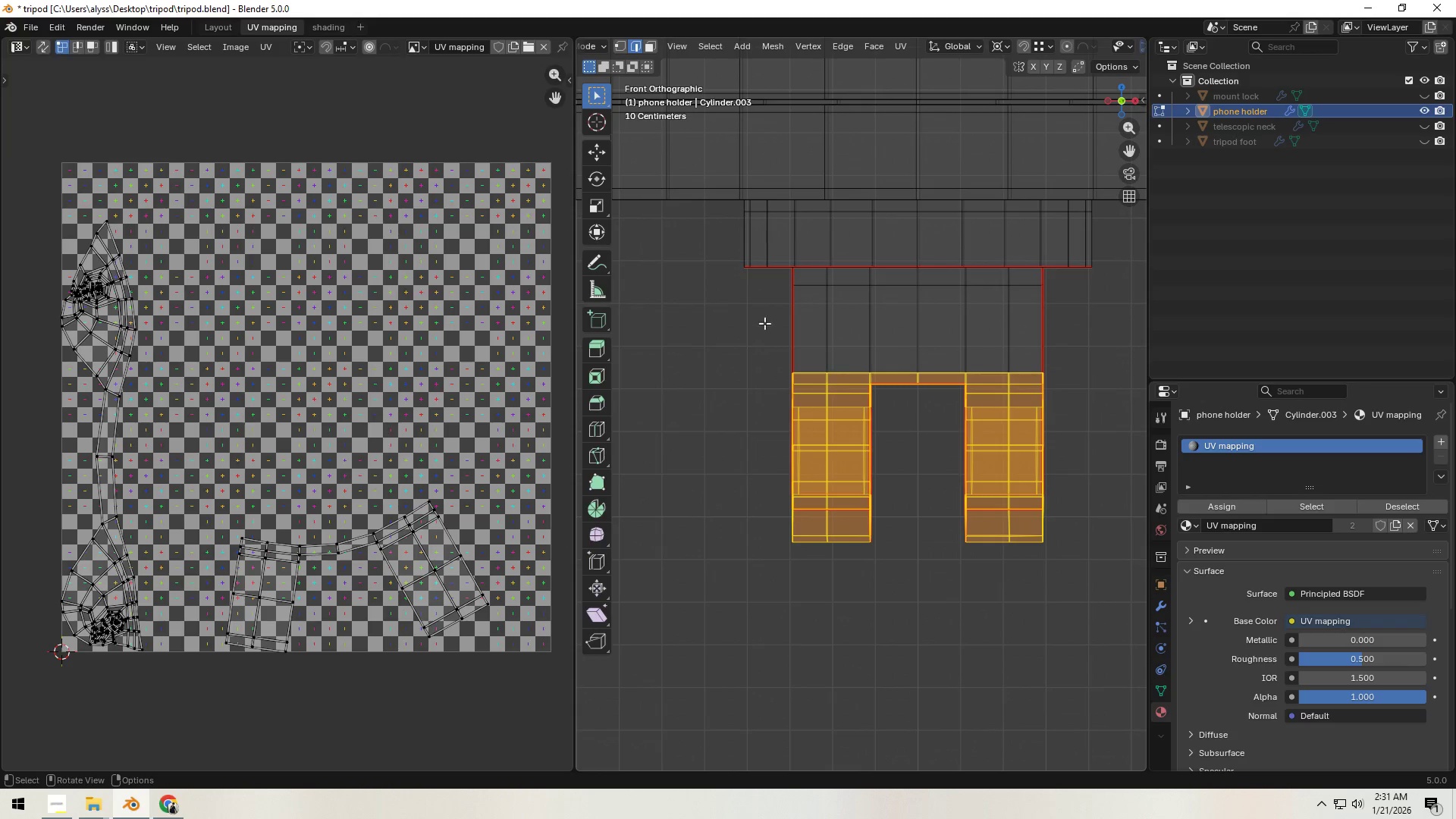 
left_click_drag(start_coordinate=[702, 240], to_coordinate=[1147, 593])
 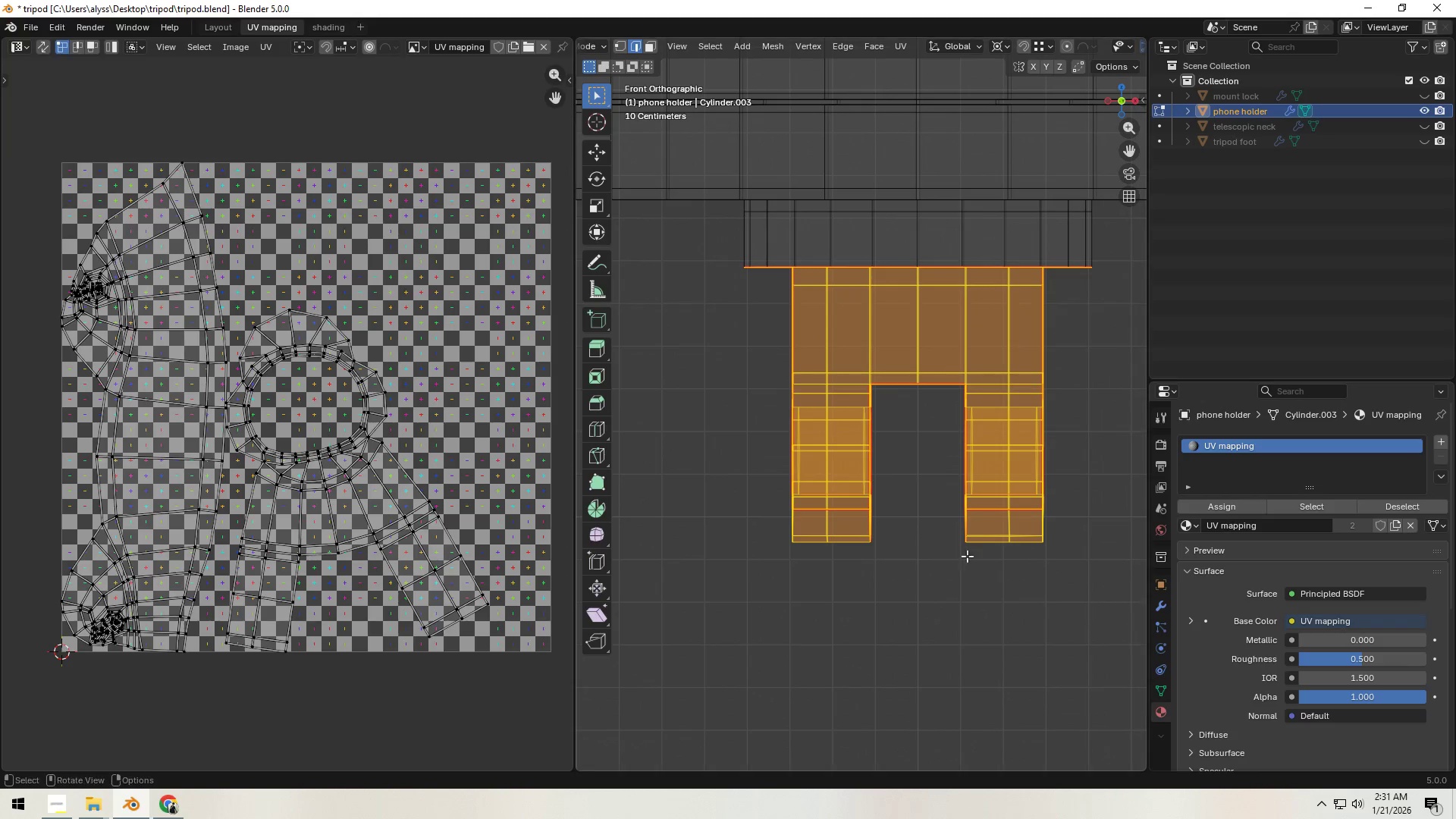 
type(zu)
 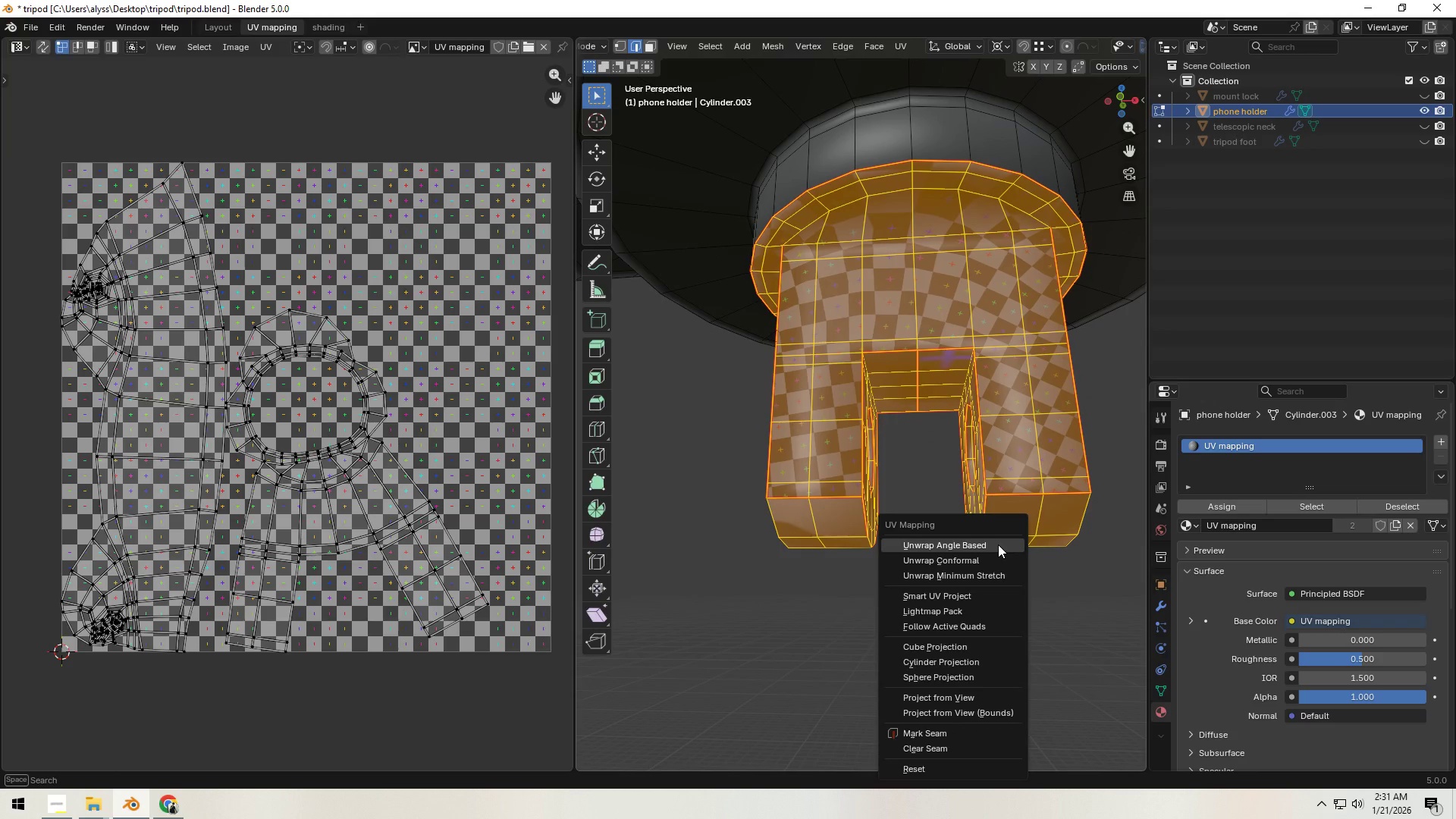 
left_click([998, 544])
 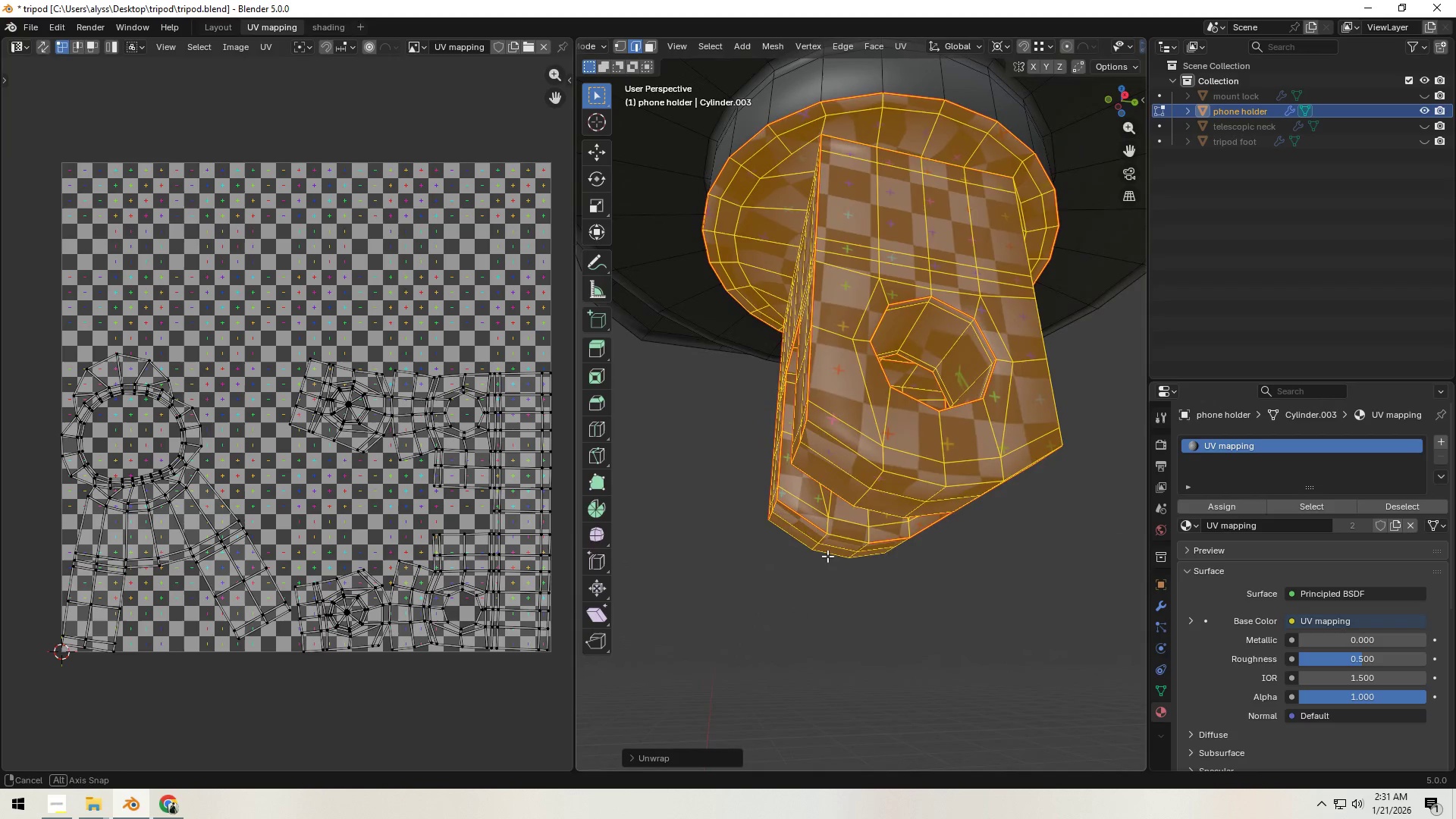 
wait(12.64)
 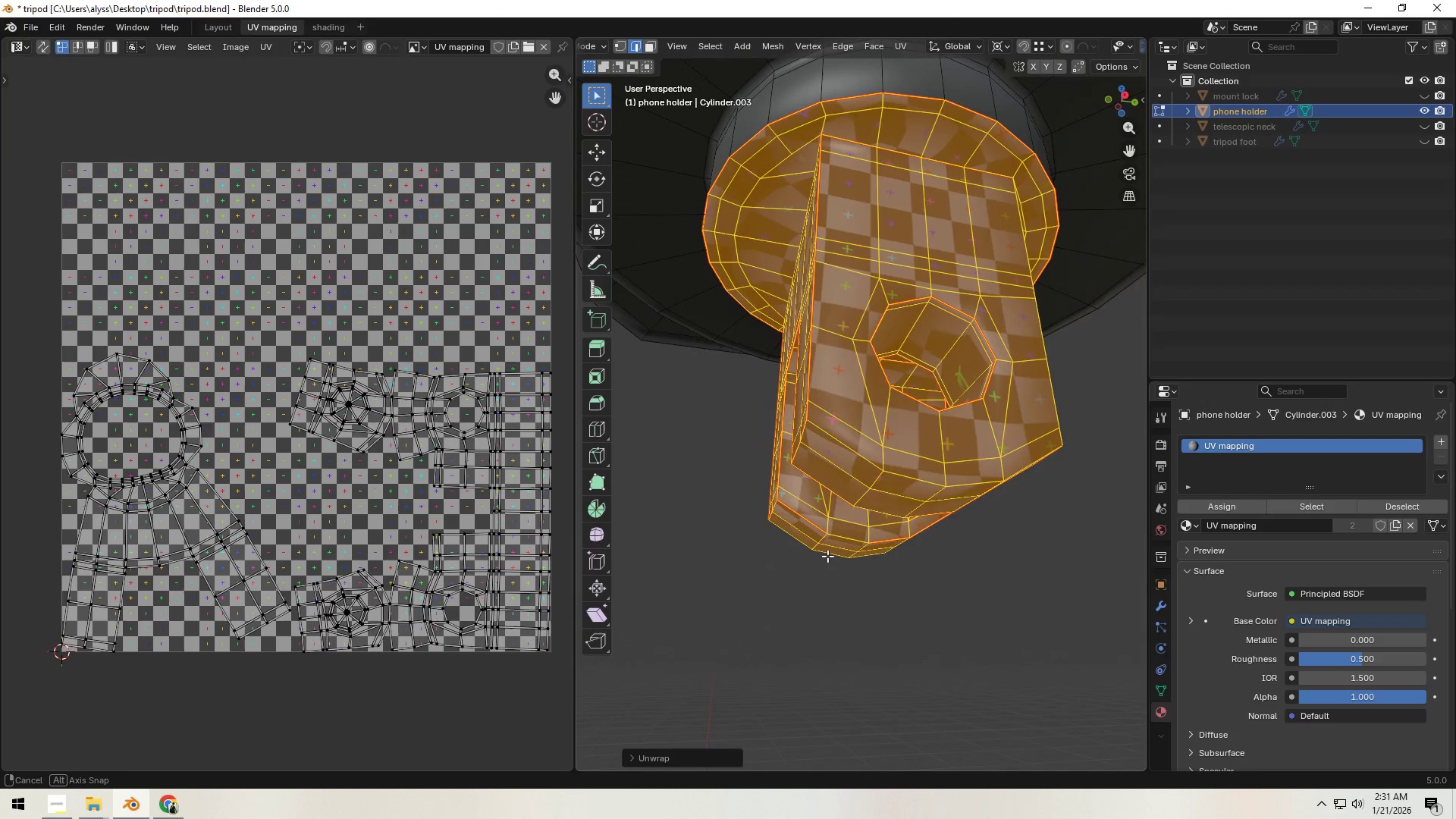 
scroll: coordinate [1032, 438], scroll_direction: down, amount: 1.0
 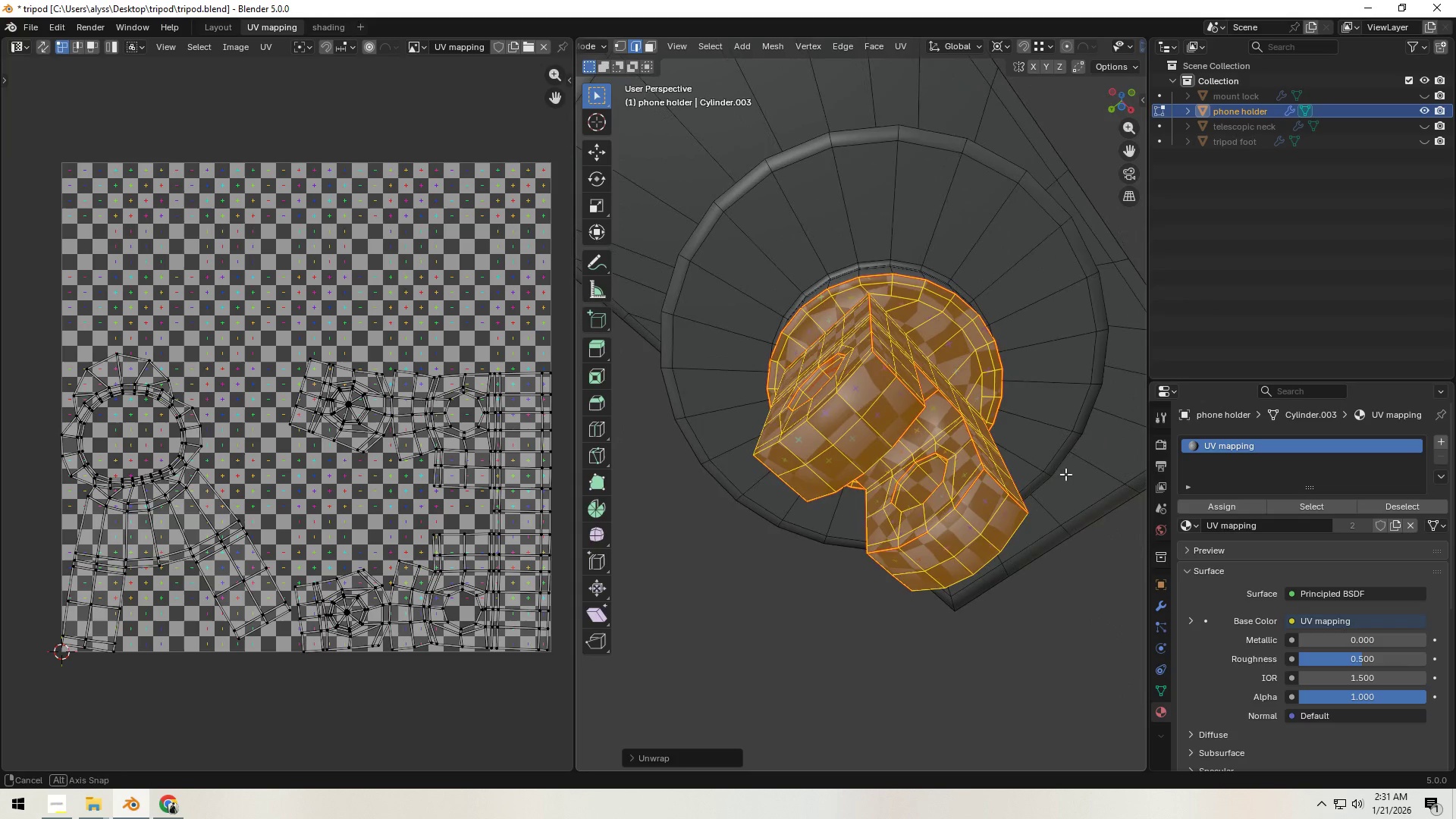 
left_click([720, 647])
 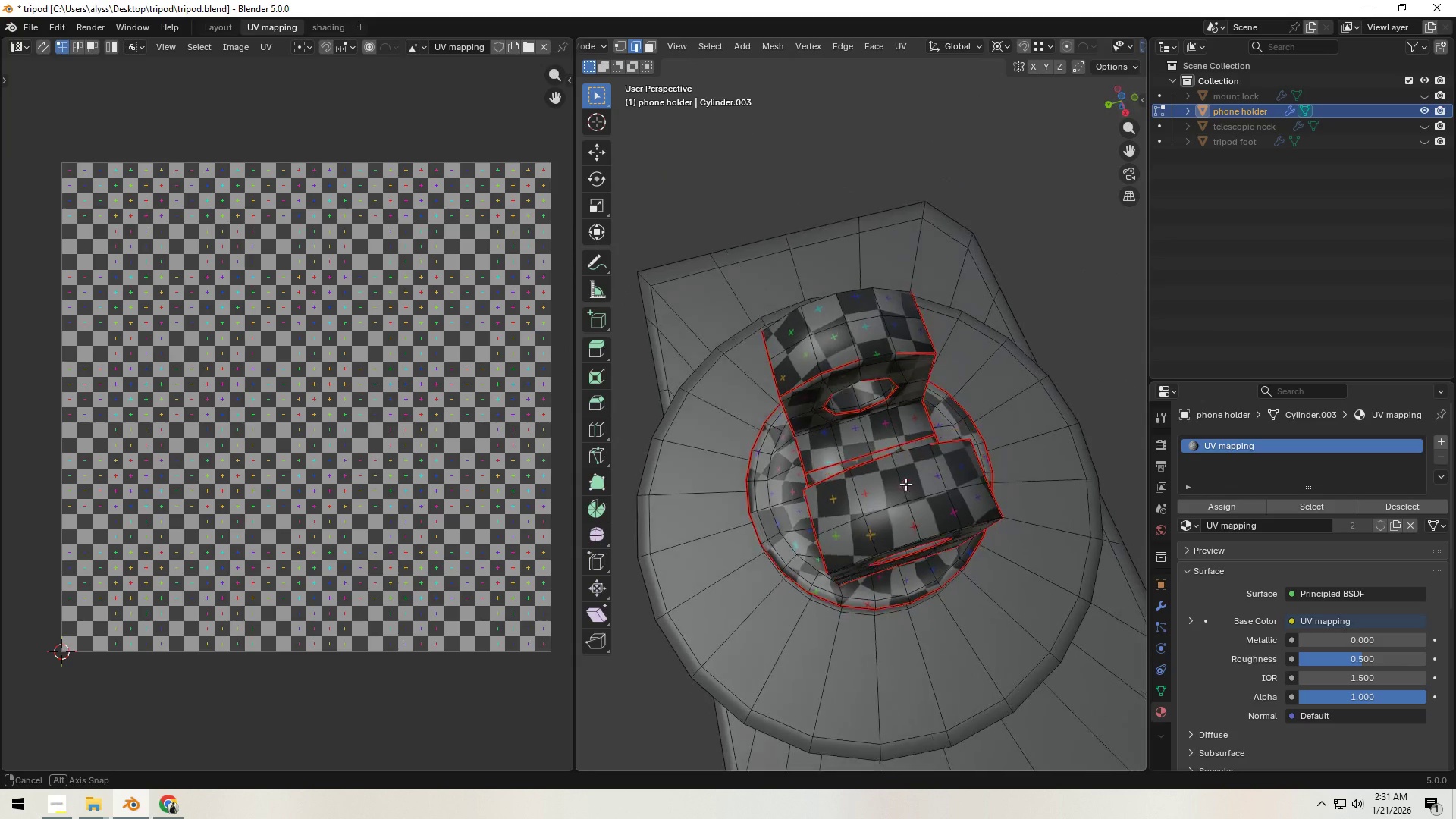 
scroll: coordinate [883, 535], scroll_direction: up, amount: 1.0
 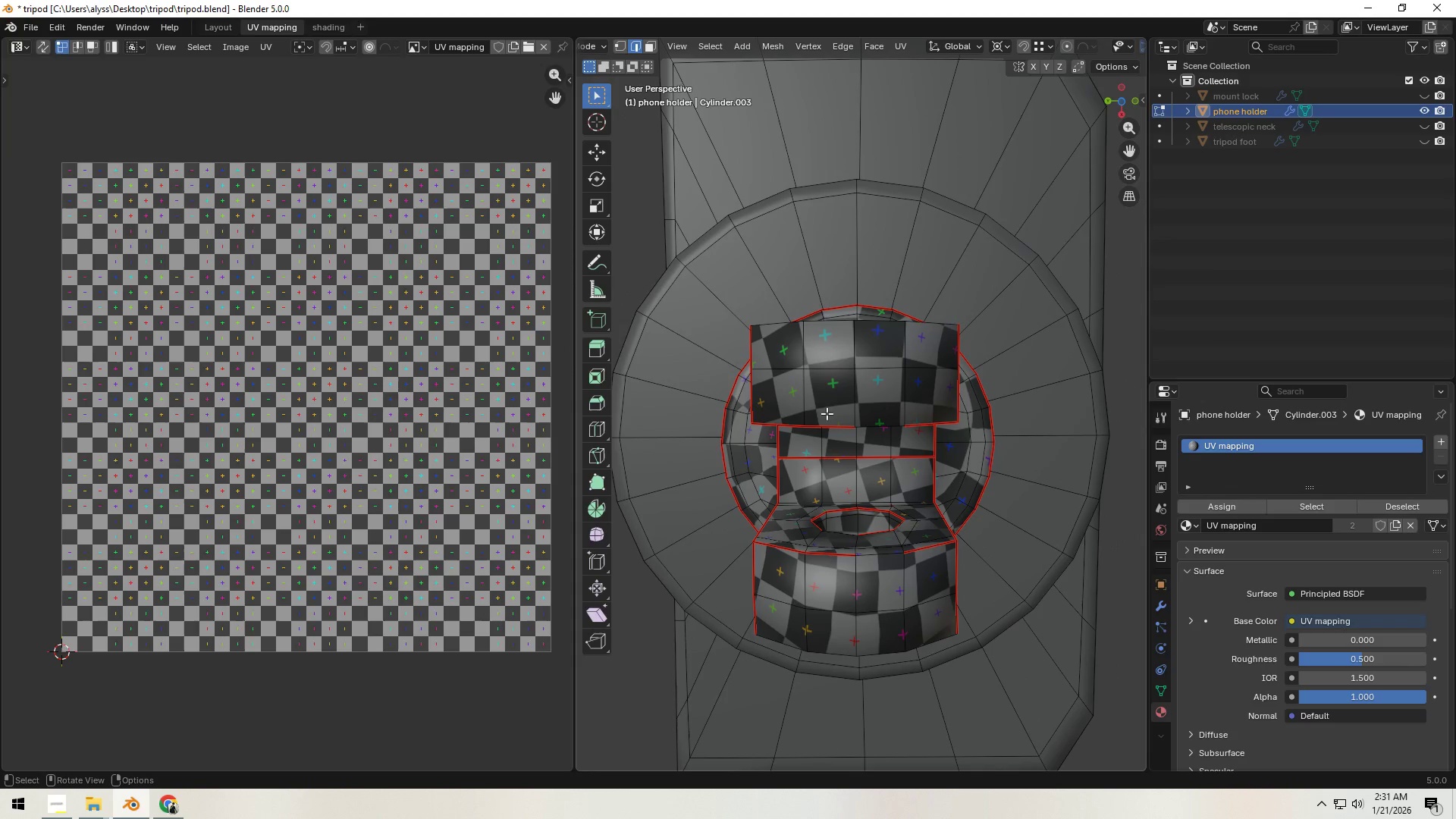 
left_click([807, 393])
 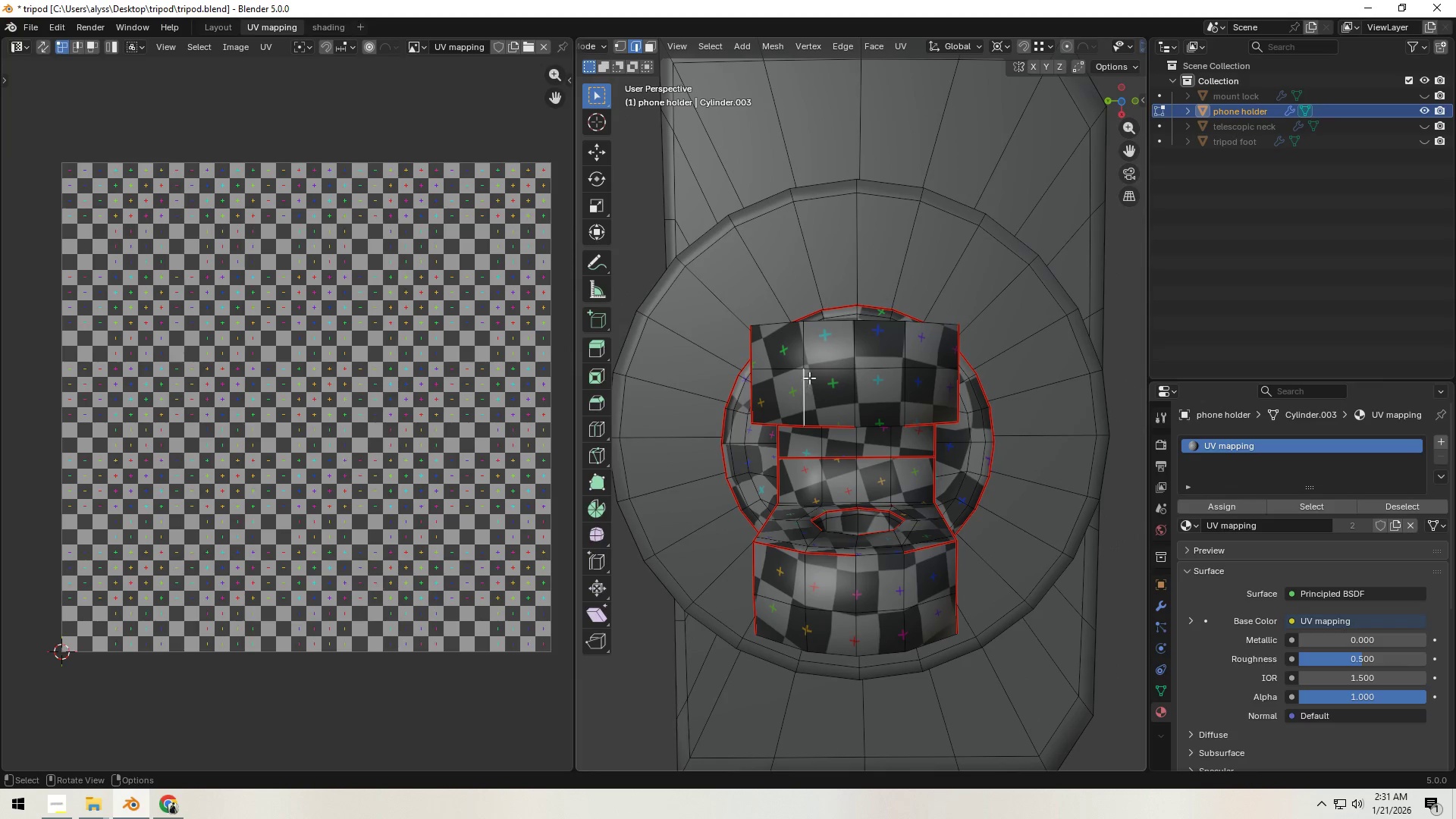 
hold_key(key=ShiftLeft, duration=1.53)
left_click([812, 348])
 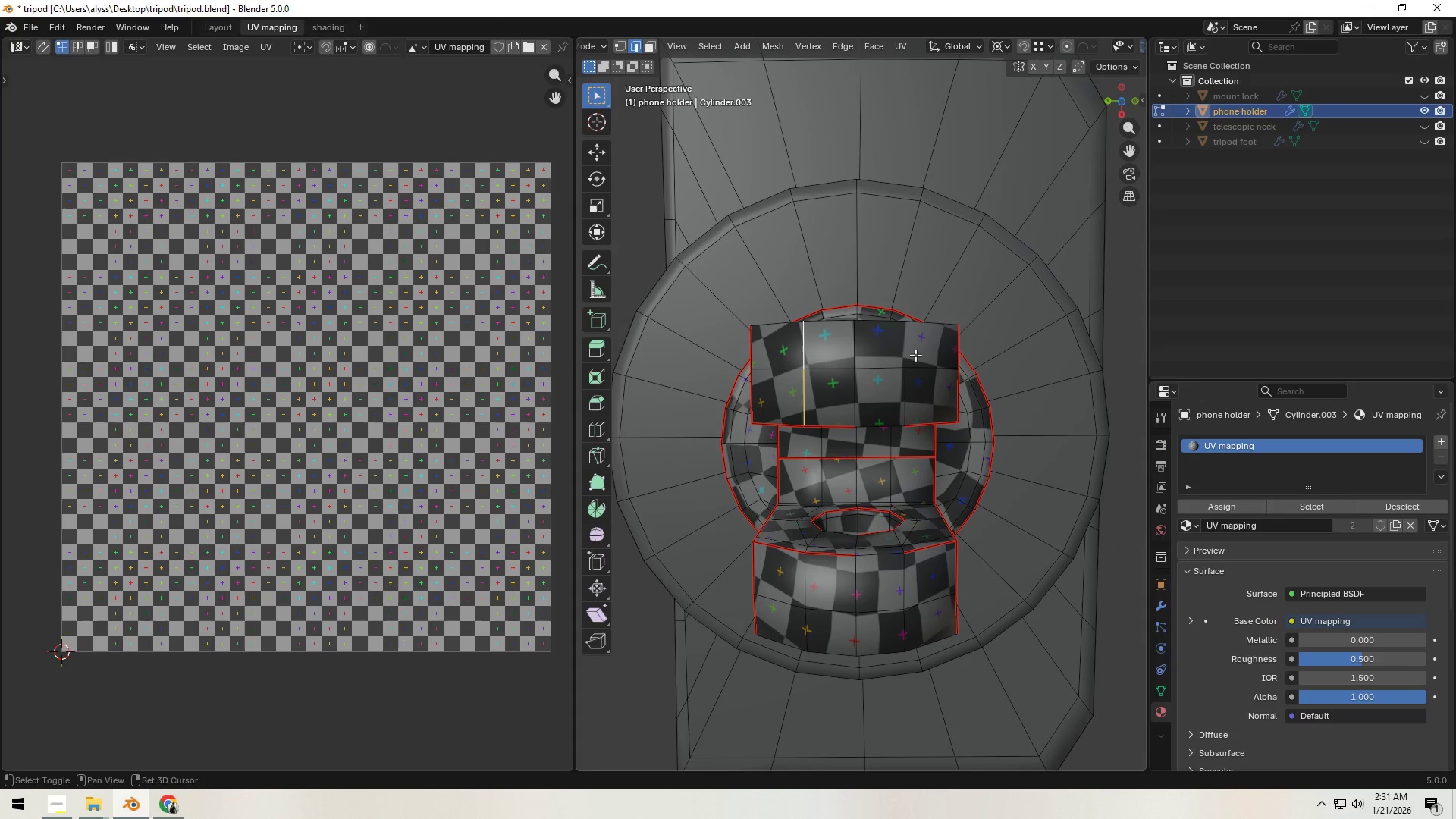 
left_click([913, 350])
 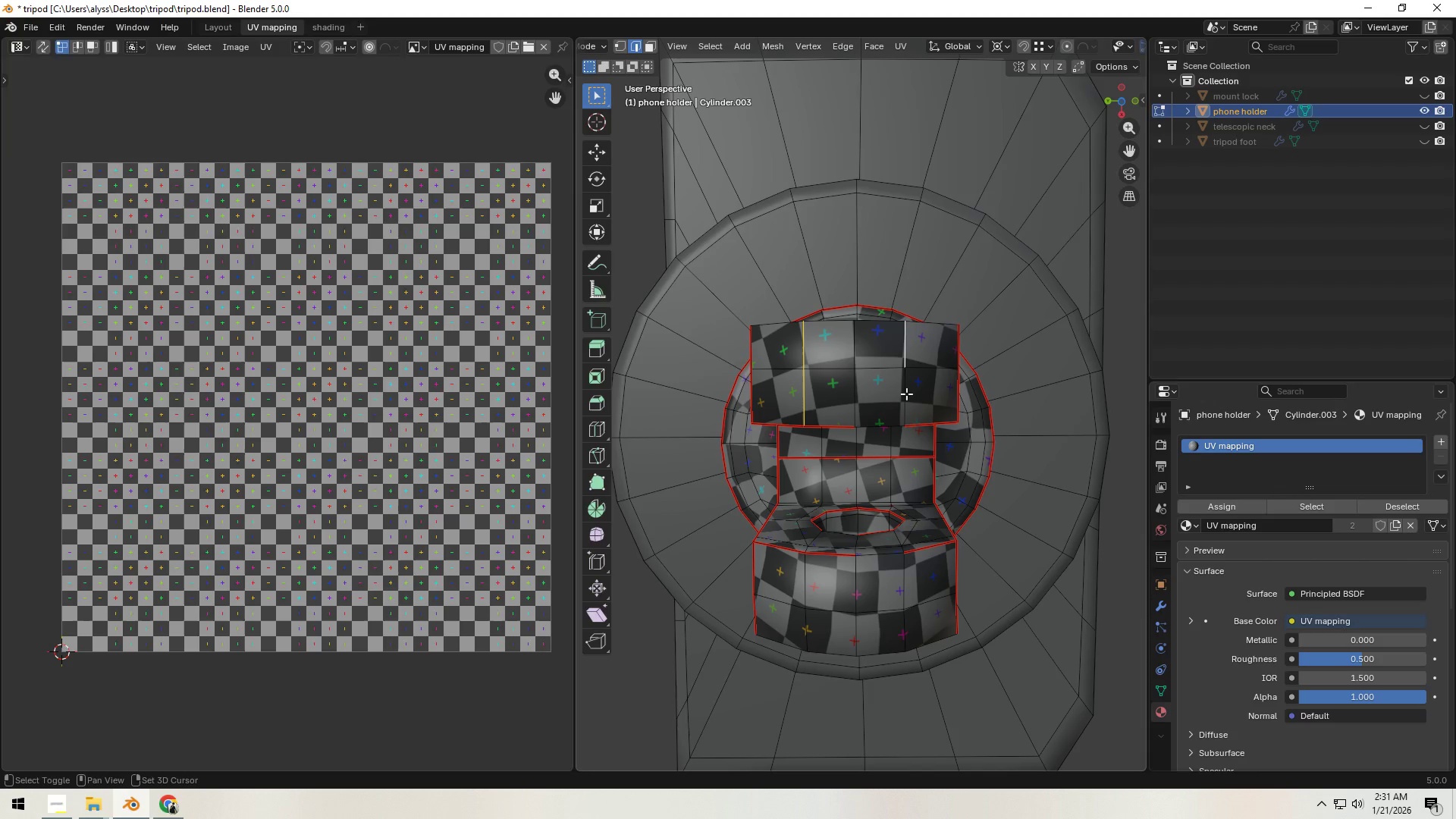 
double_click([906, 394])
 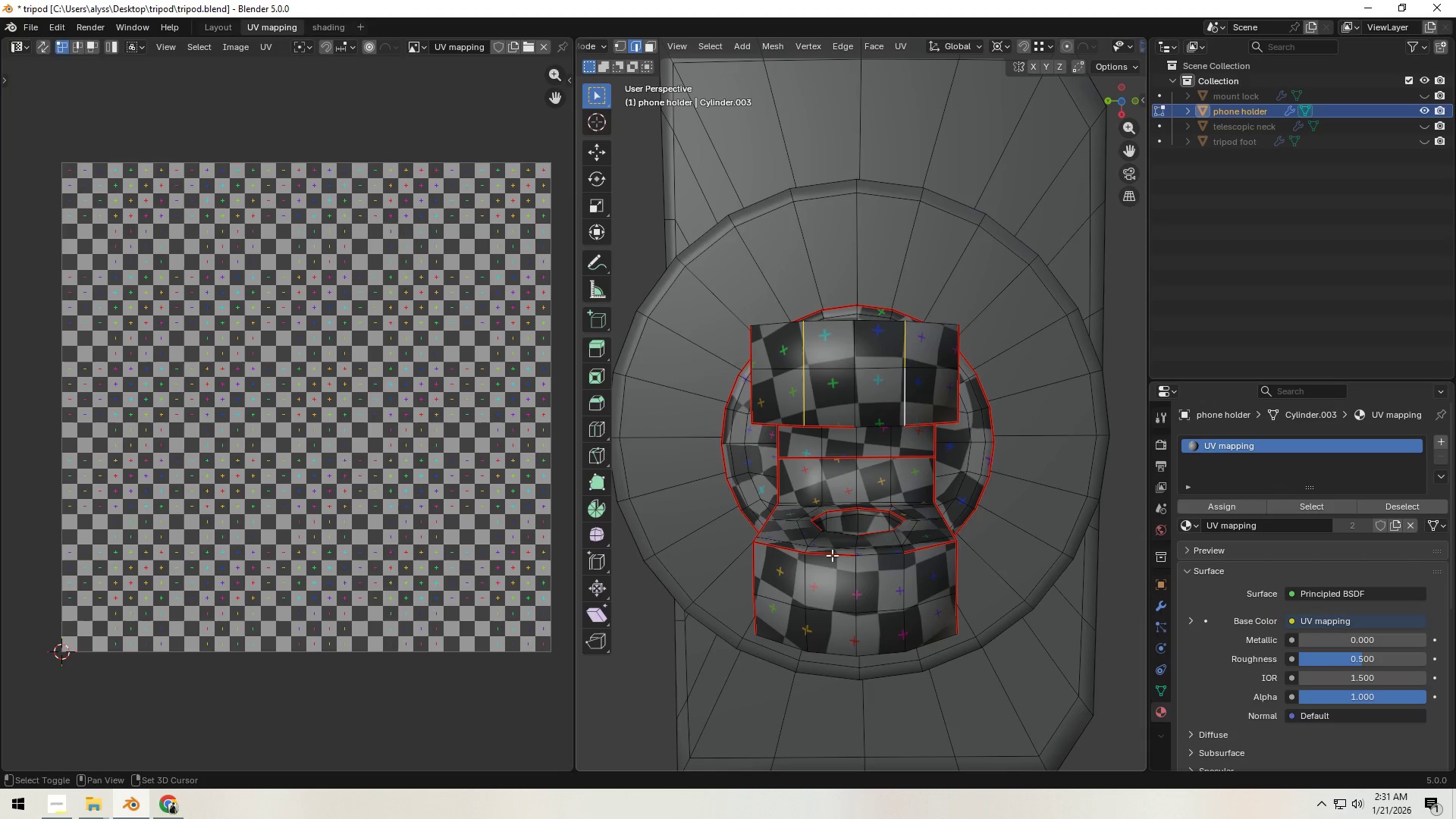 
hold_key(key=ShiftLeft, duration=1.52)
left_click([802, 594])
 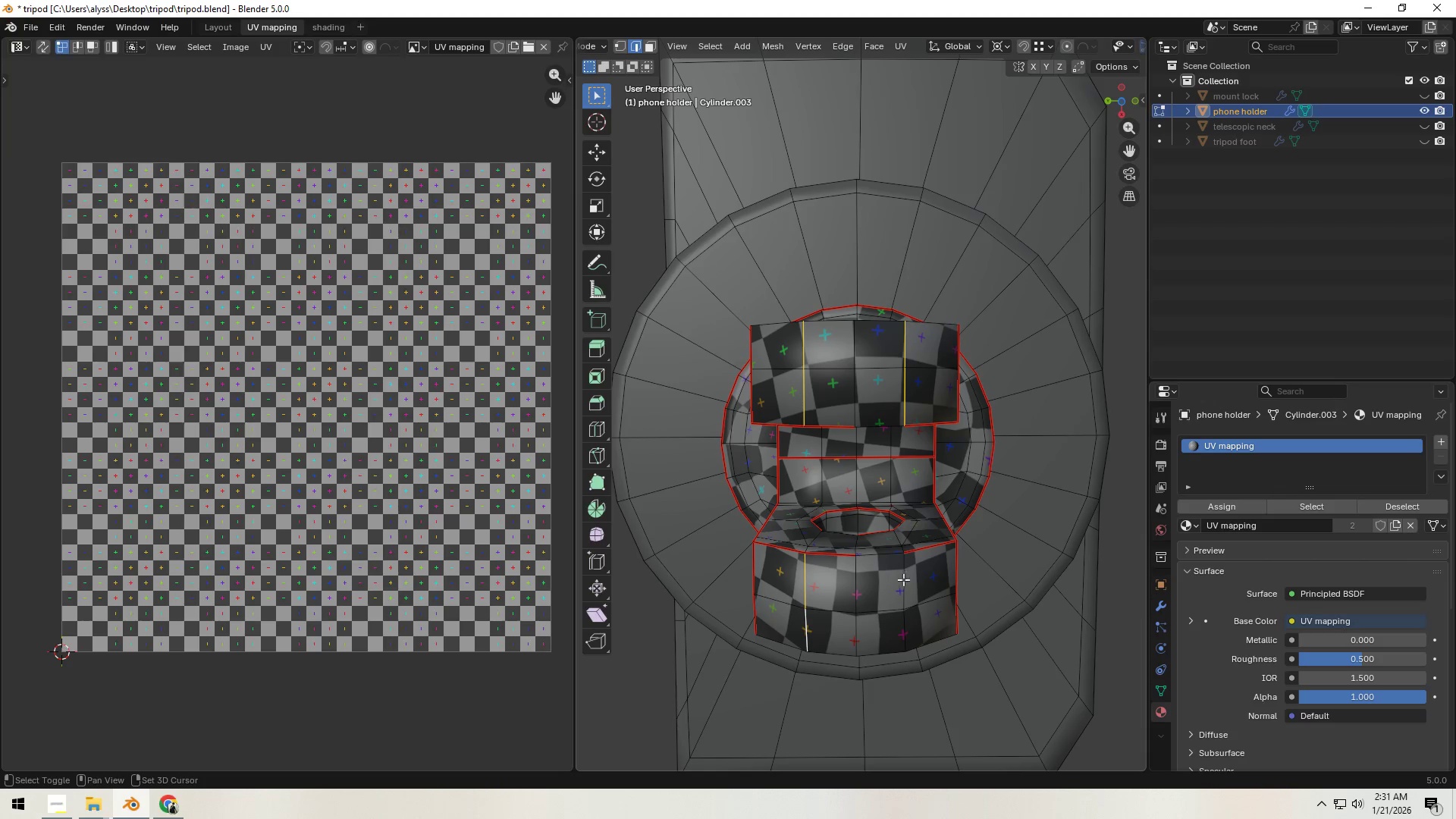 
double_click([901, 623])
 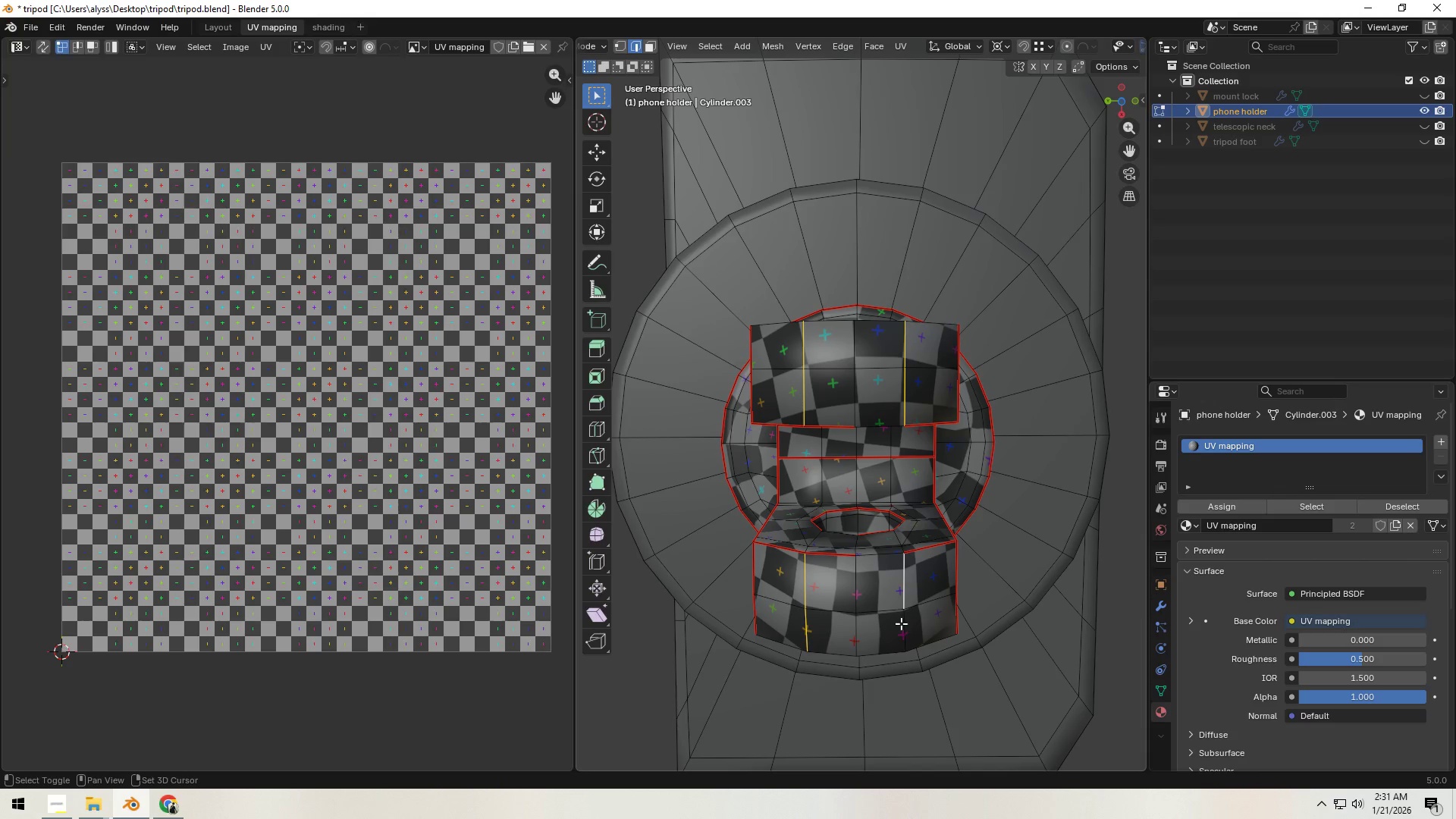 
key(Shift+ShiftLeft)
 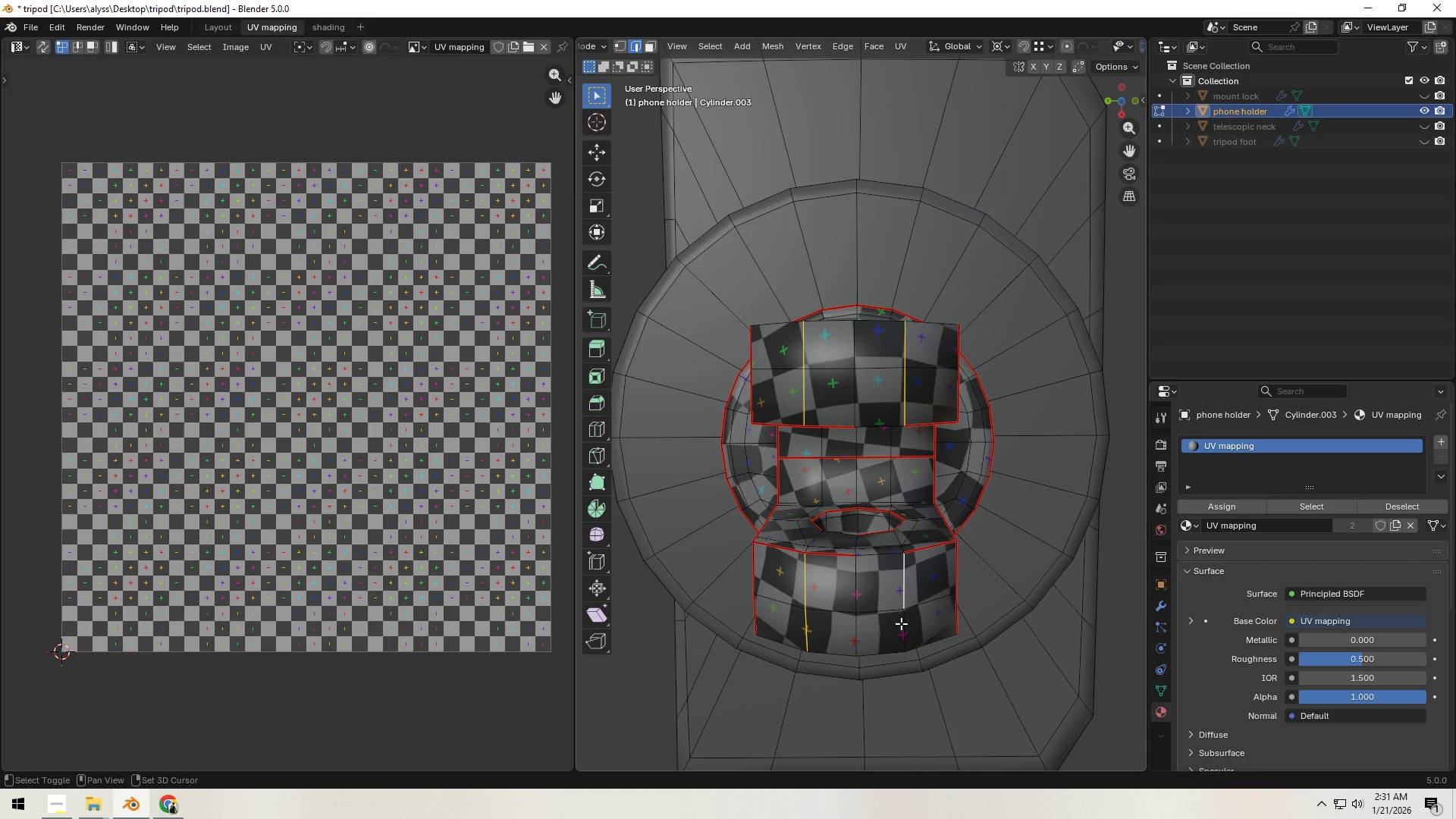 
key(Shift+ShiftLeft)
 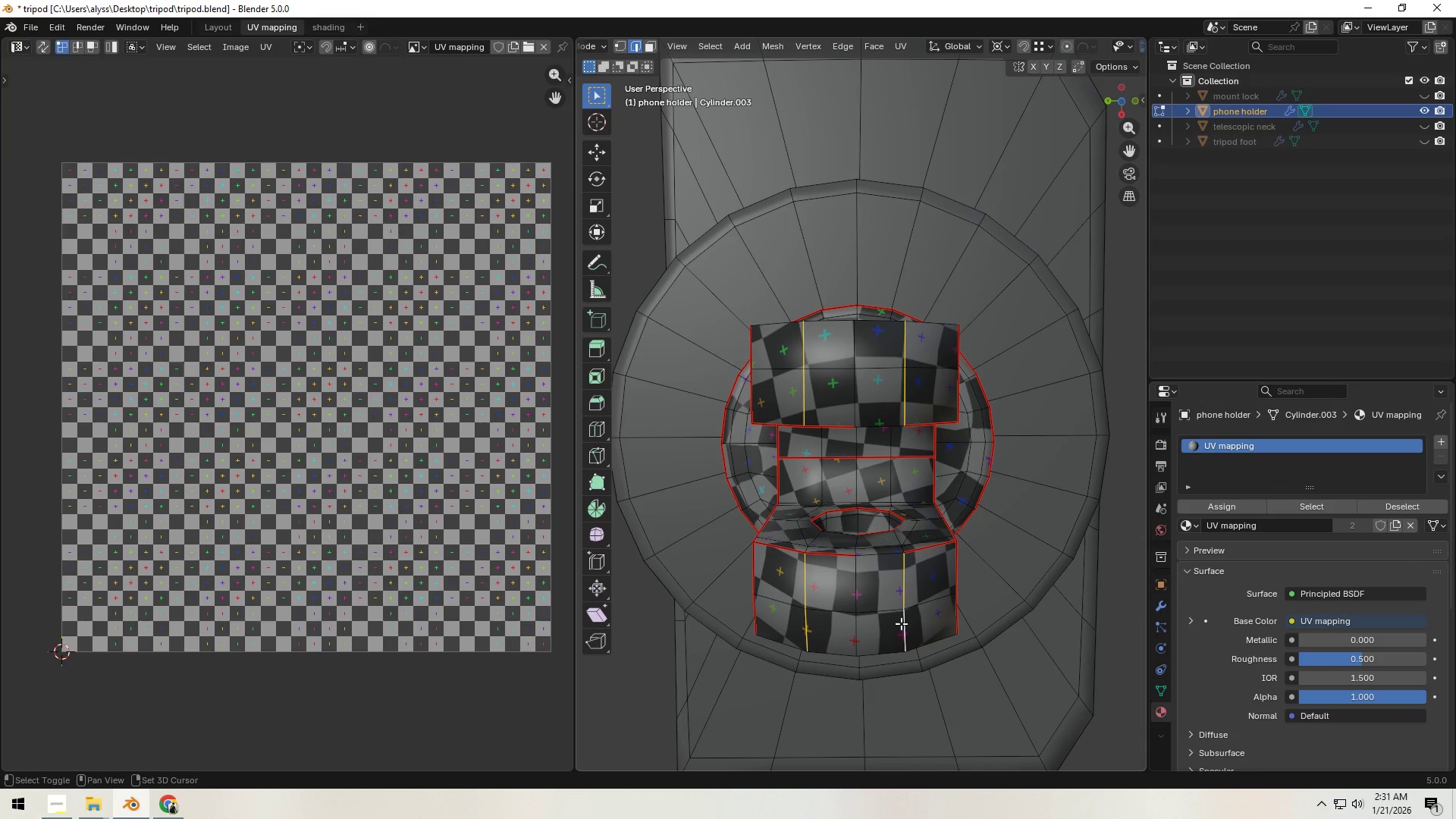 
key(Shift+ShiftLeft)
 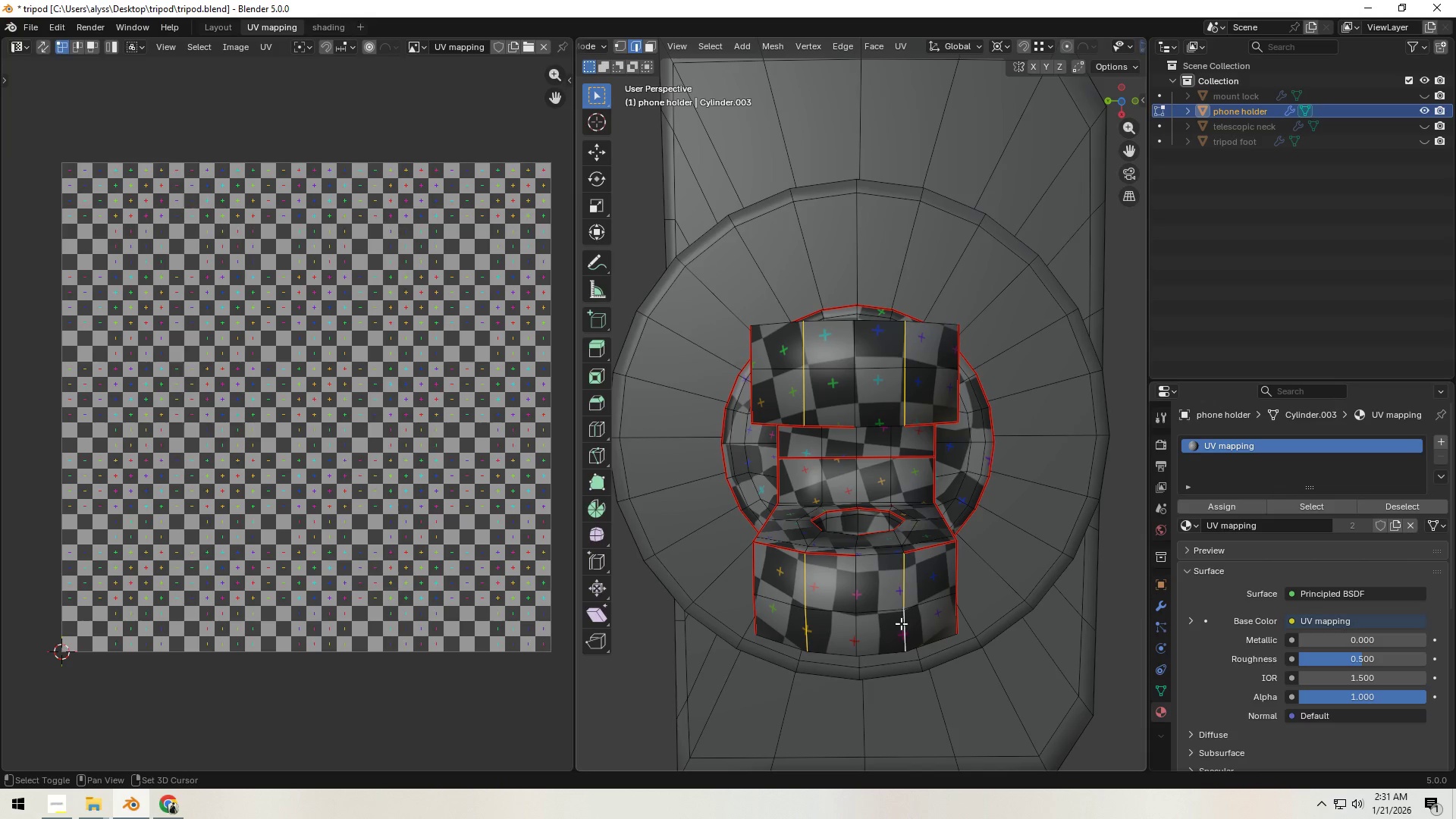 
key(Shift+ShiftLeft)
 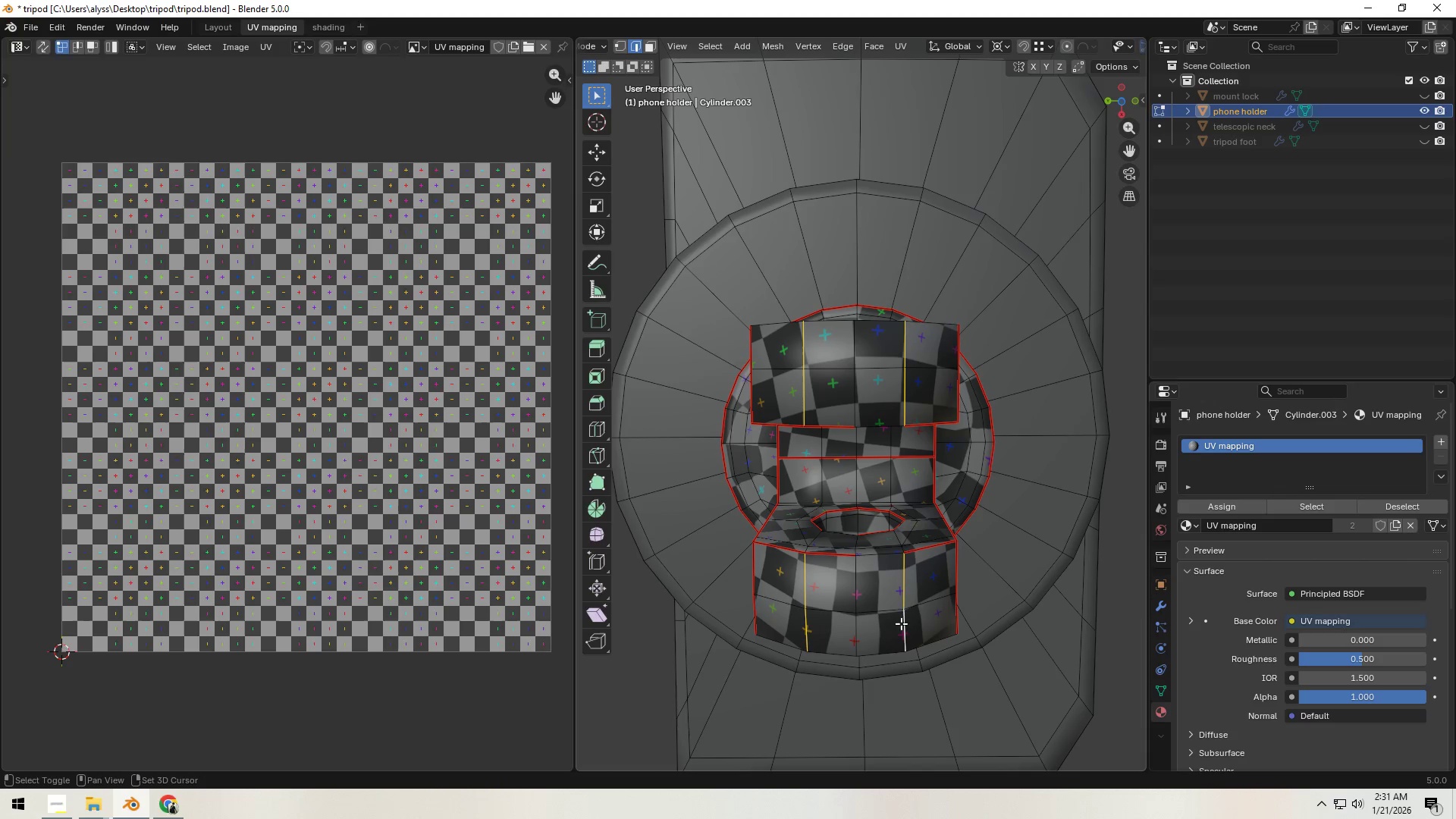 
key(Shift+ShiftLeft)
 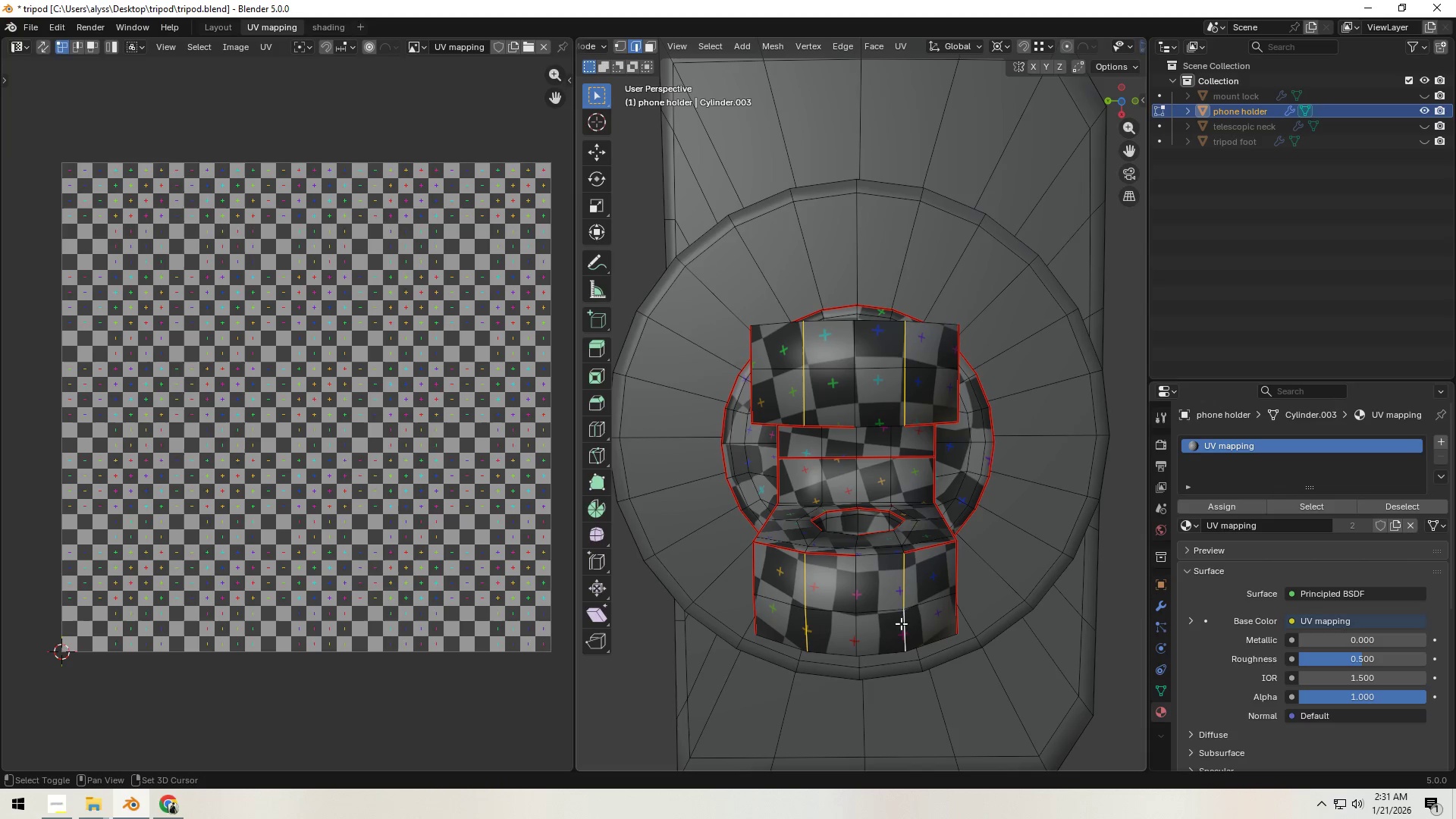 
key(Shift+ShiftLeft)
 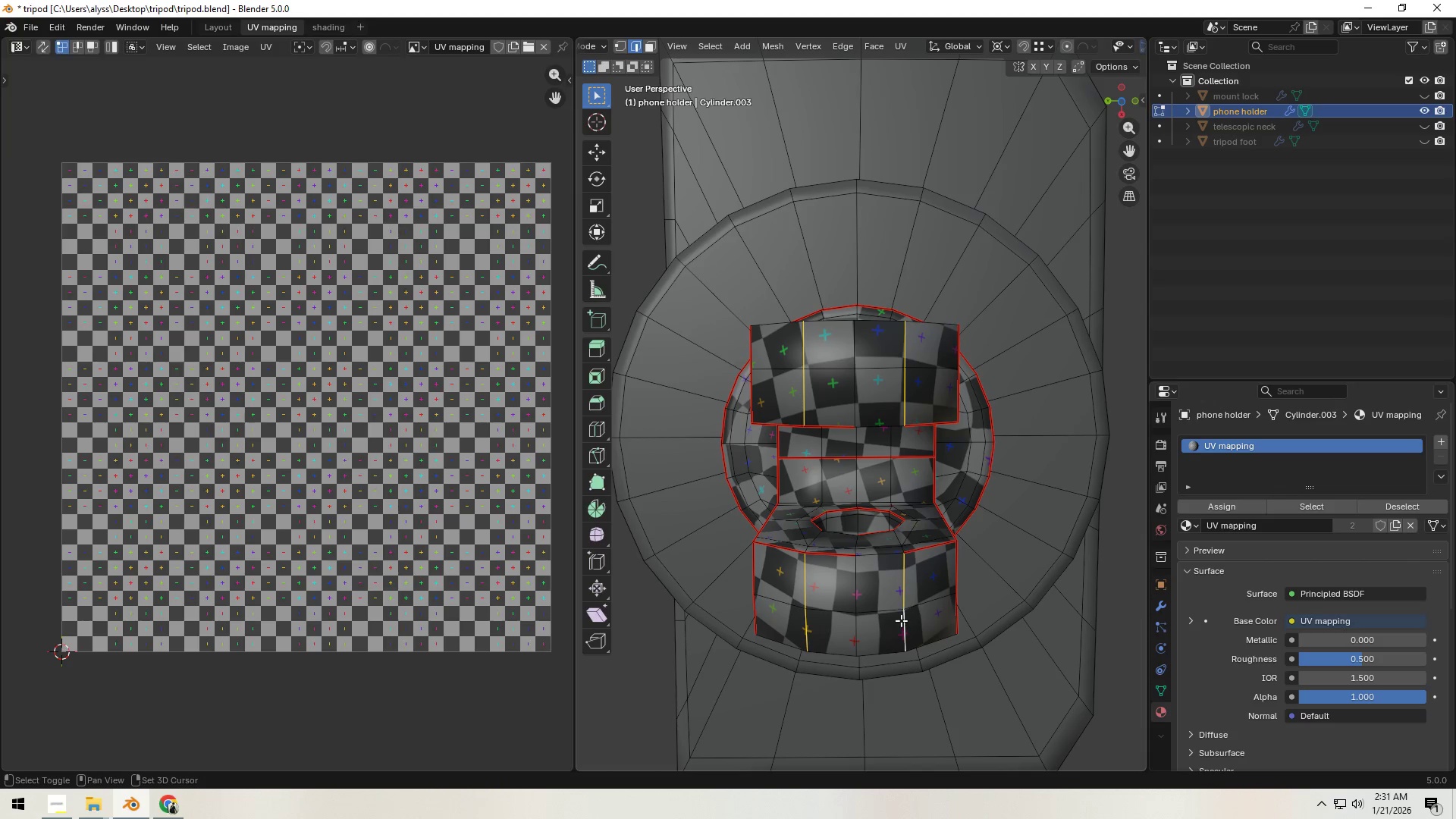 
key(Shift+ShiftLeft)
 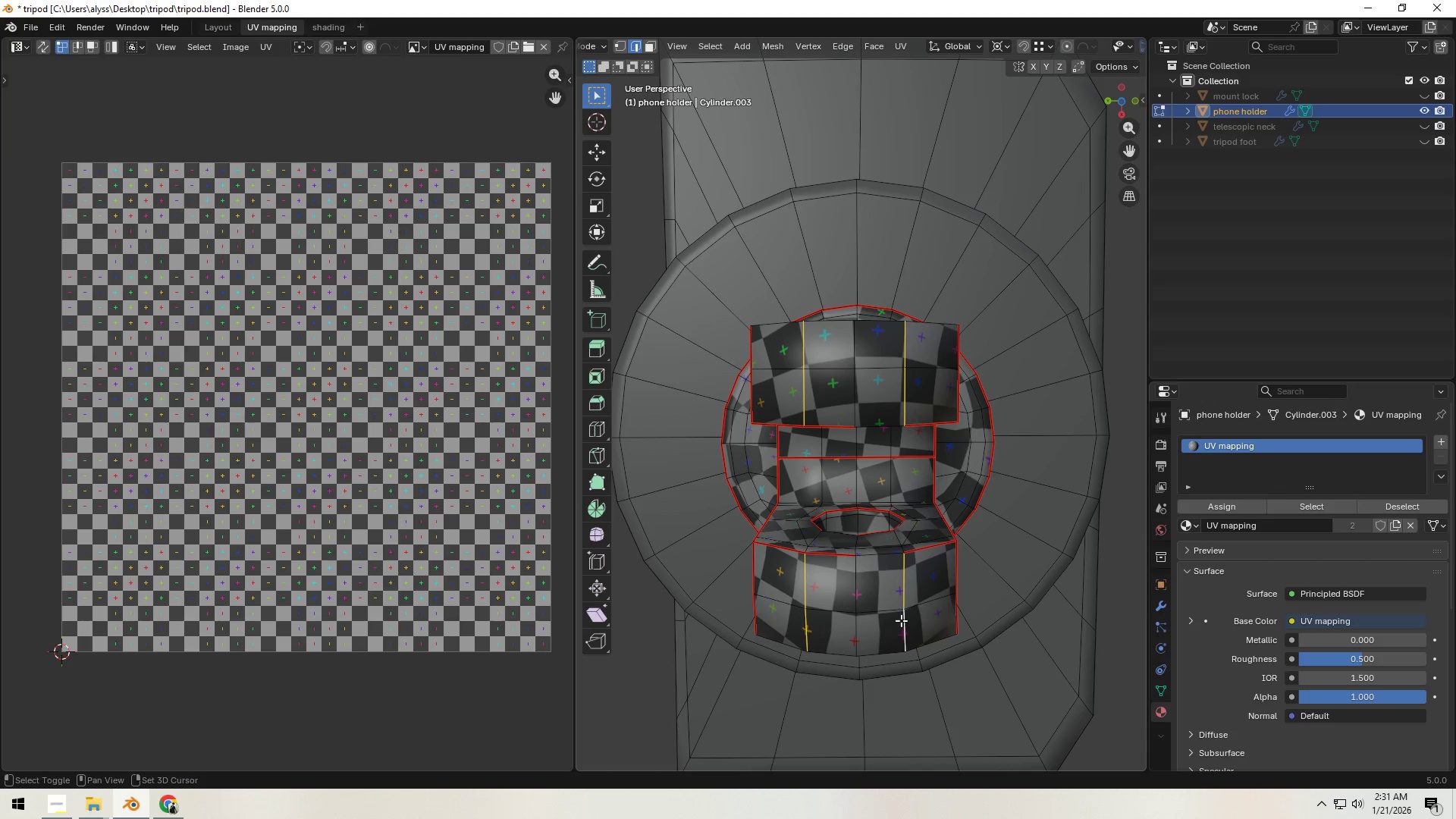 
key(Shift+ShiftLeft)
 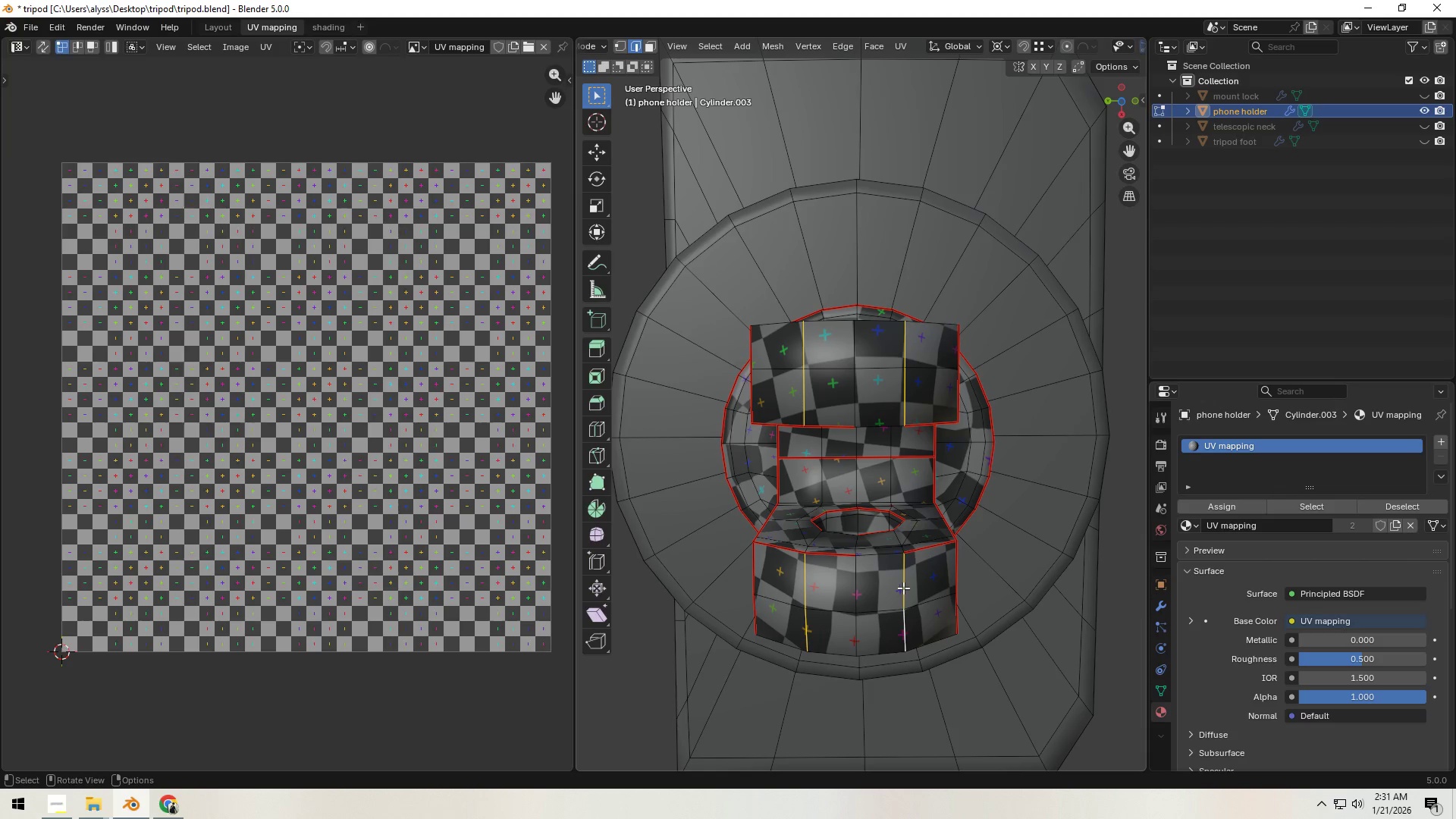 
key(Control+R)
 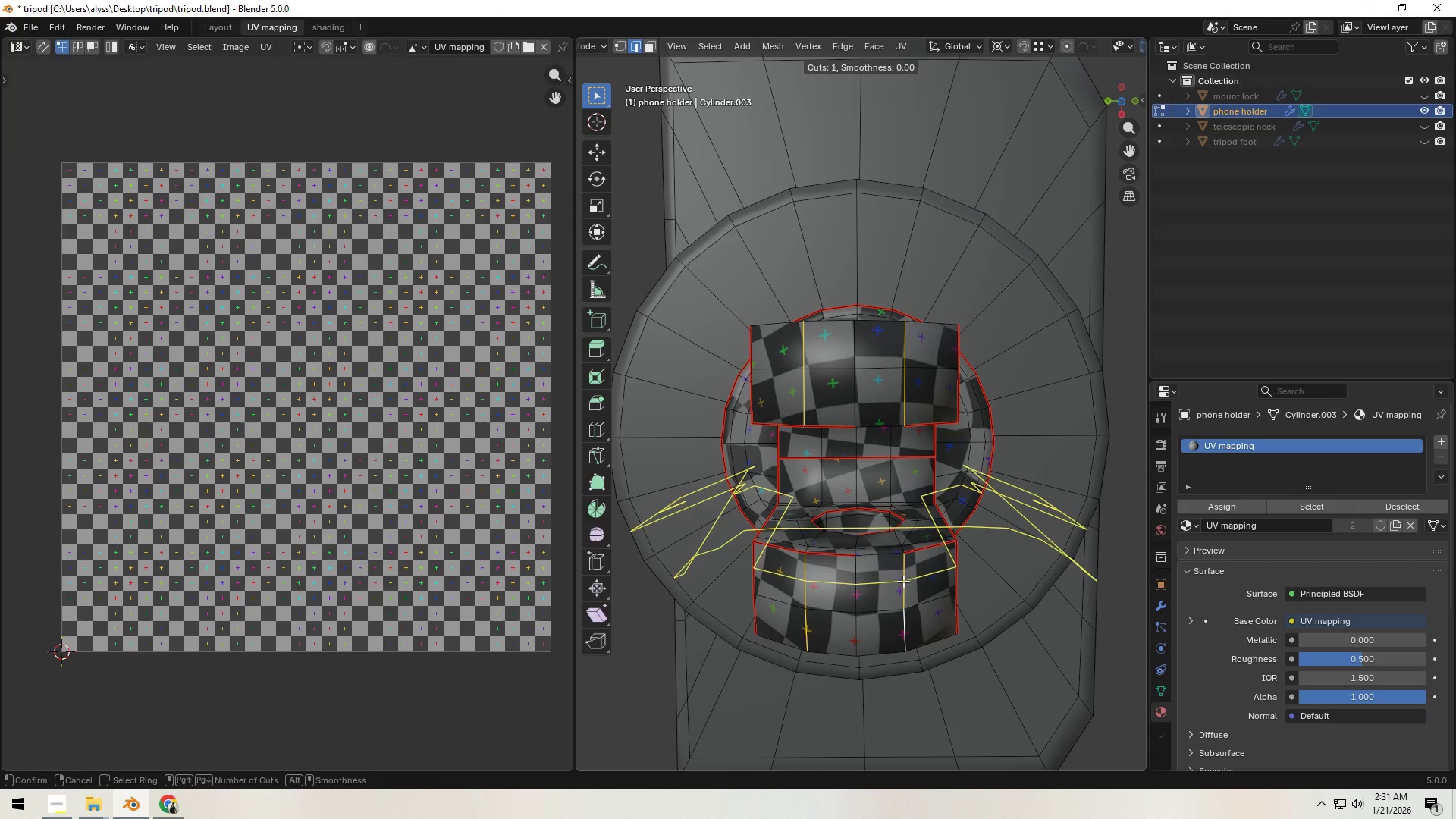 
right_click([903, 581])
 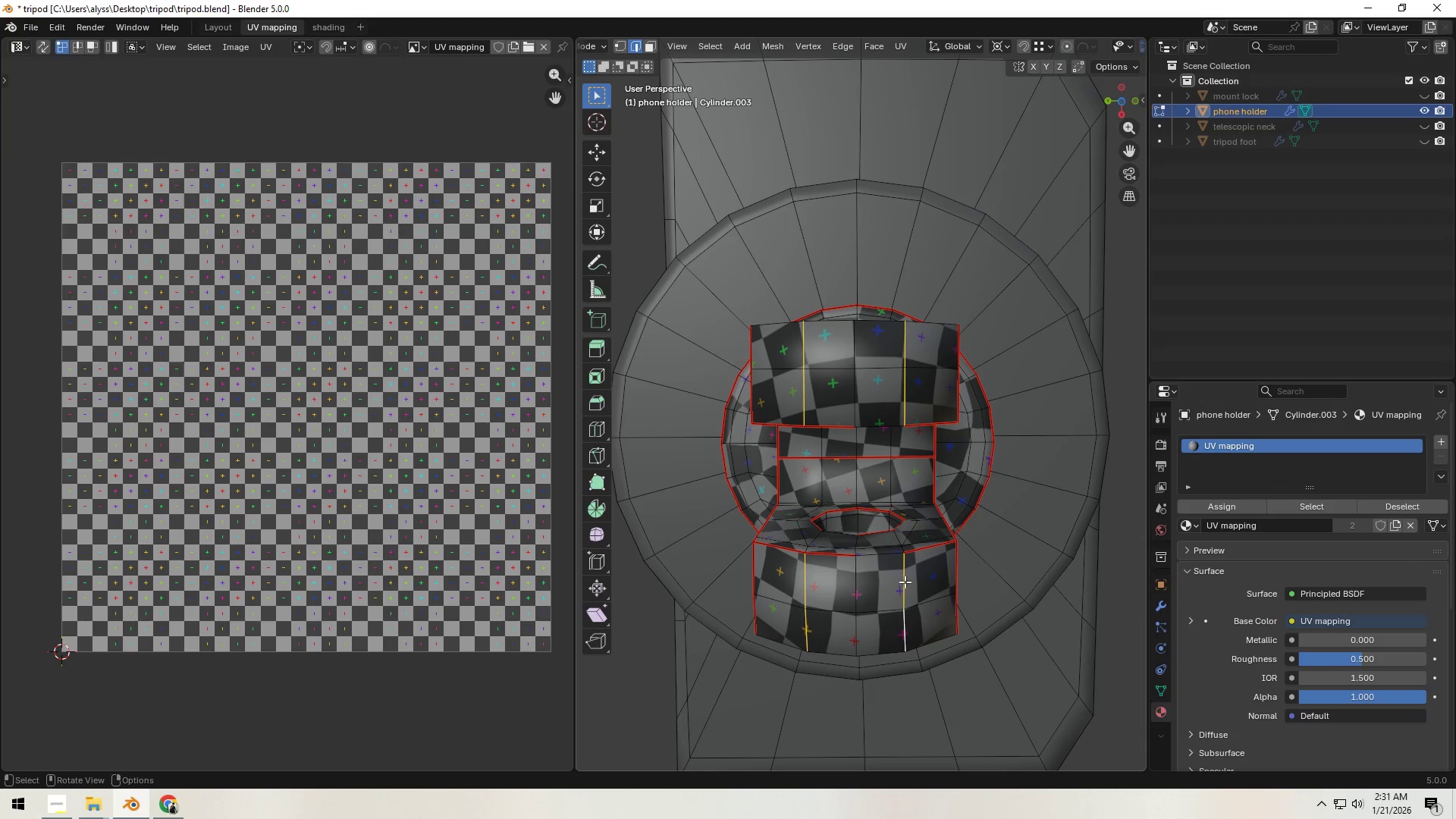 
key(Control+ControlLeft)
 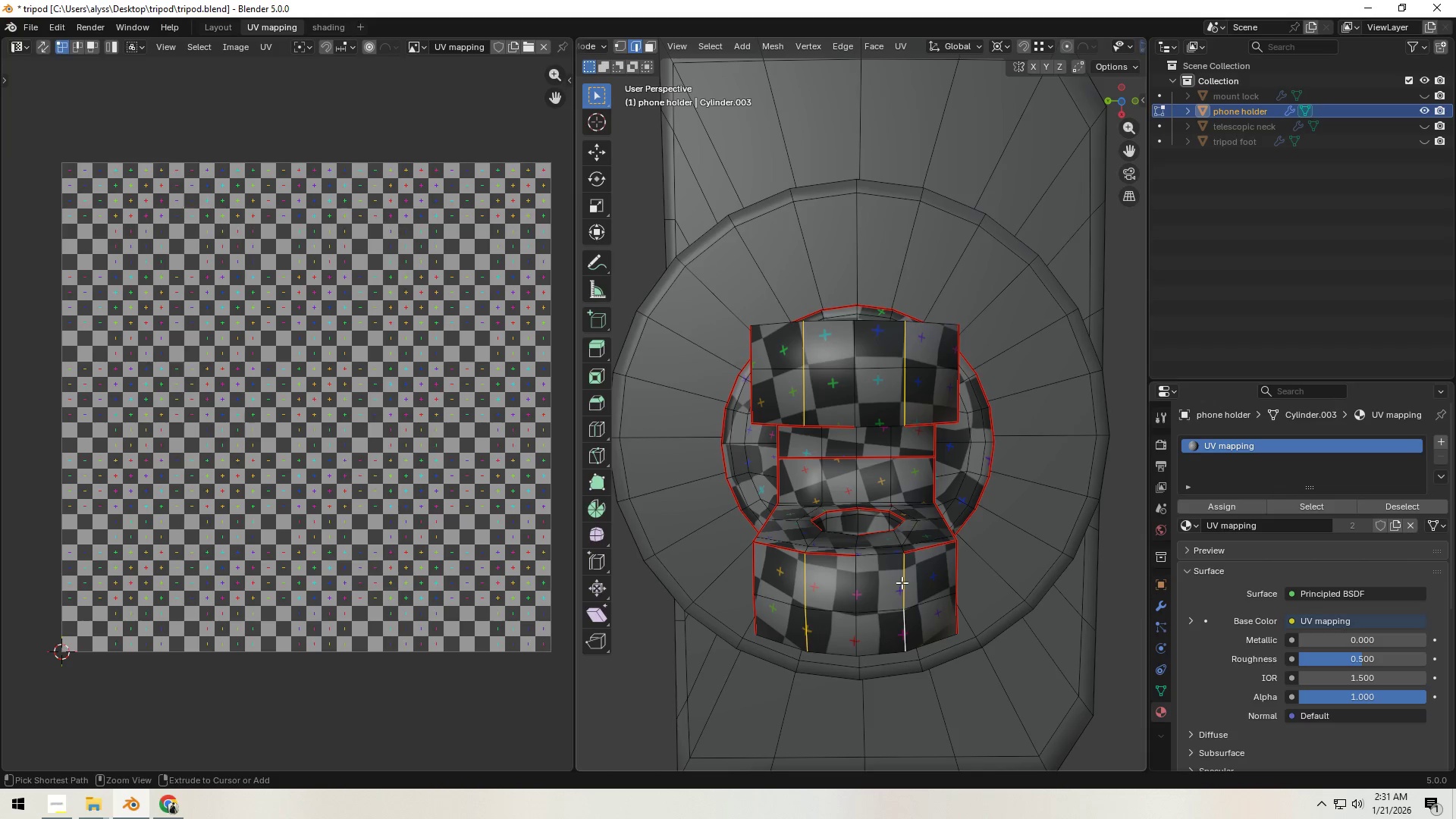 
key(Control+E)
 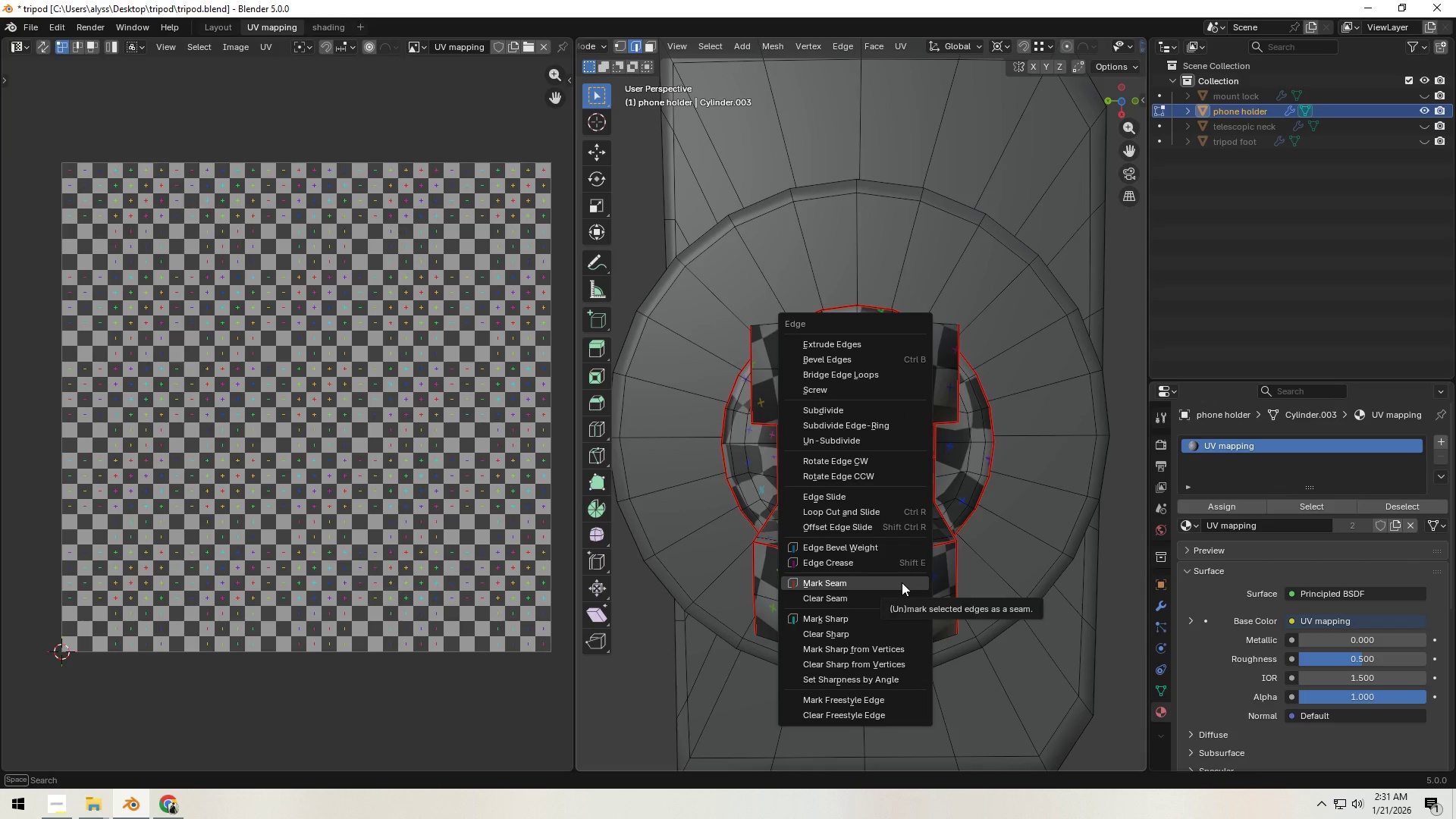 
left_click([902, 582])
 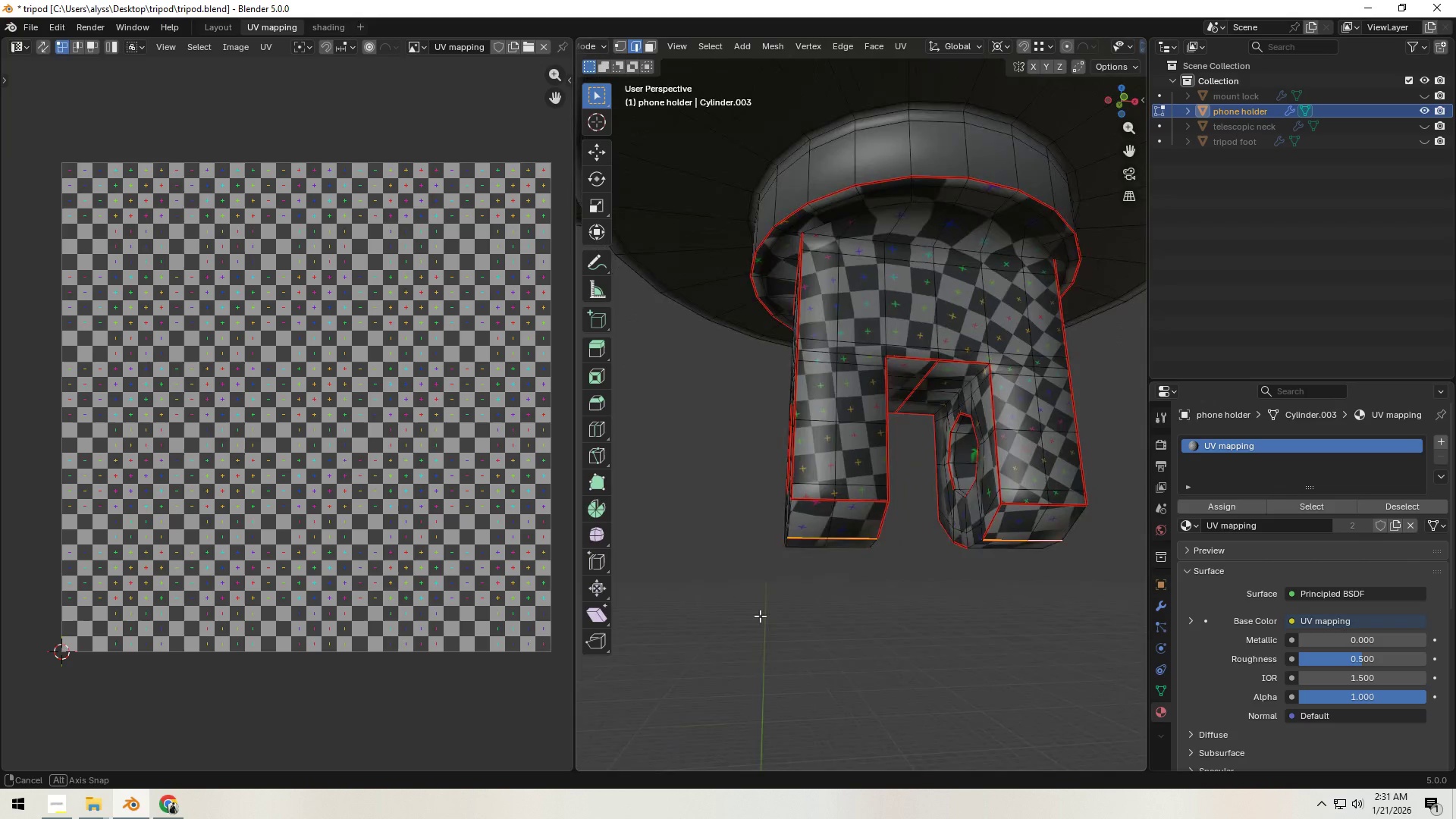 
wait(8.28)
 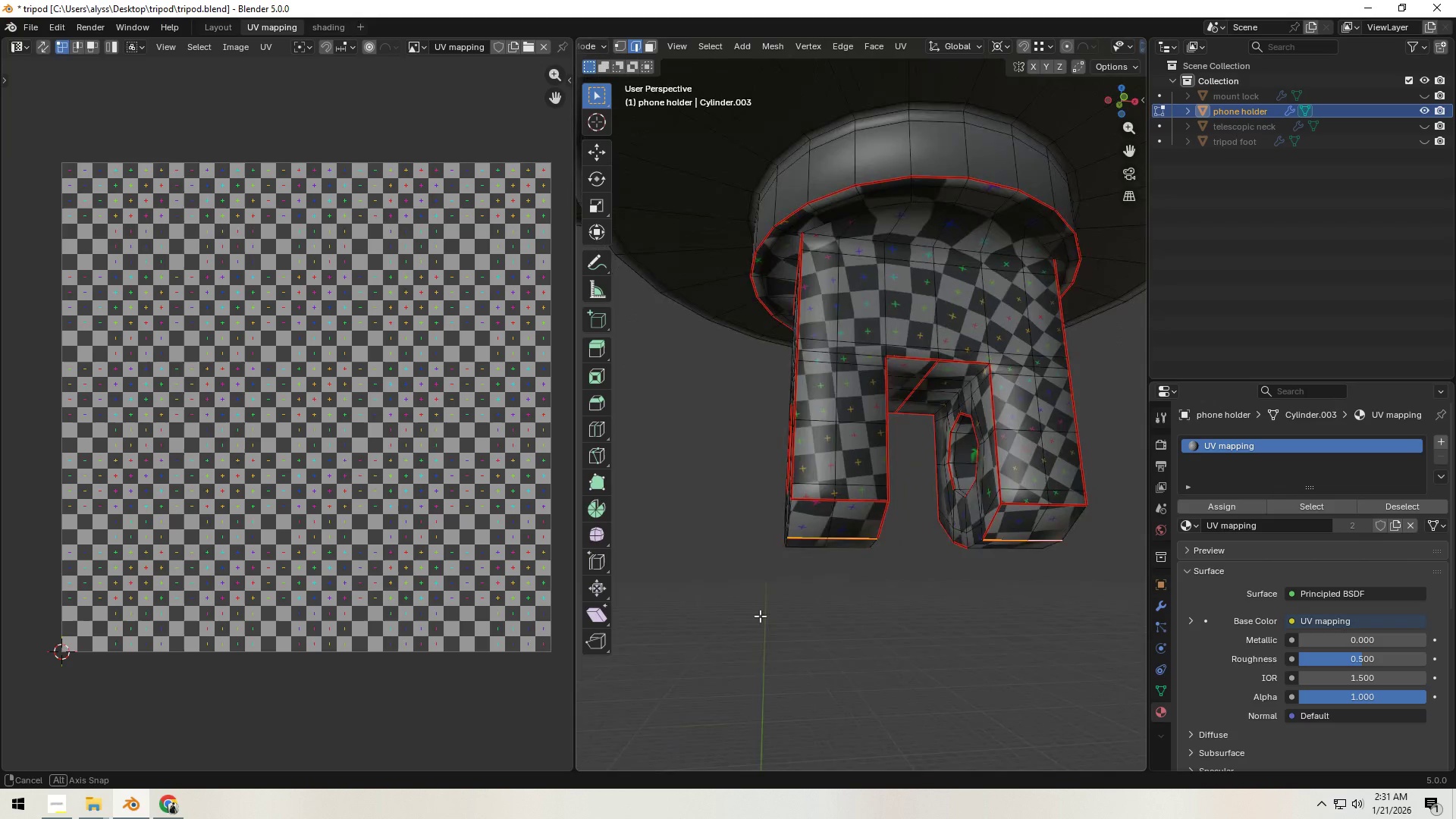 
hold_key(key=Backquote, duration=0.59)
 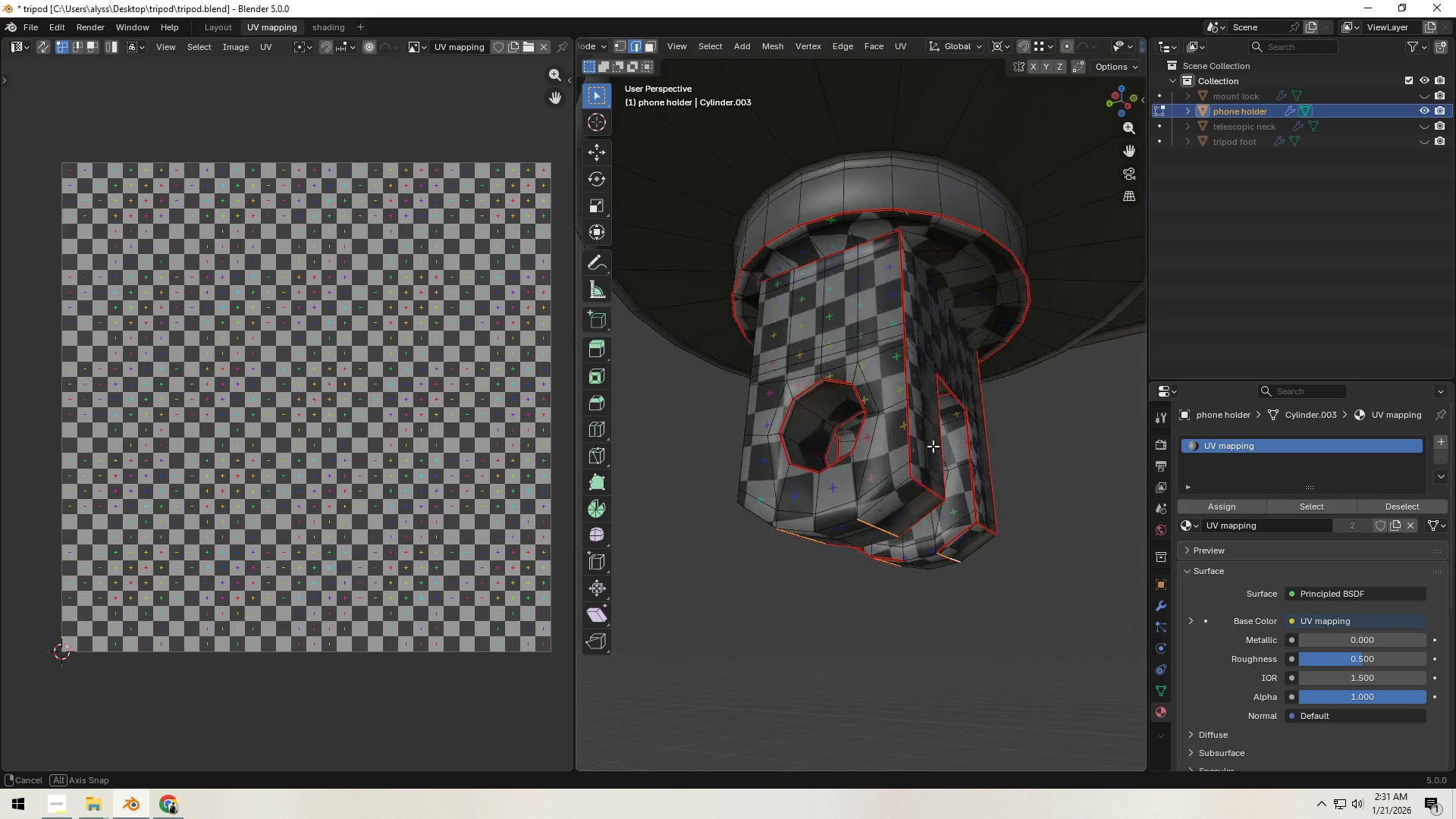 
right_click([923, 450])
 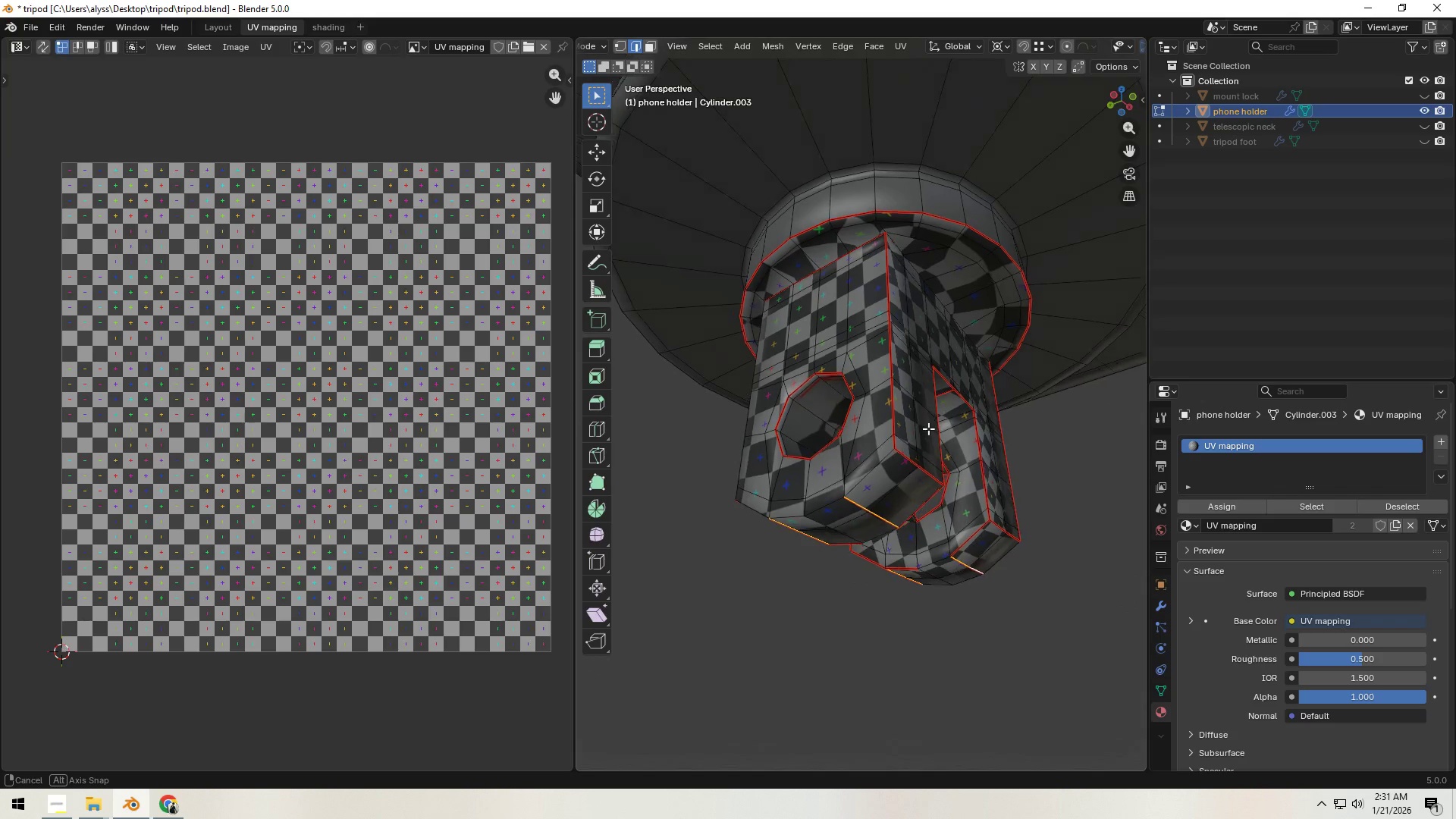 
wait(5.27)
 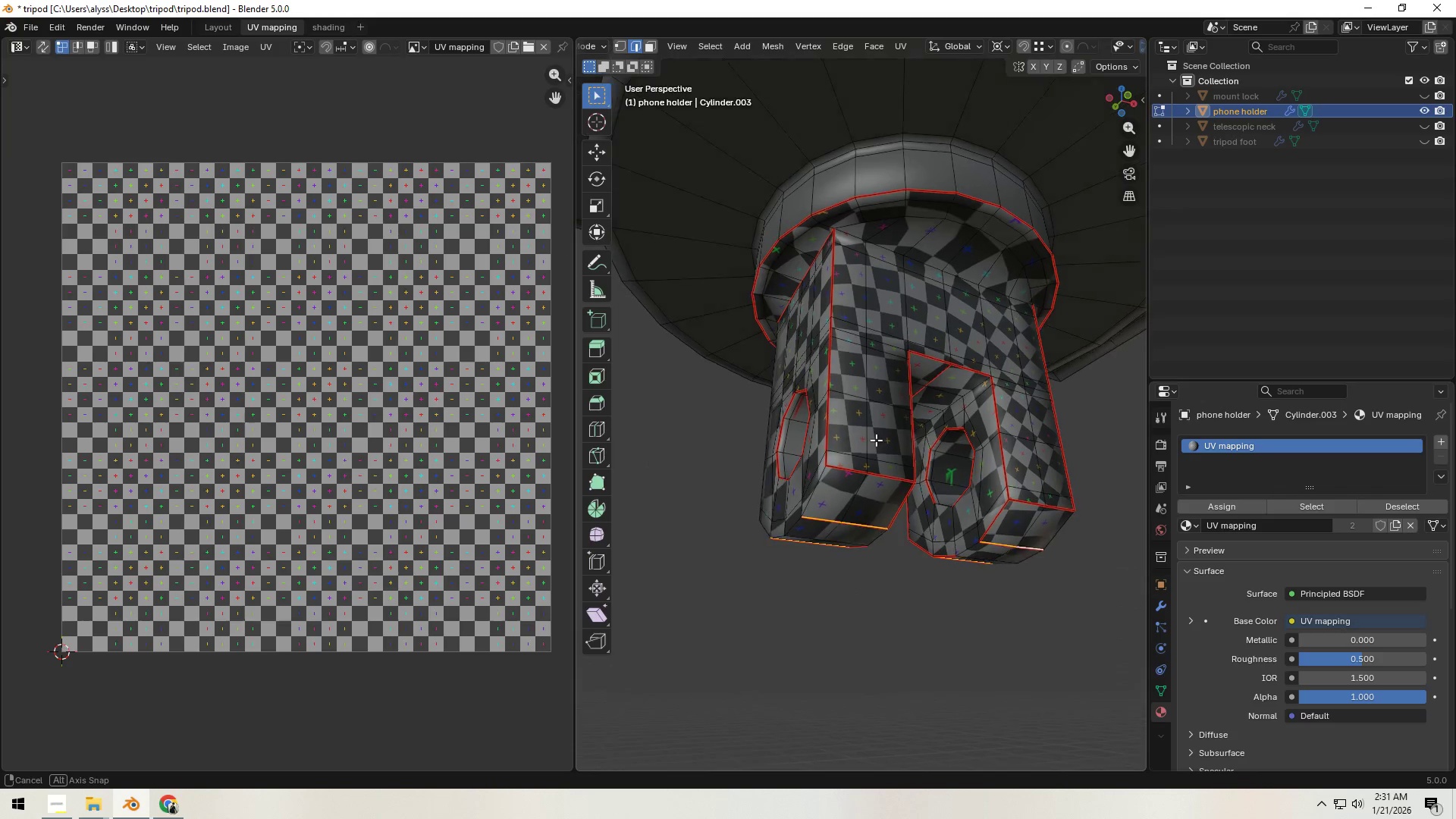 
hold_key(key=Backquote, duration=0.84)
 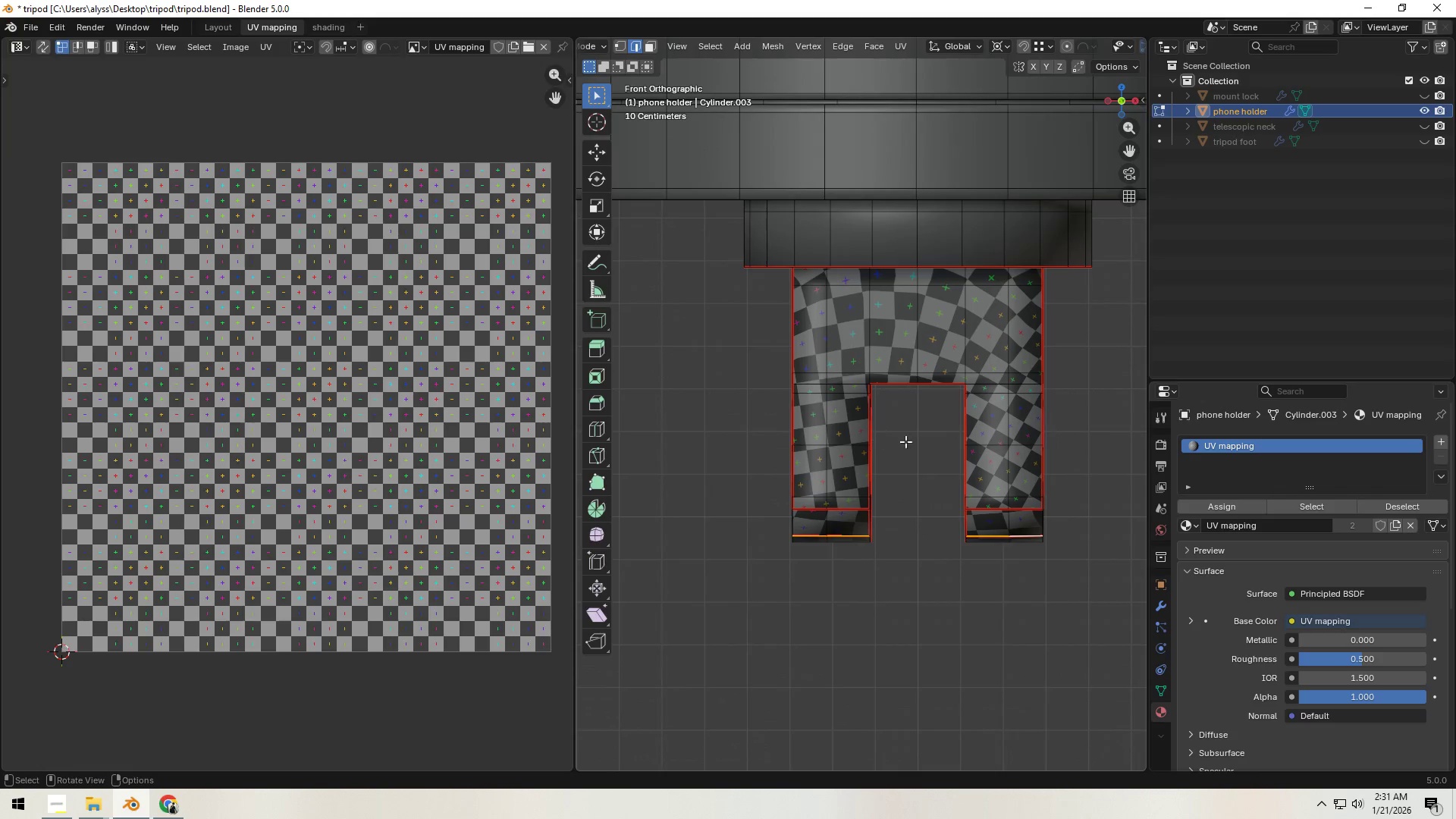 
type(zu)
 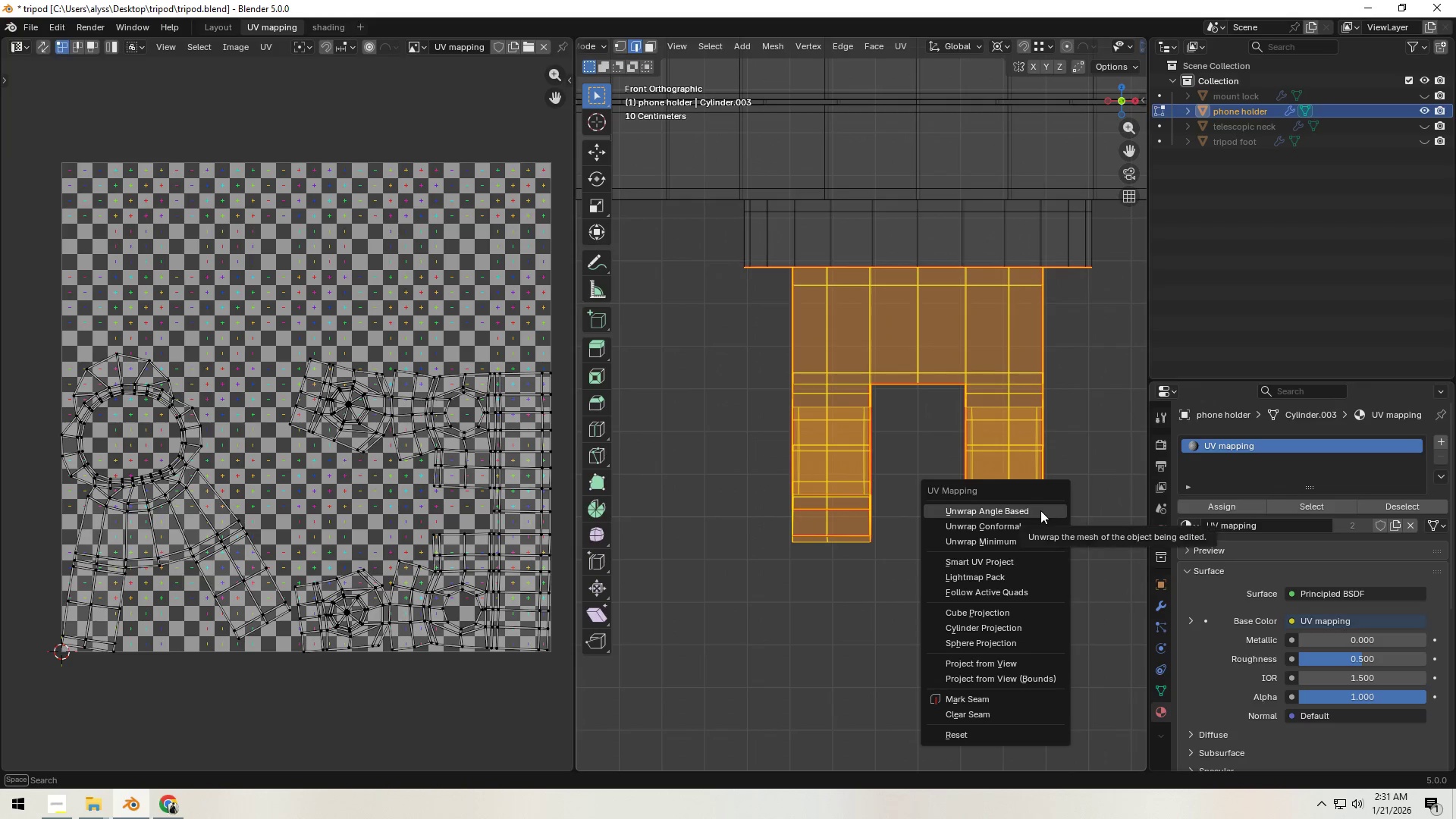 
left_click_drag(start_coordinate=[699, 238], to_coordinate=[1118, 566])
 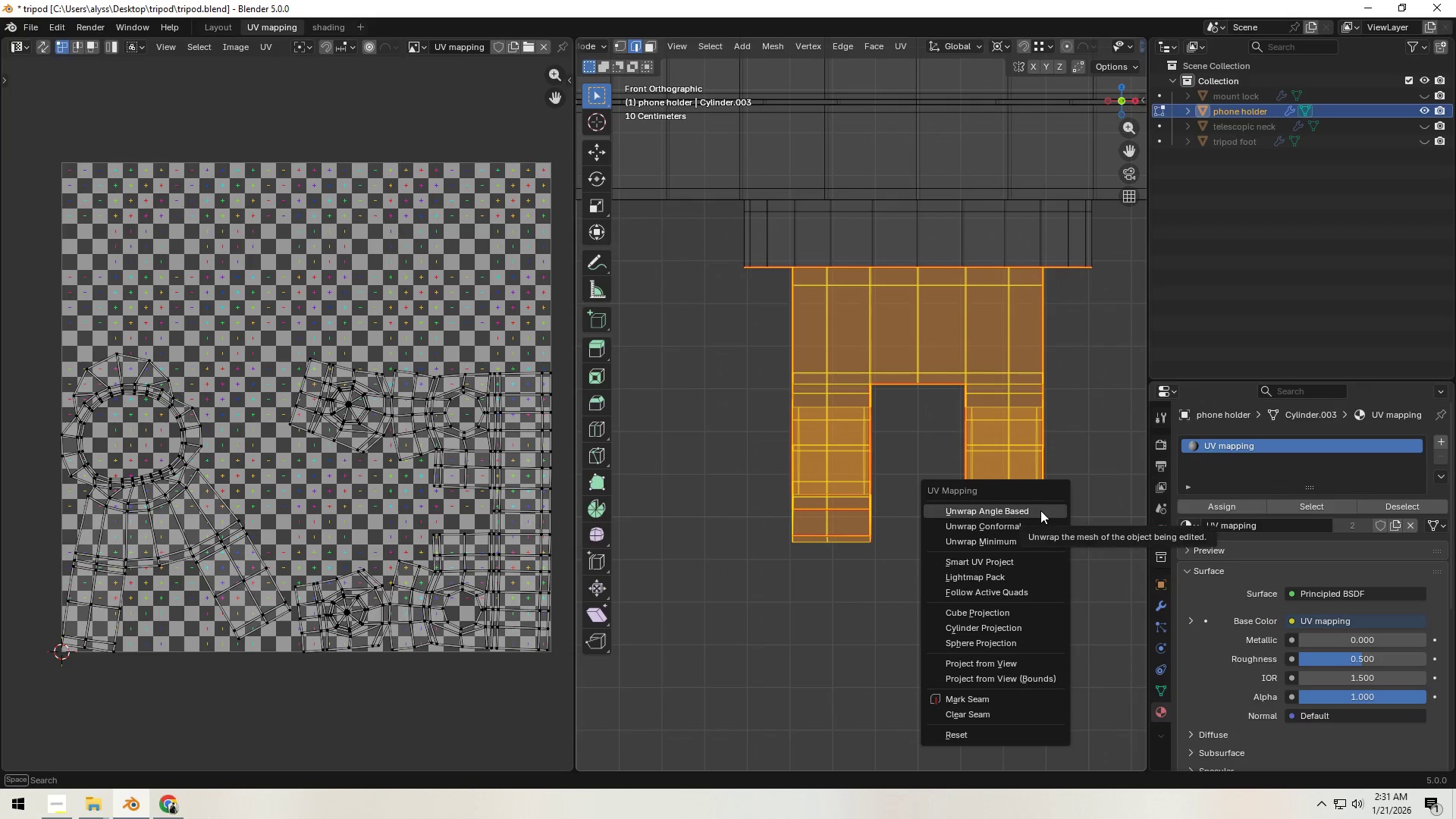 
left_click([1040, 510])
 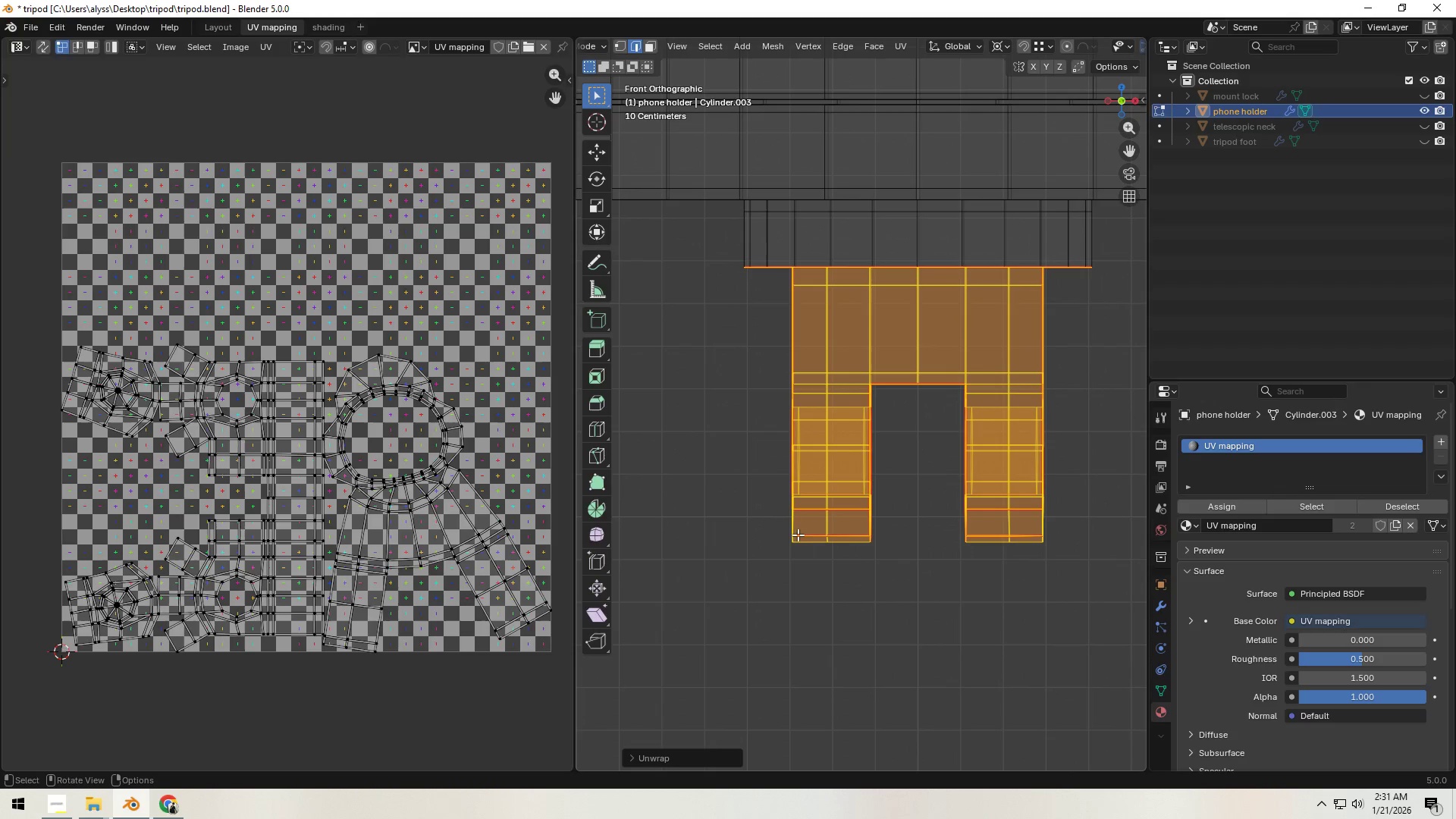 
key(Tab)
 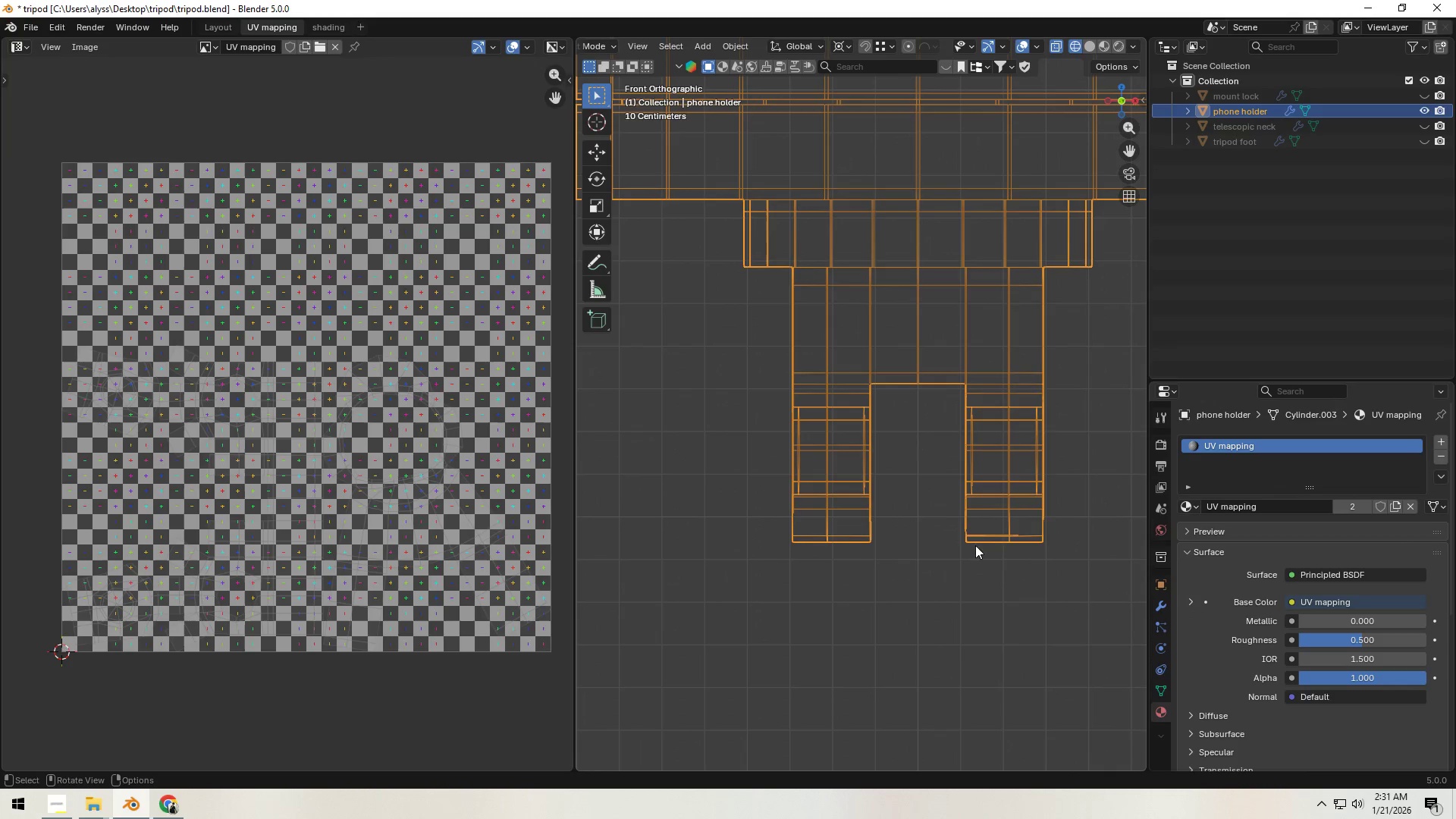 
key(Z)
 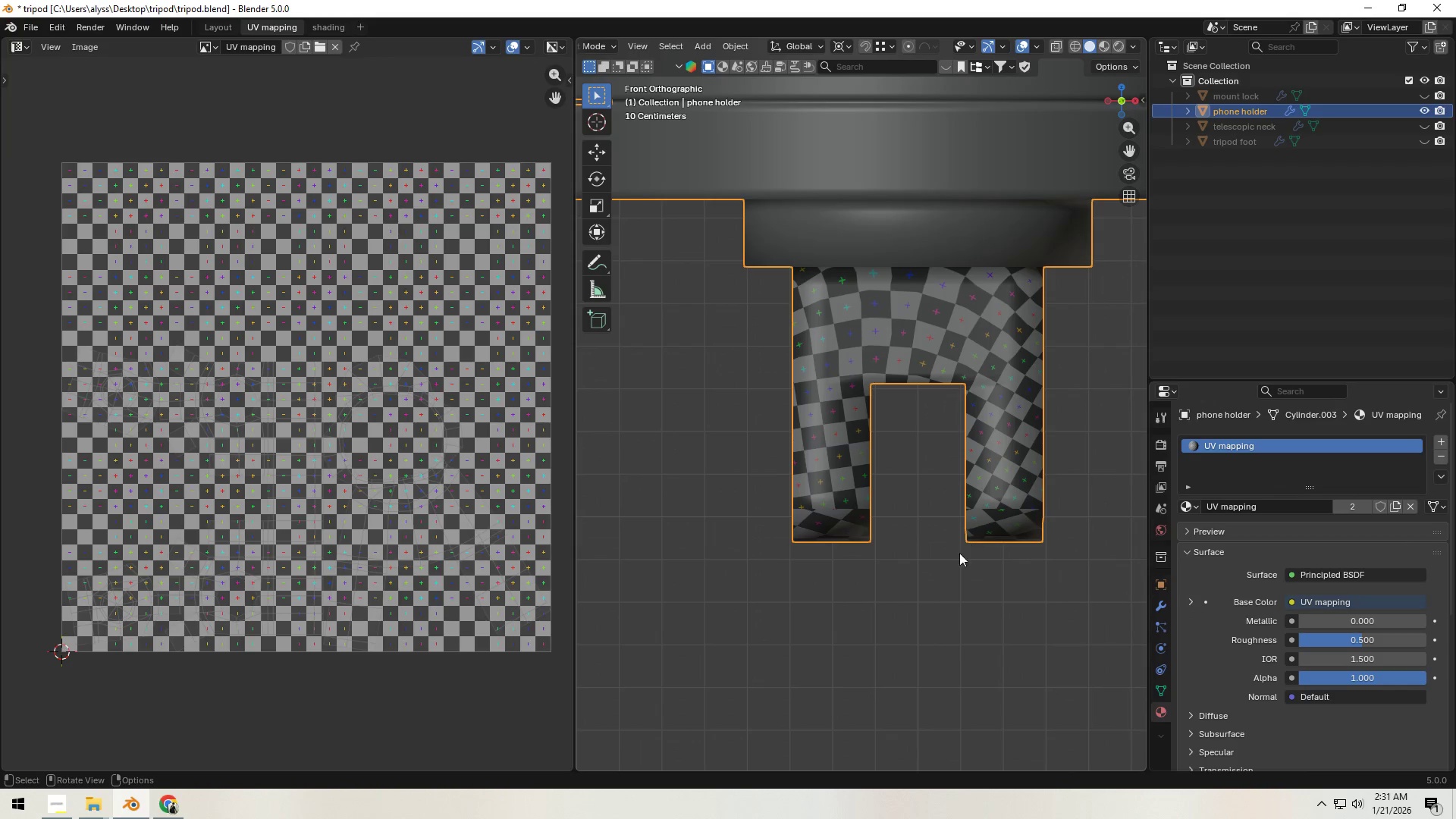 
left_click([932, 565])
 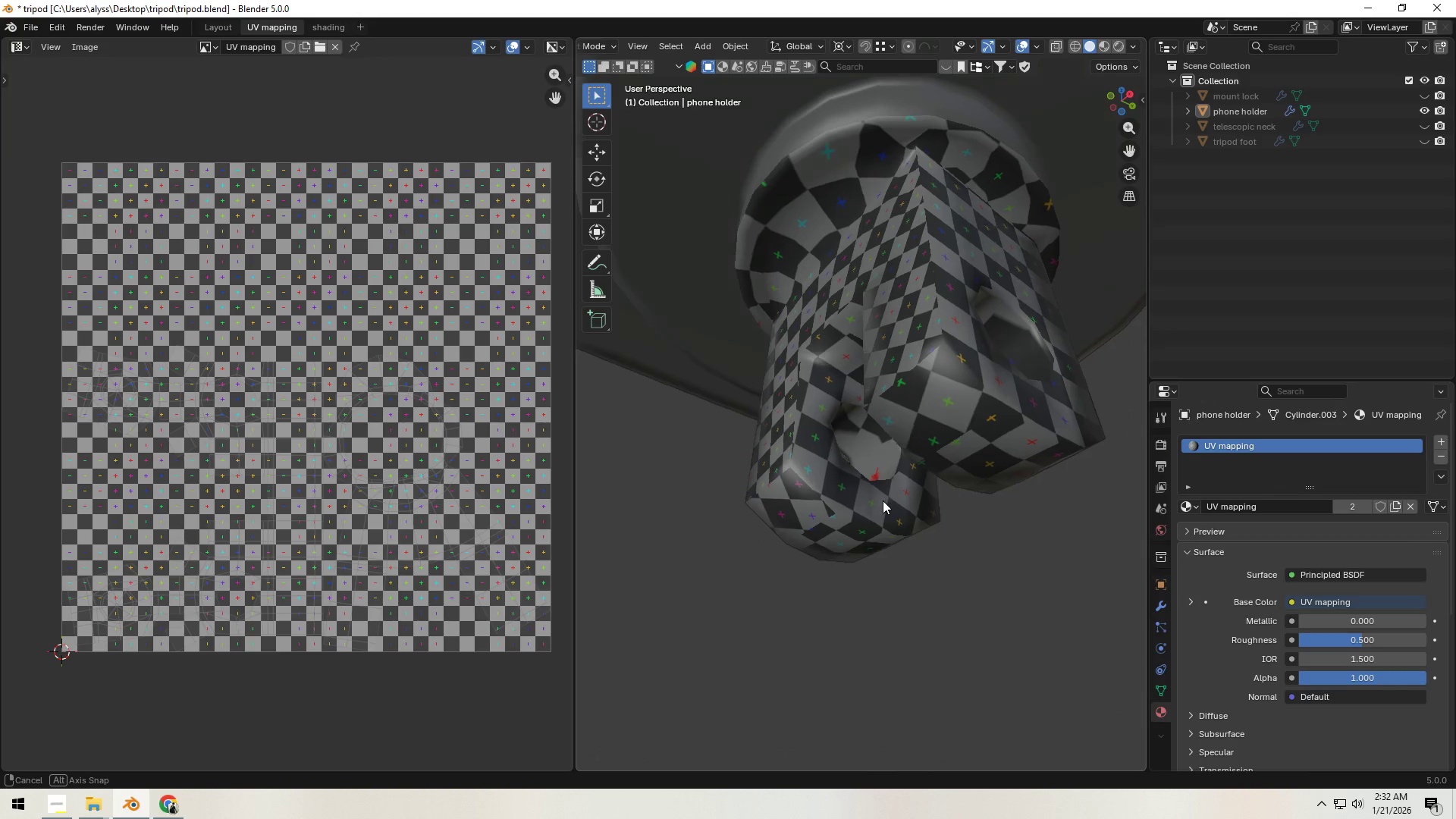 
scroll: coordinate [833, 541], scroll_direction: down, amount: 8.0
 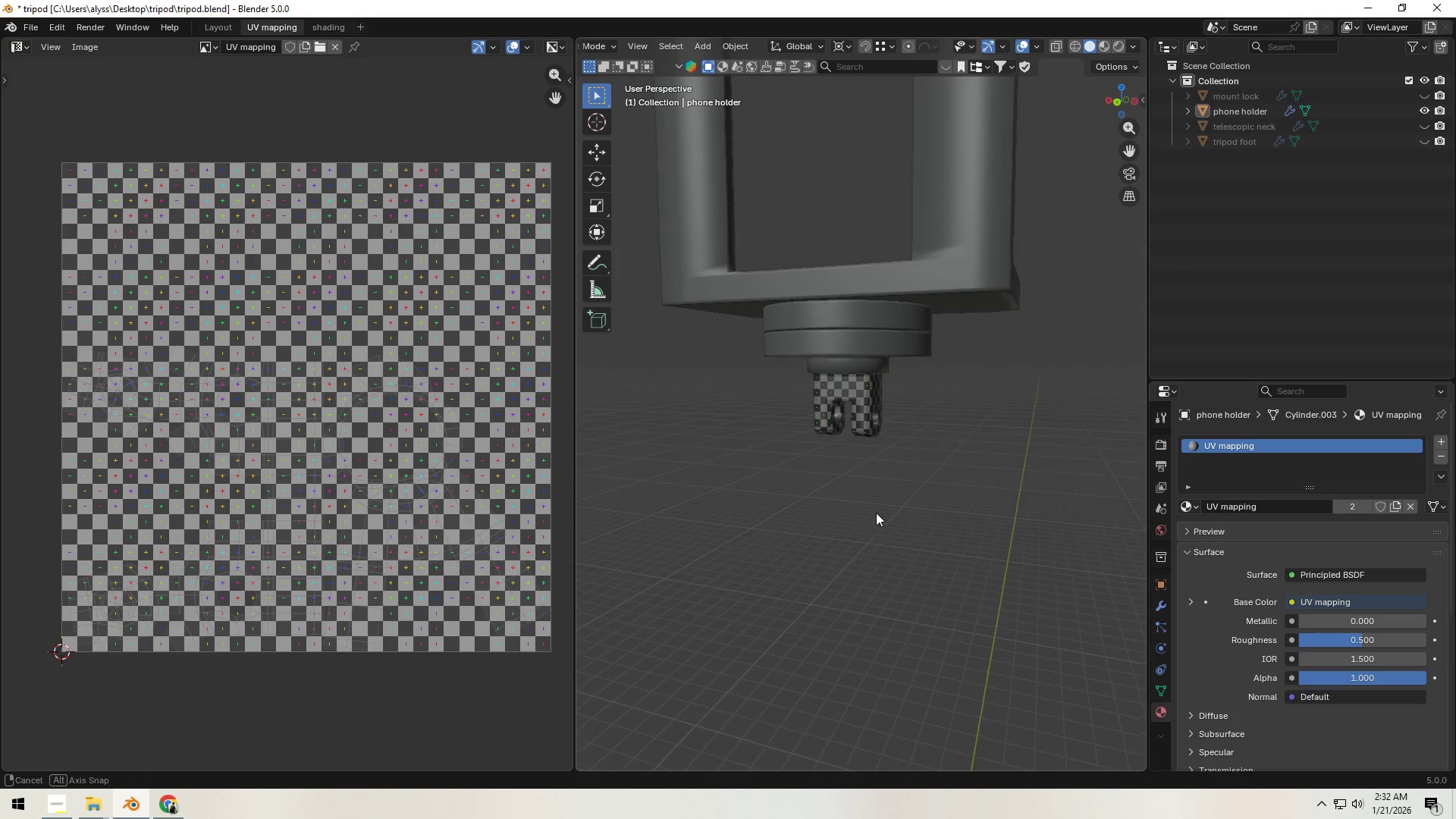 
scroll: coordinate [923, 444], scroll_direction: up, amount: 6.0
 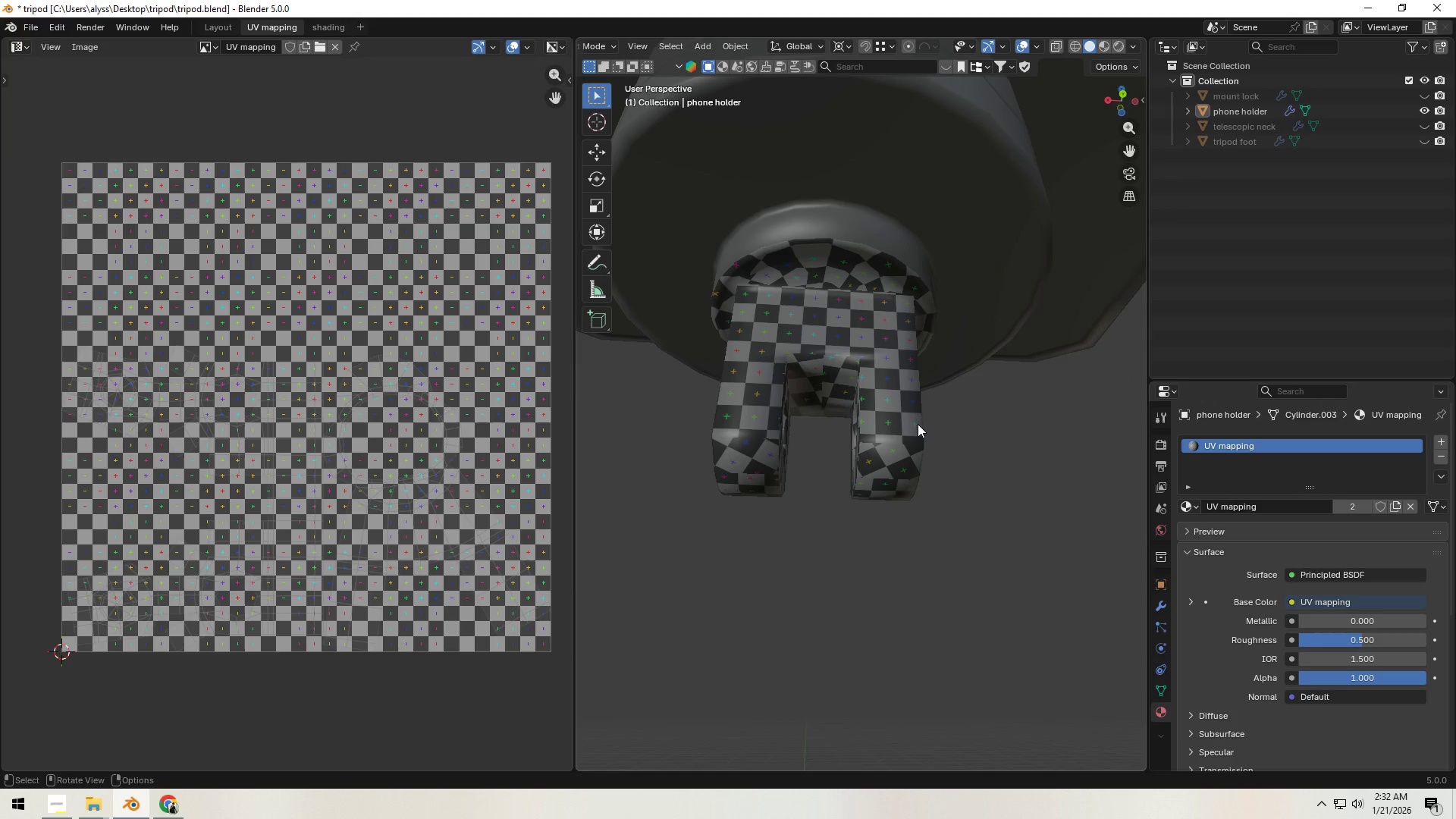 
hold_key(key=ShiftLeft, duration=0.42)
 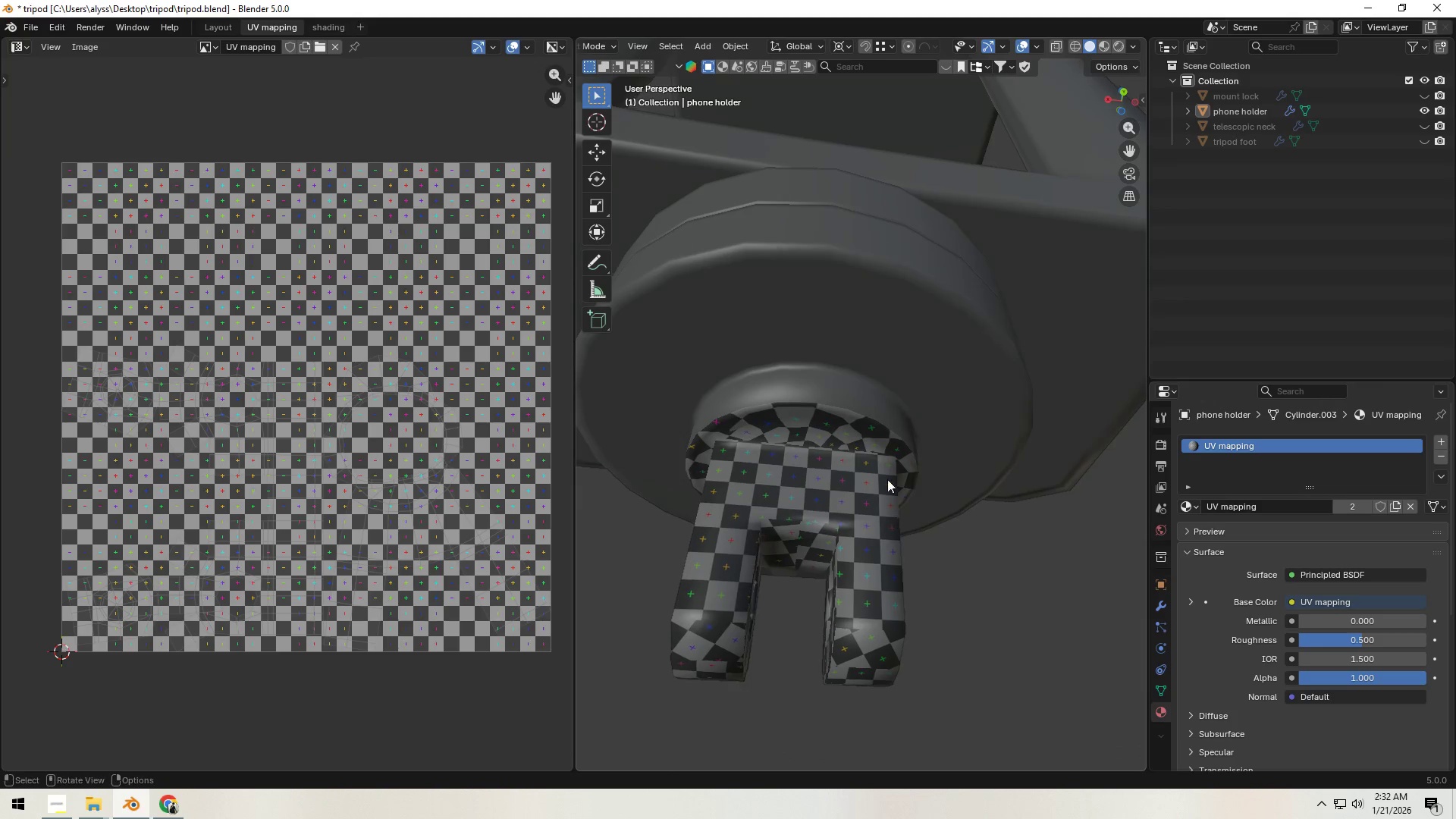 
left_click([865, 428])
 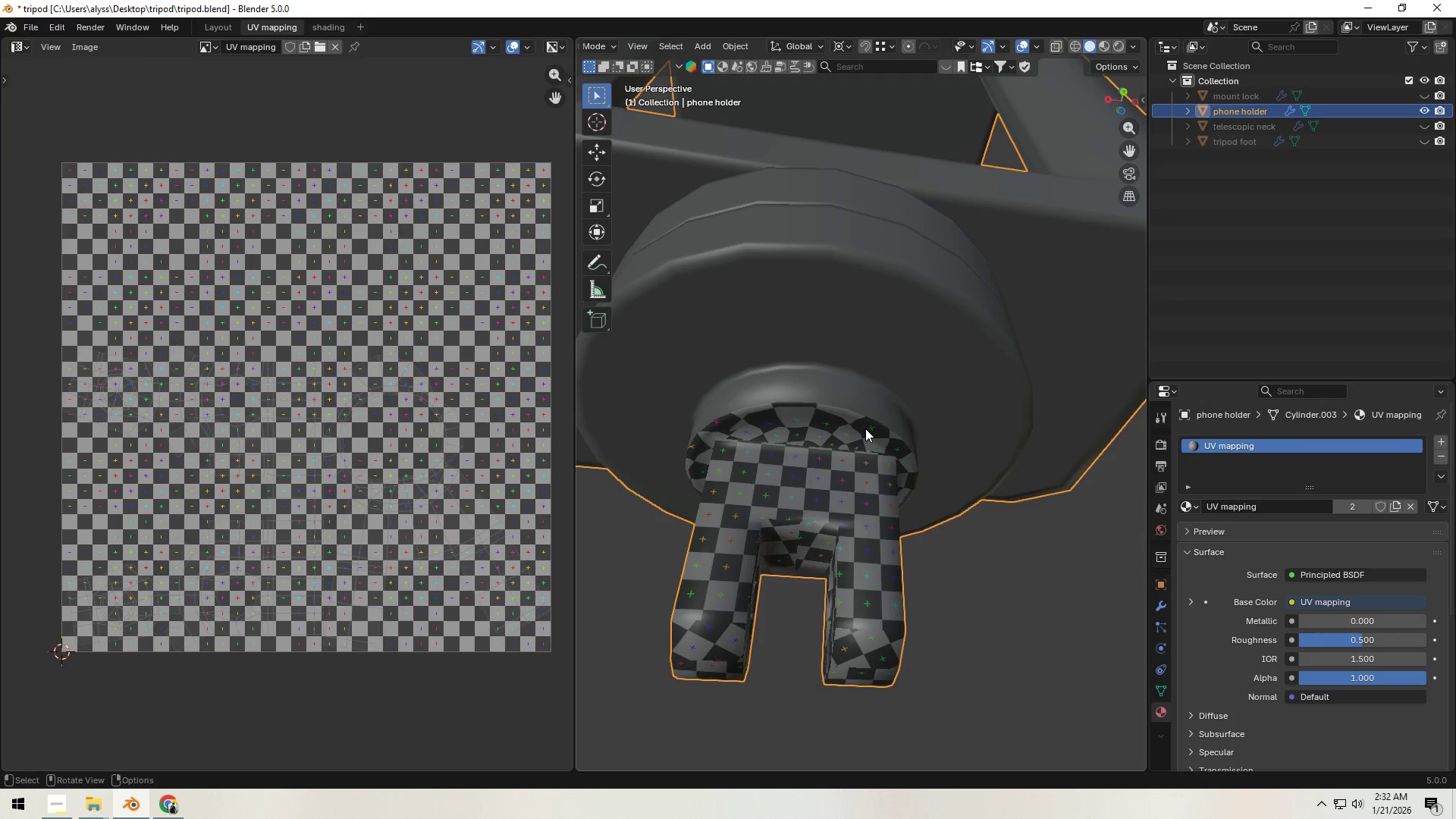 
key(Tab)
 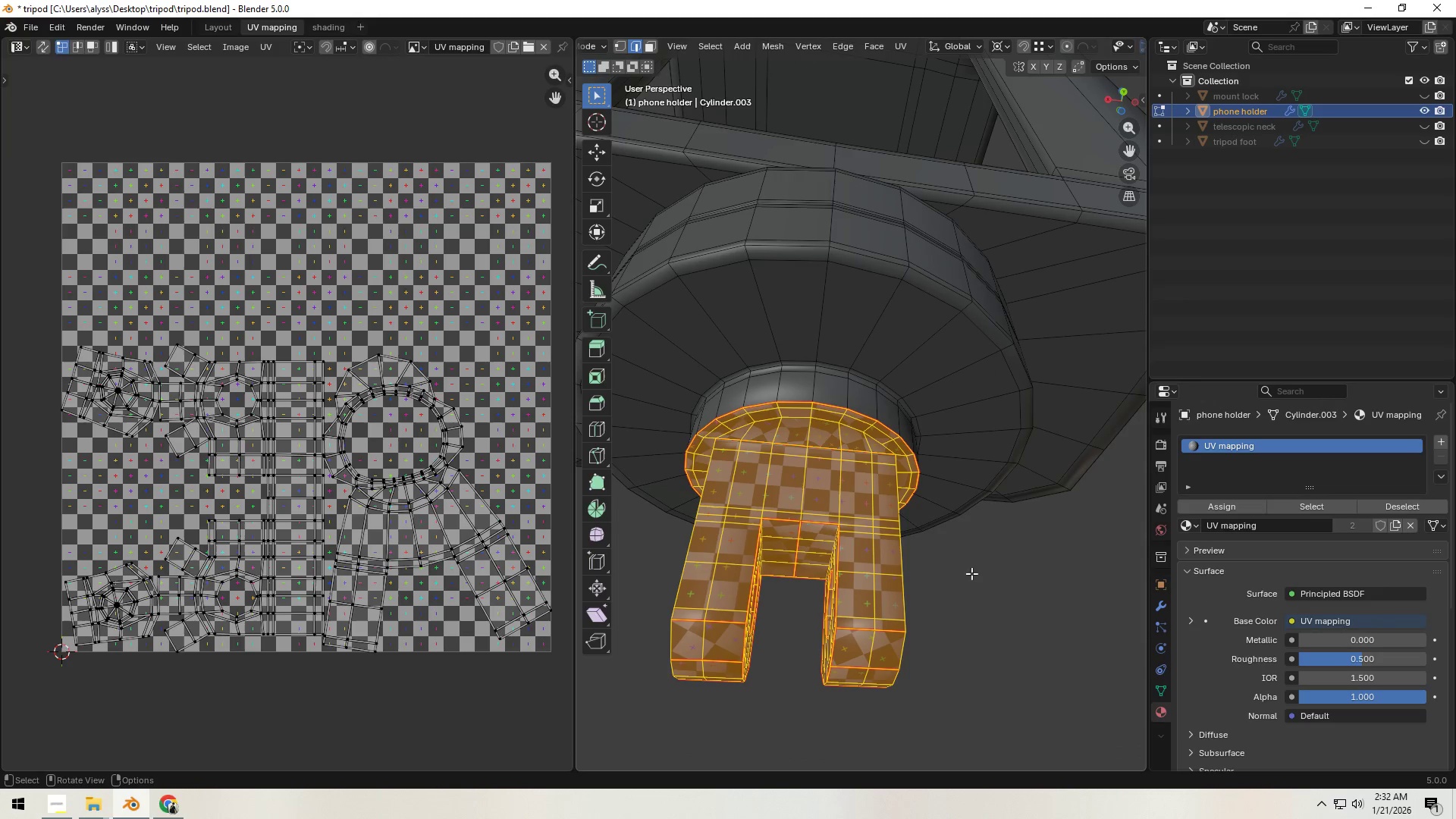 
left_click([1009, 621])
 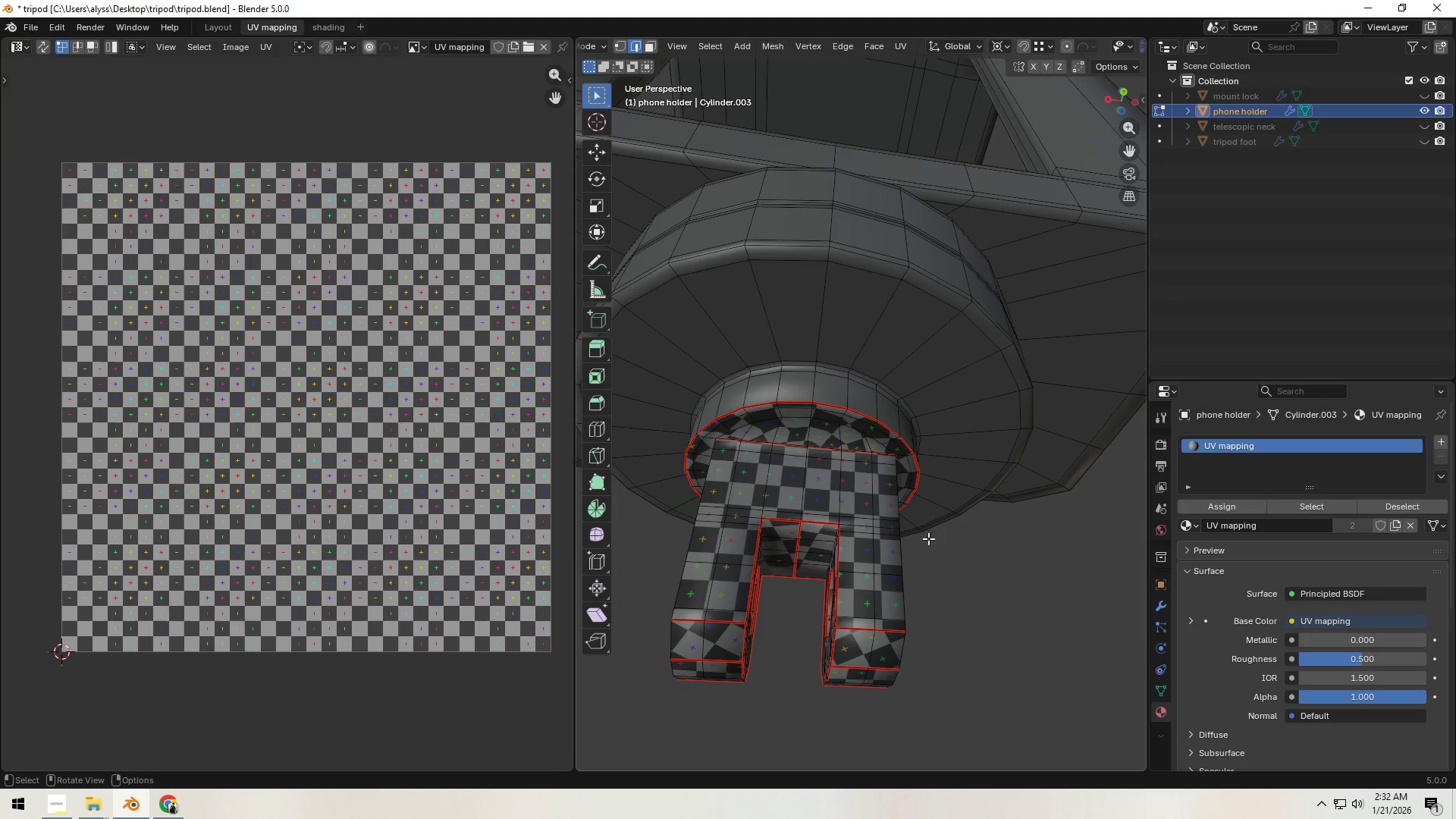 
hold_key(key=ShiftLeft, duration=0.47)
 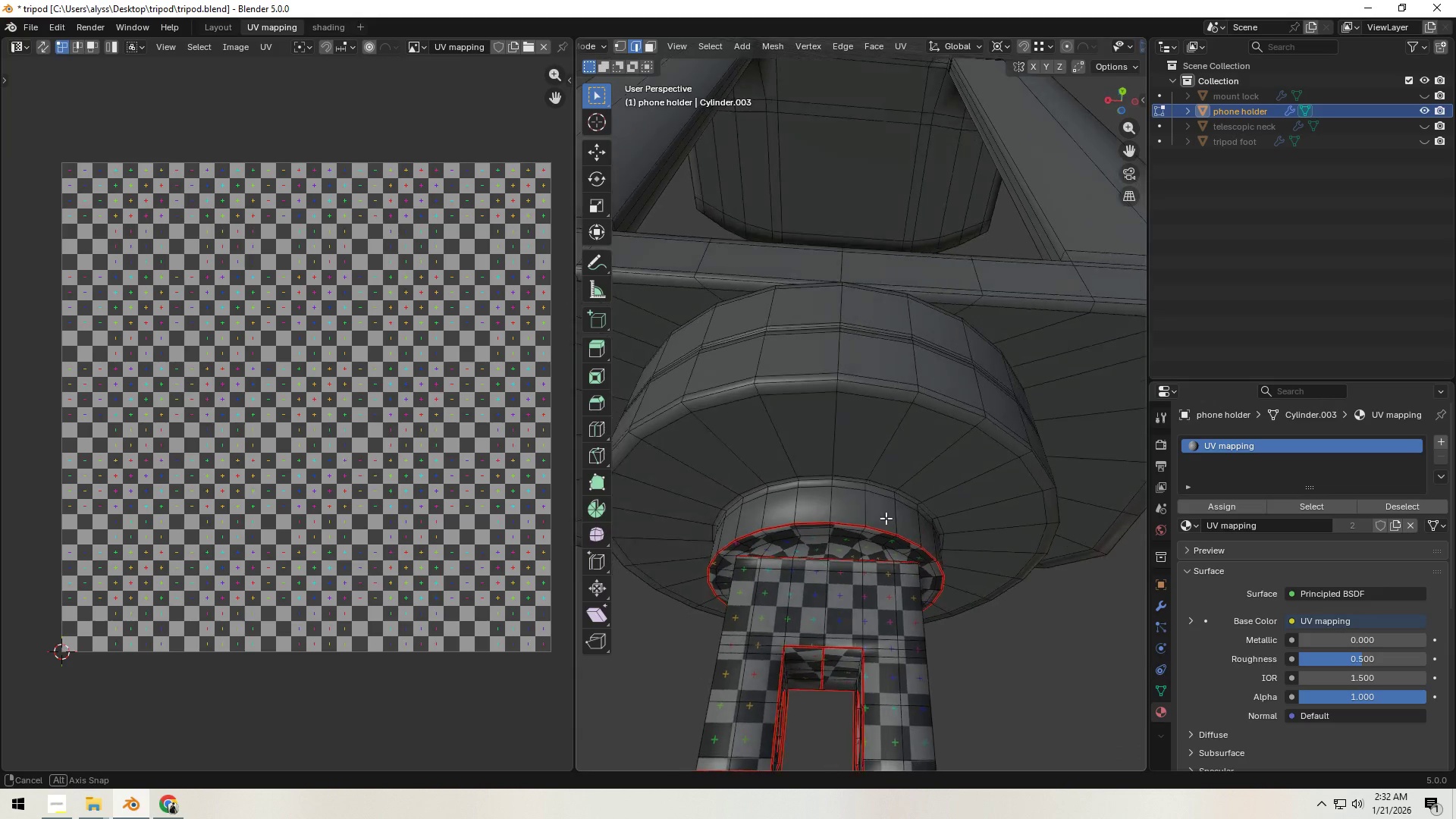 
scroll: coordinate [879, 520], scroll_direction: up, amount: 1.0
 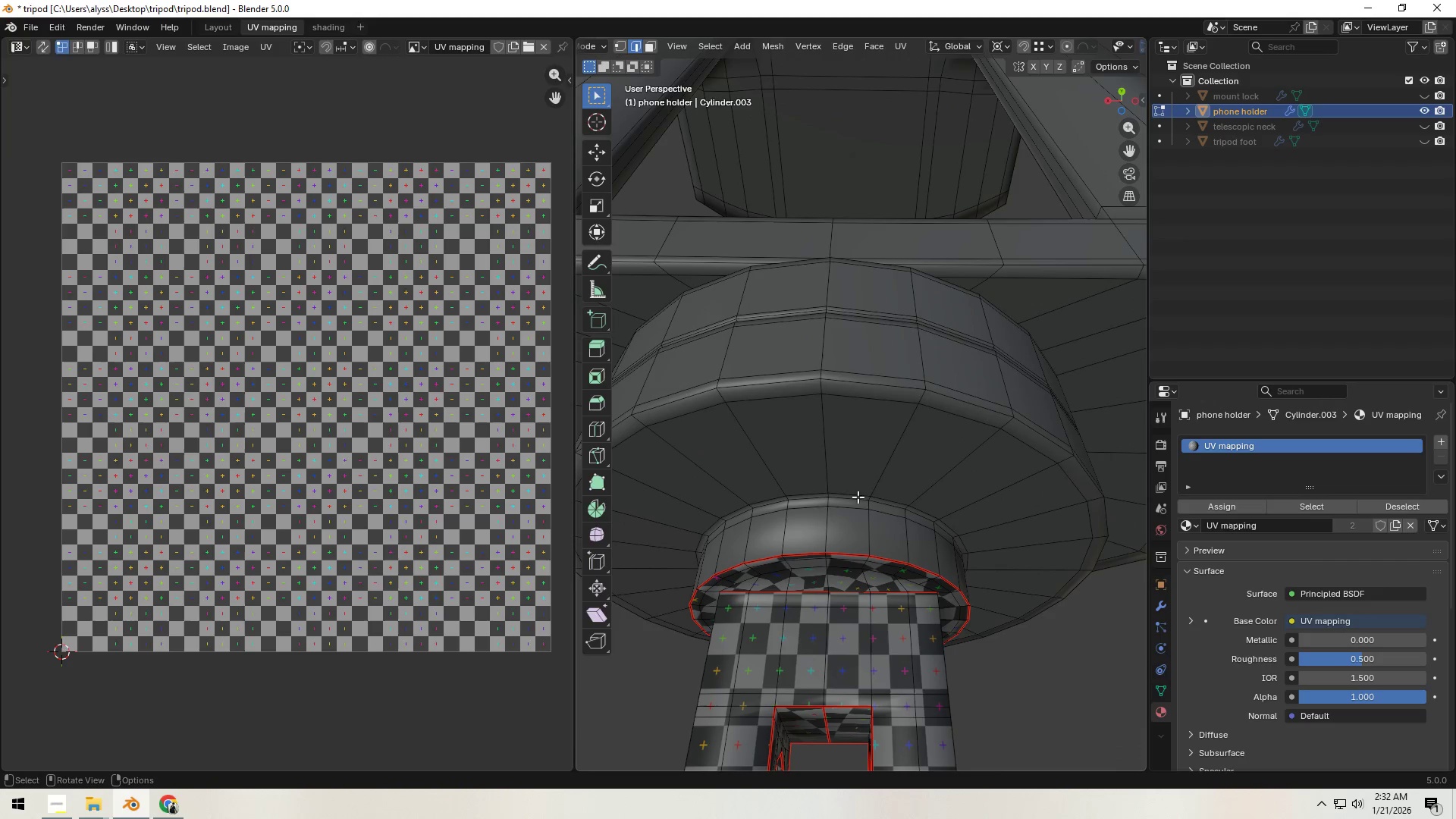 
hold_key(key=AltLeft, duration=1.05)
left_click([856, 493])
 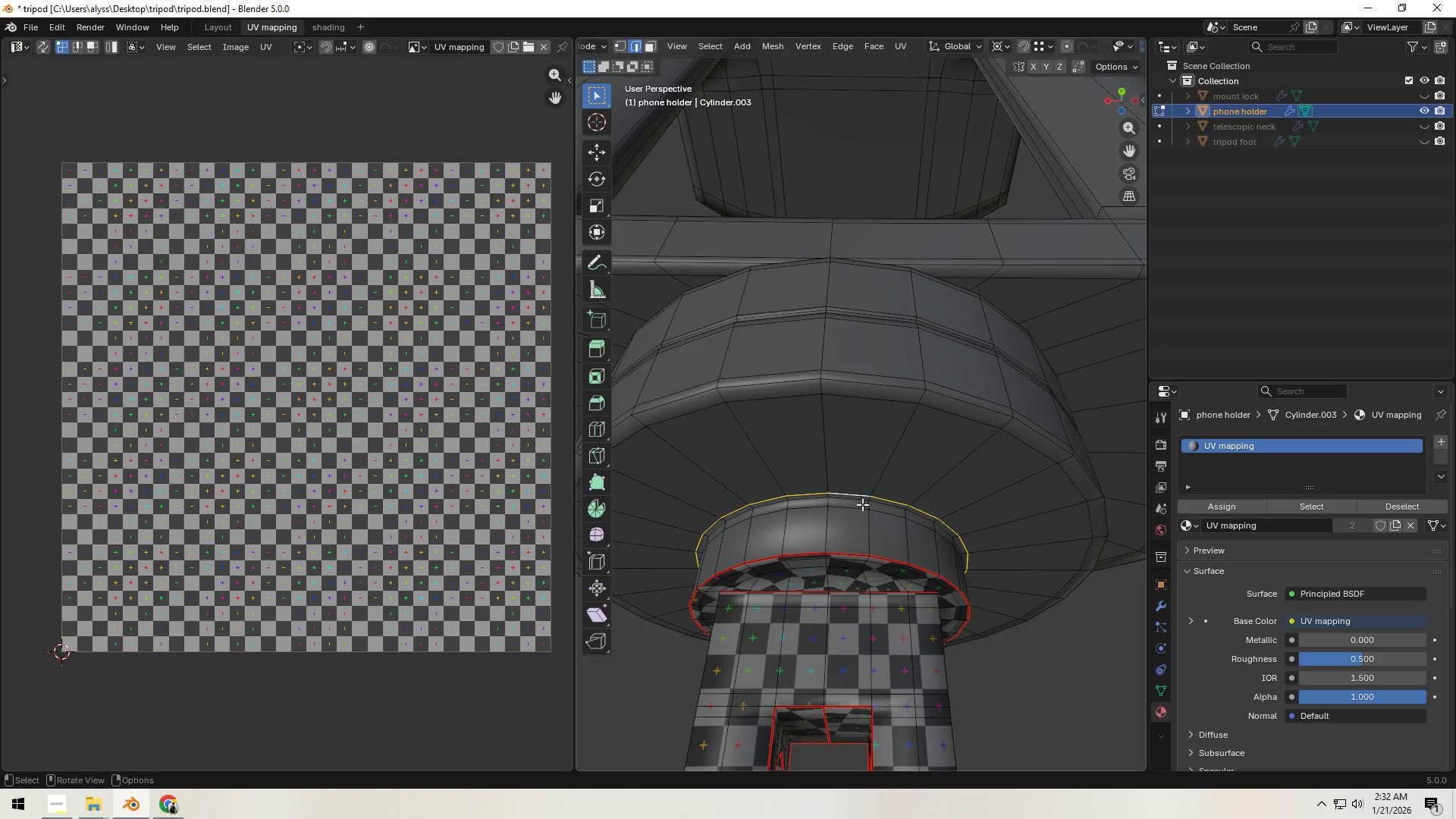 
key(Control+E)
 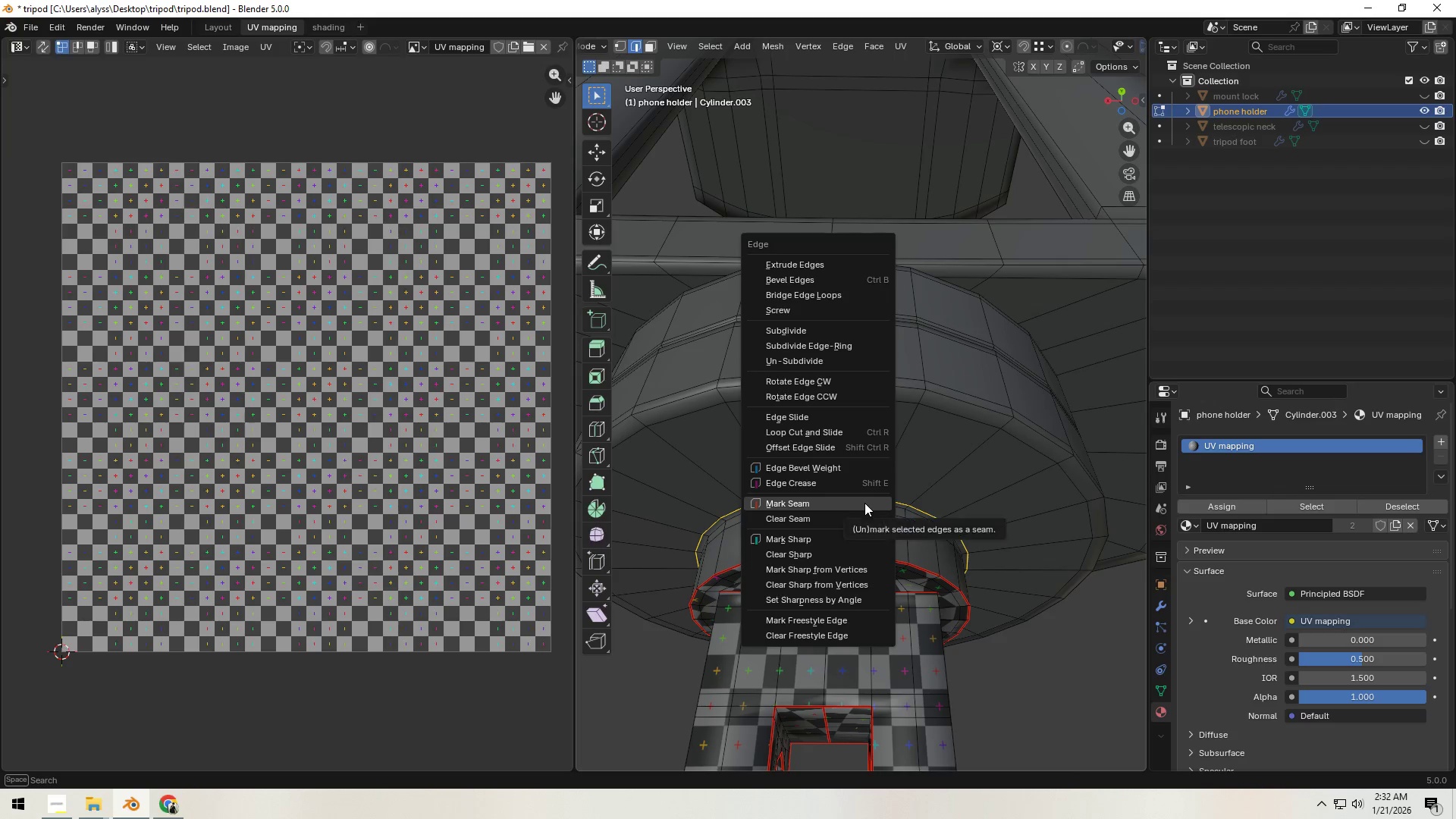 
left_click([864, 503])
 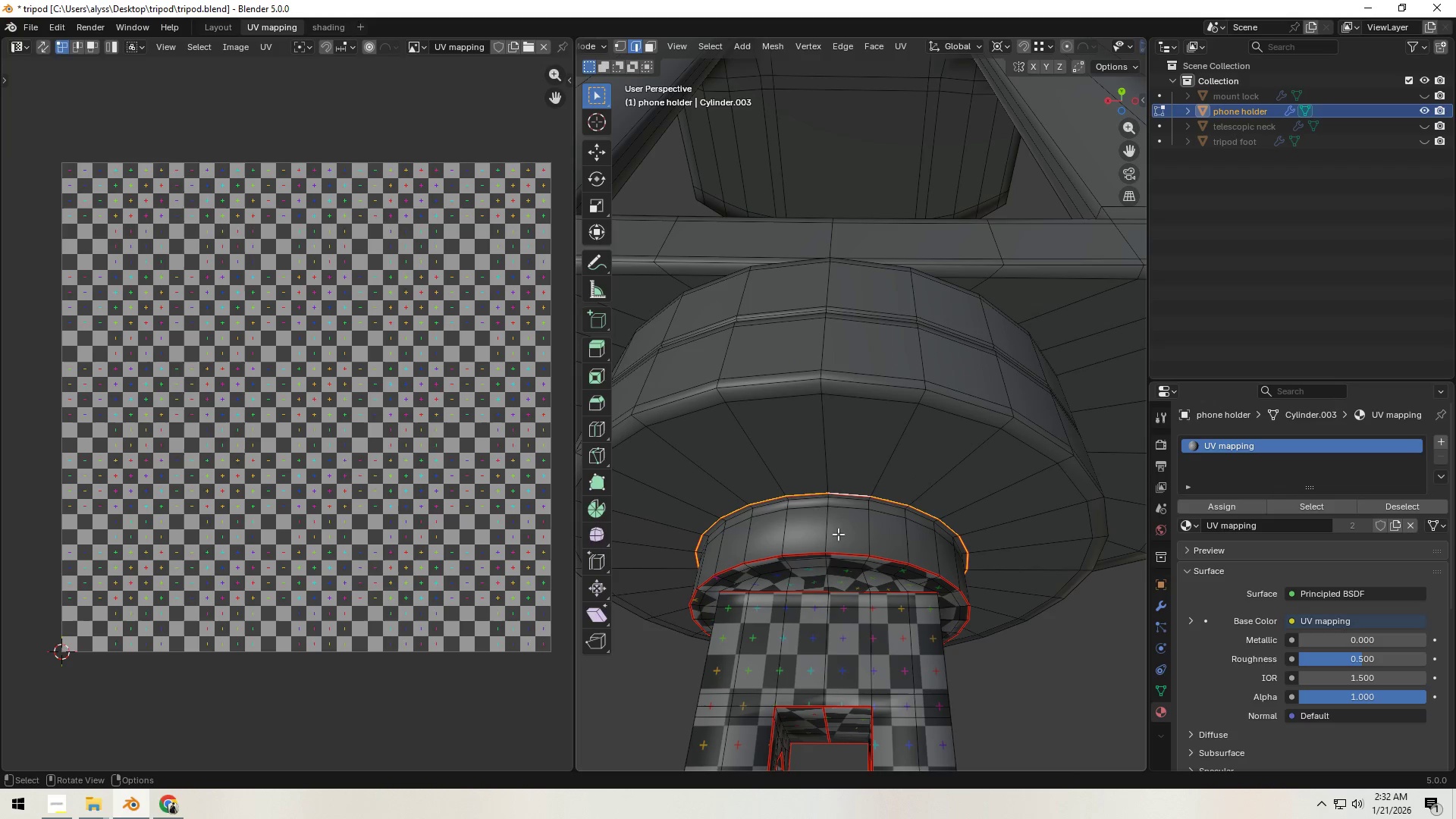 
left_click([826, 532])
 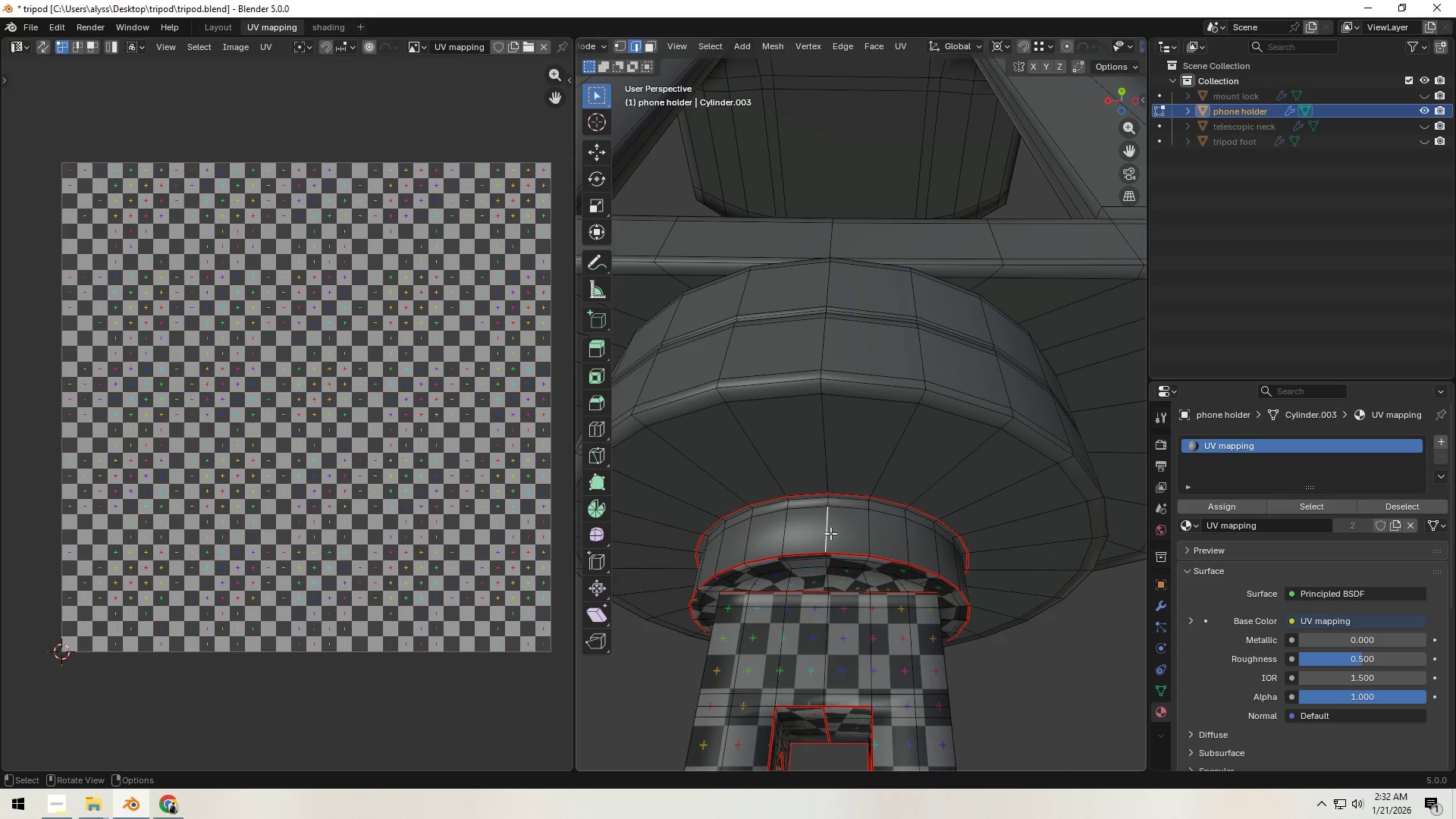 
scroll: coordinate [839, 535], scroll_direction: up, amount: 4.0
 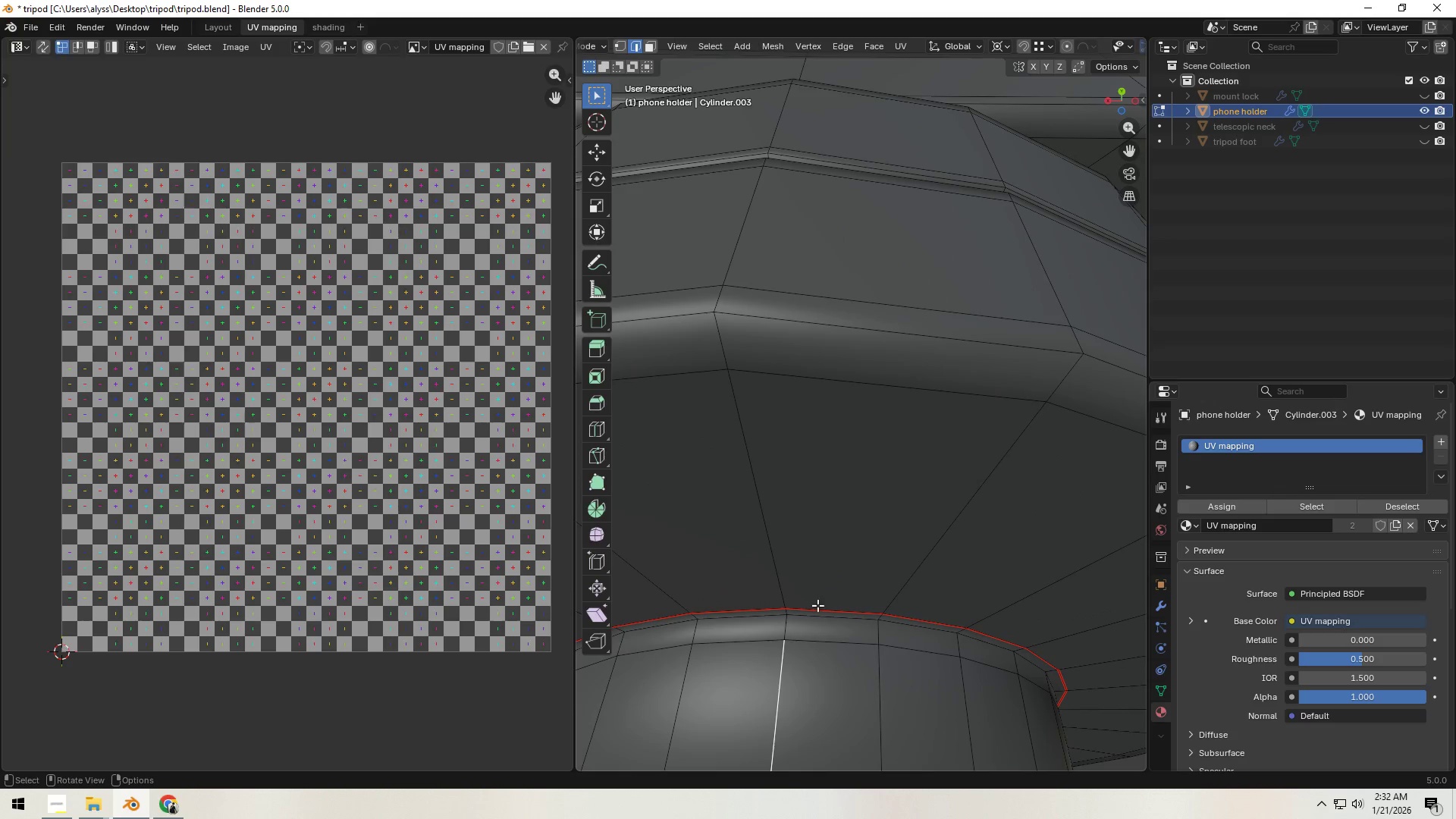 
hold_key(key=ControlLeft, duration=1.08)
left_click([786, 612])
 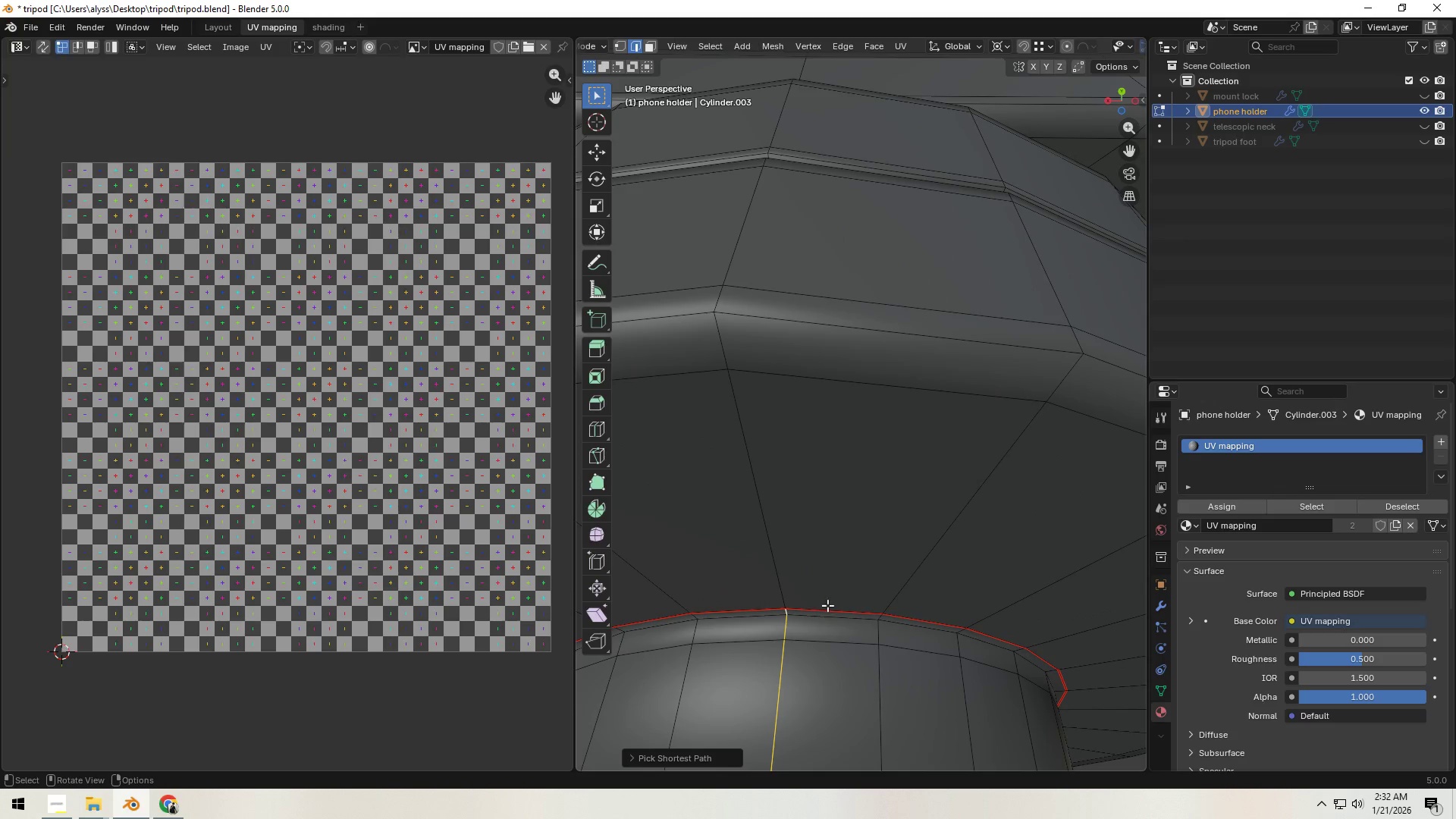 
key(Control+E)
 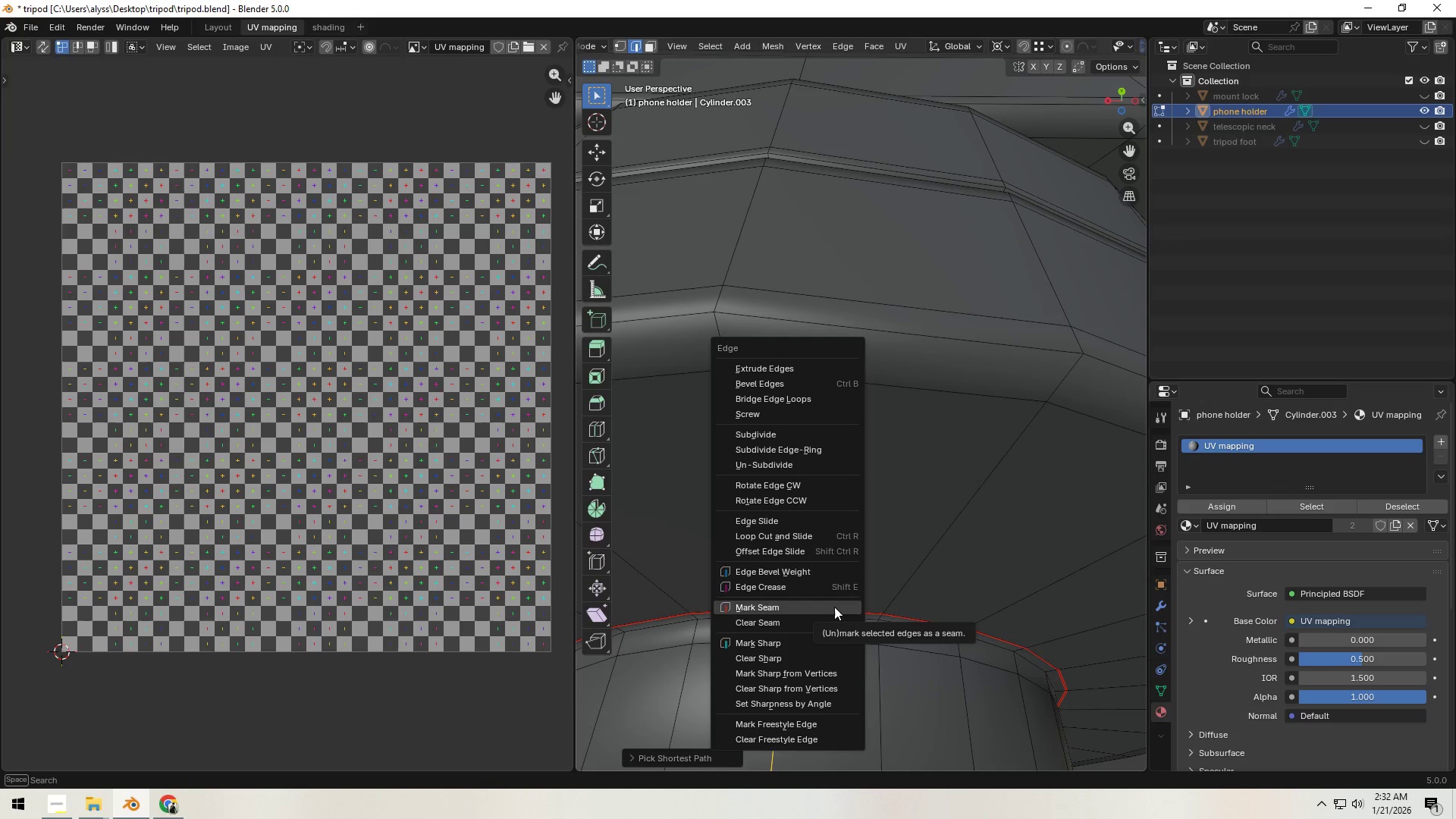 
left_click([834, 607])
 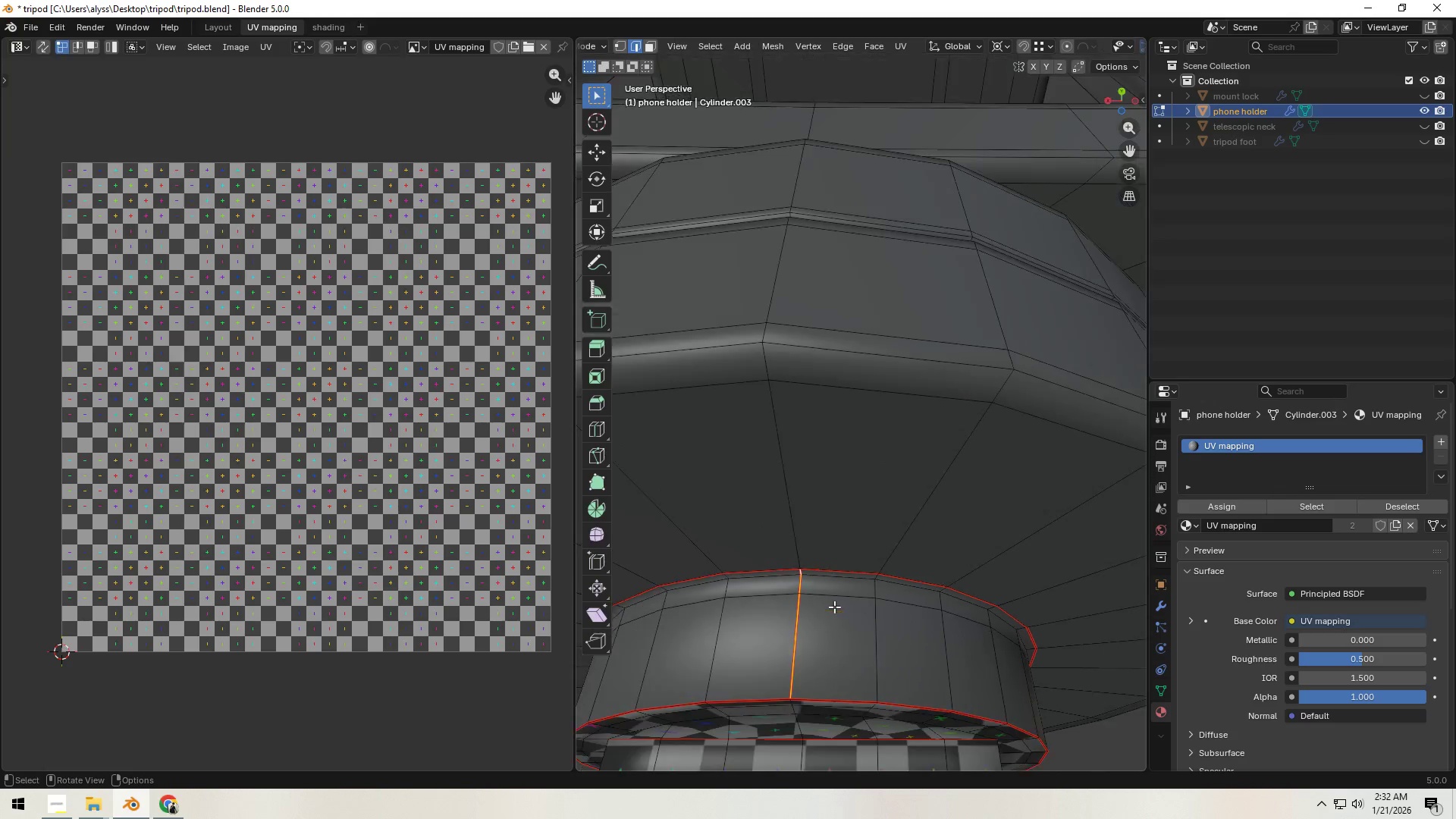 
scroll: coordinate [834, 607], scroll_direction: down, amount: 4.0
 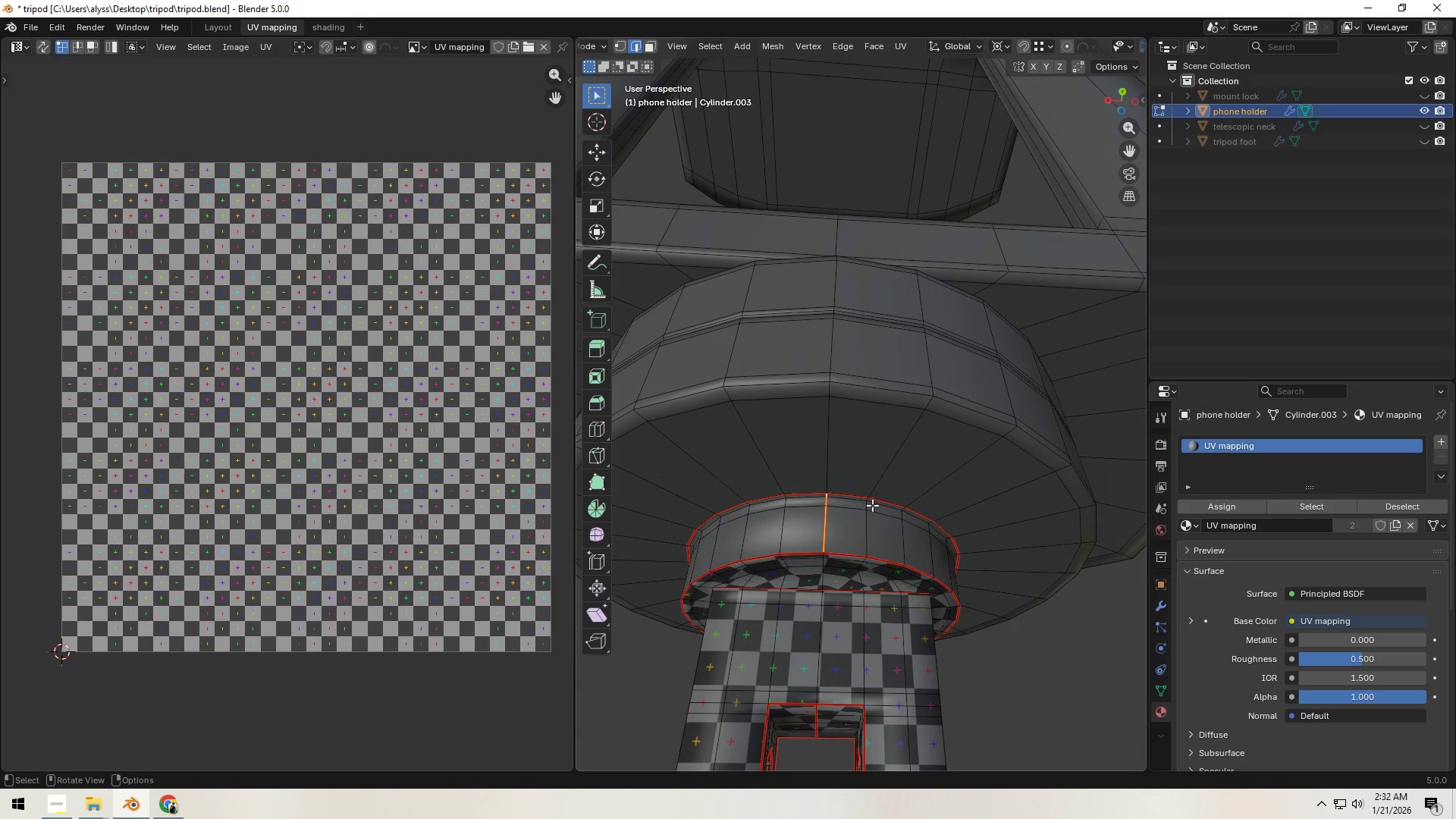 
hold_key(key=AltLeft, duration=0.67)
left_click([888, 392])
 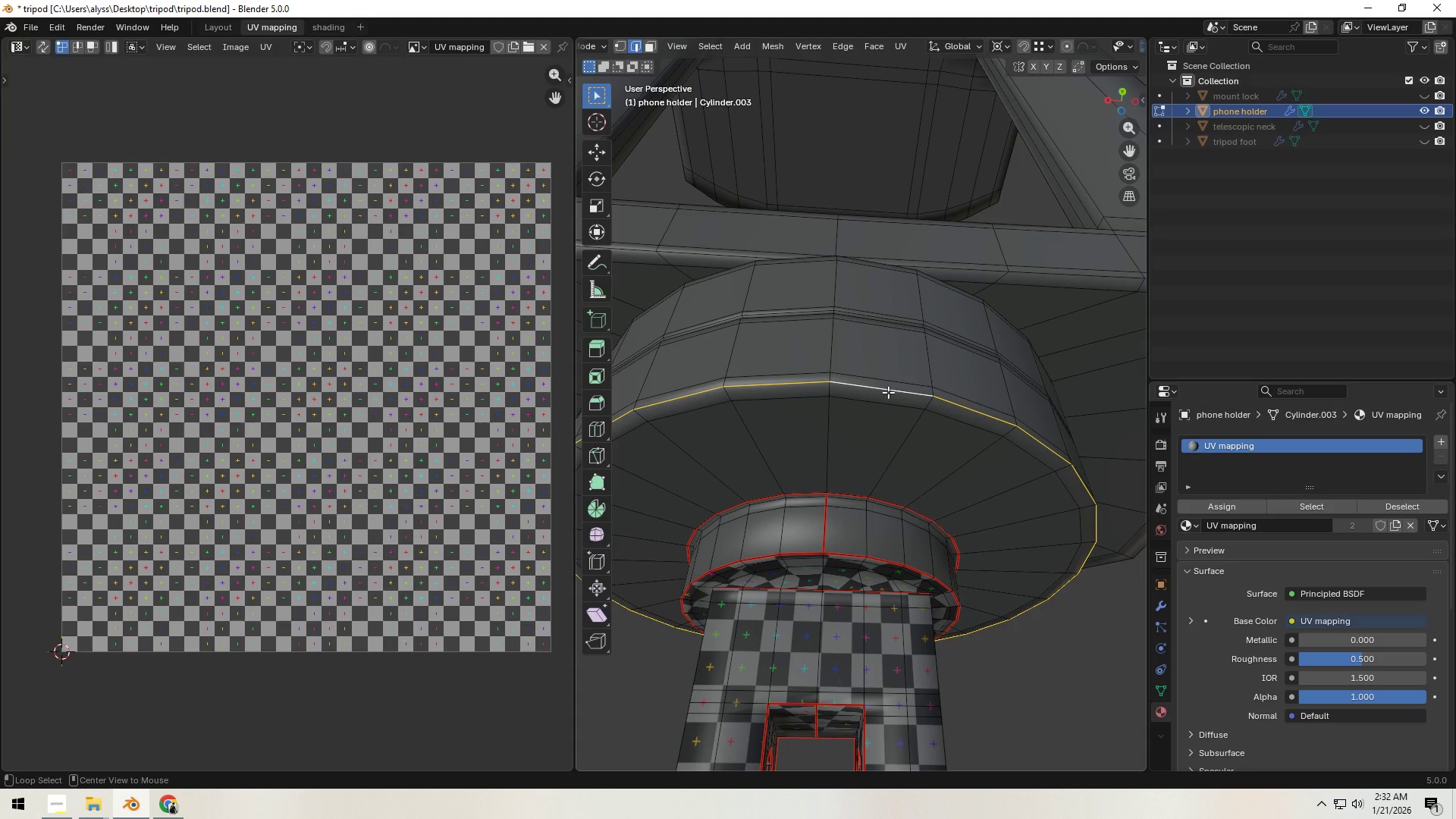 
hold_key(key=AltLeft, duration=9.67)
 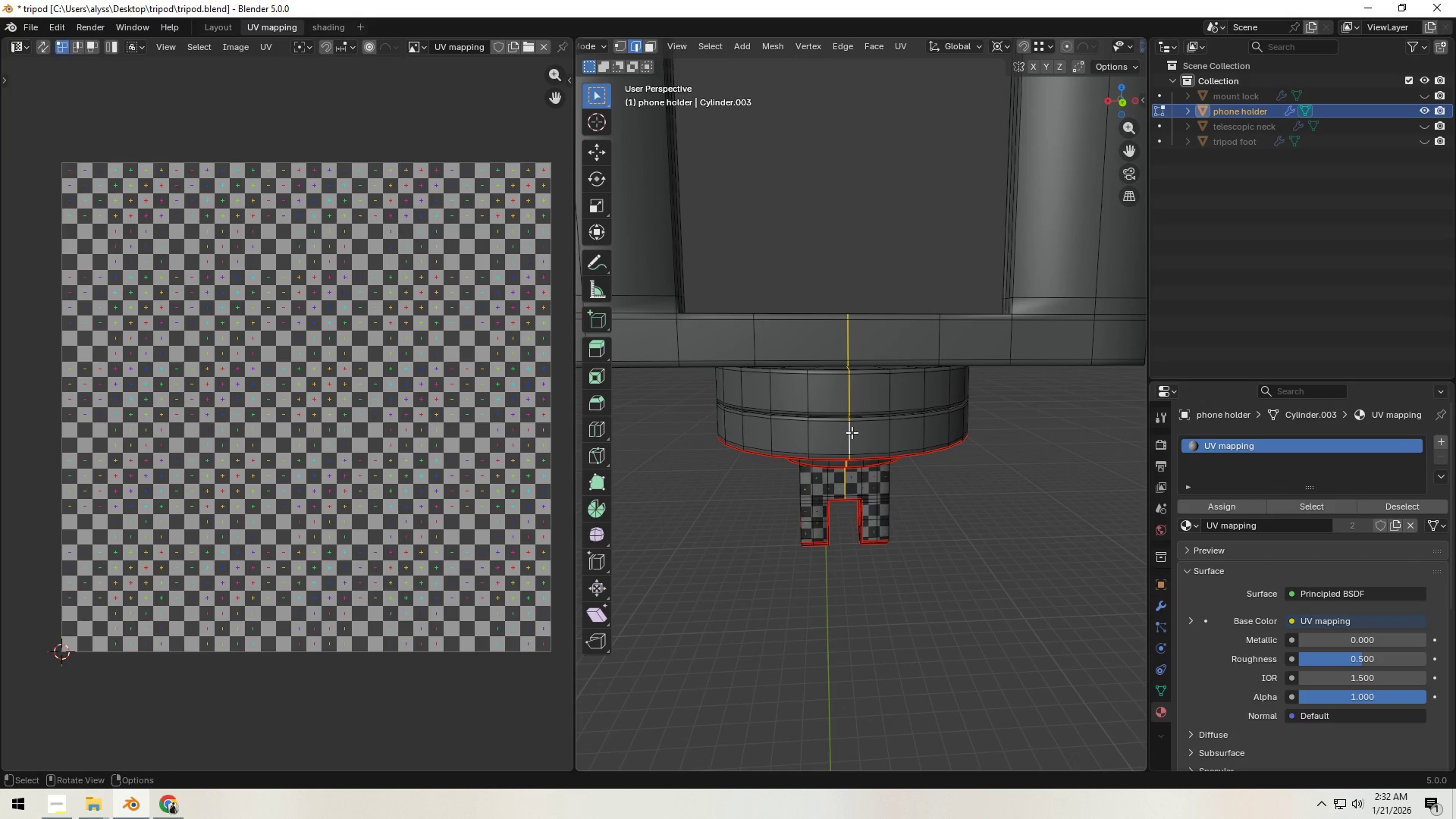 
key(Control+E)
 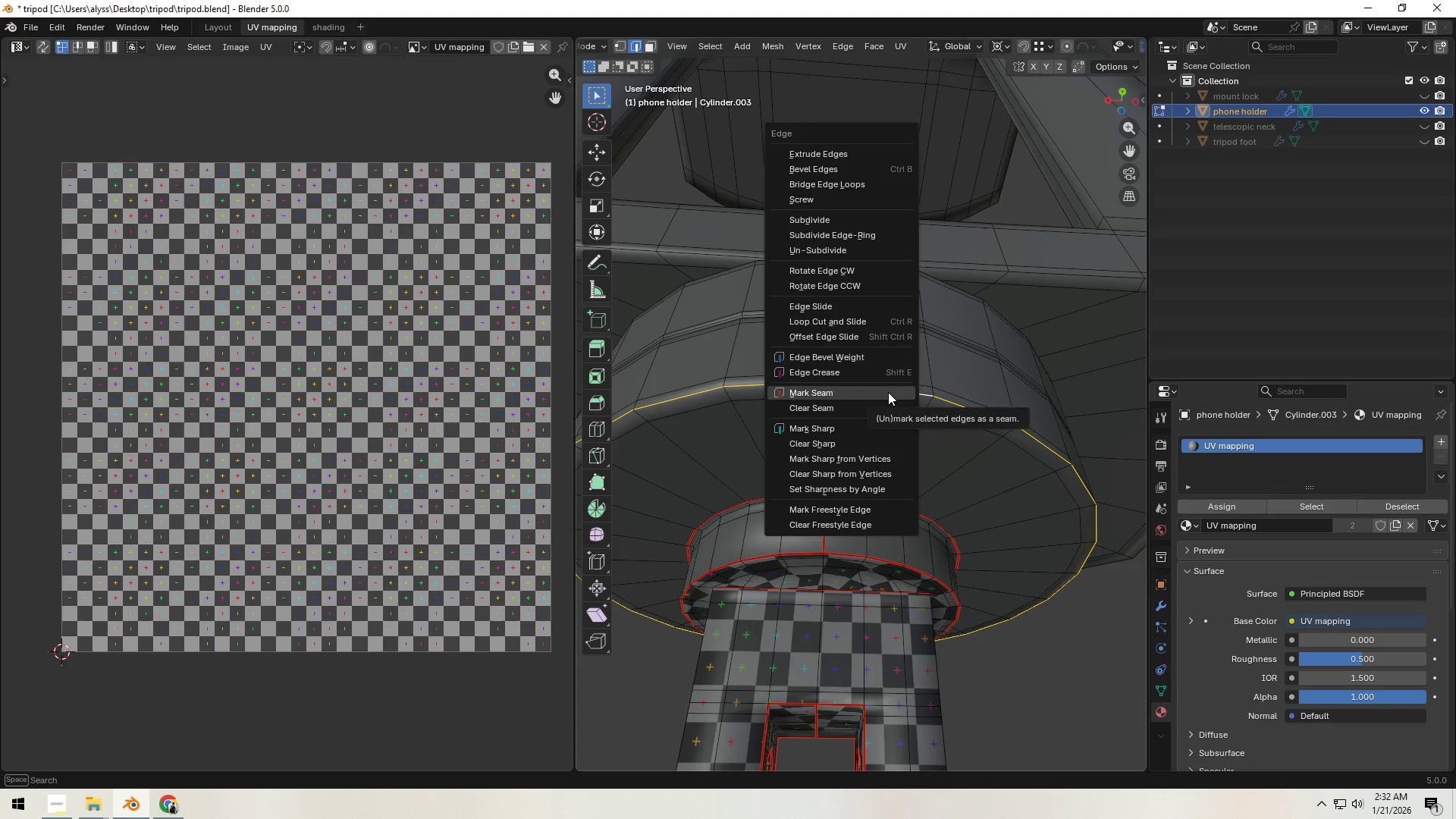 
left_click([888, 392])
 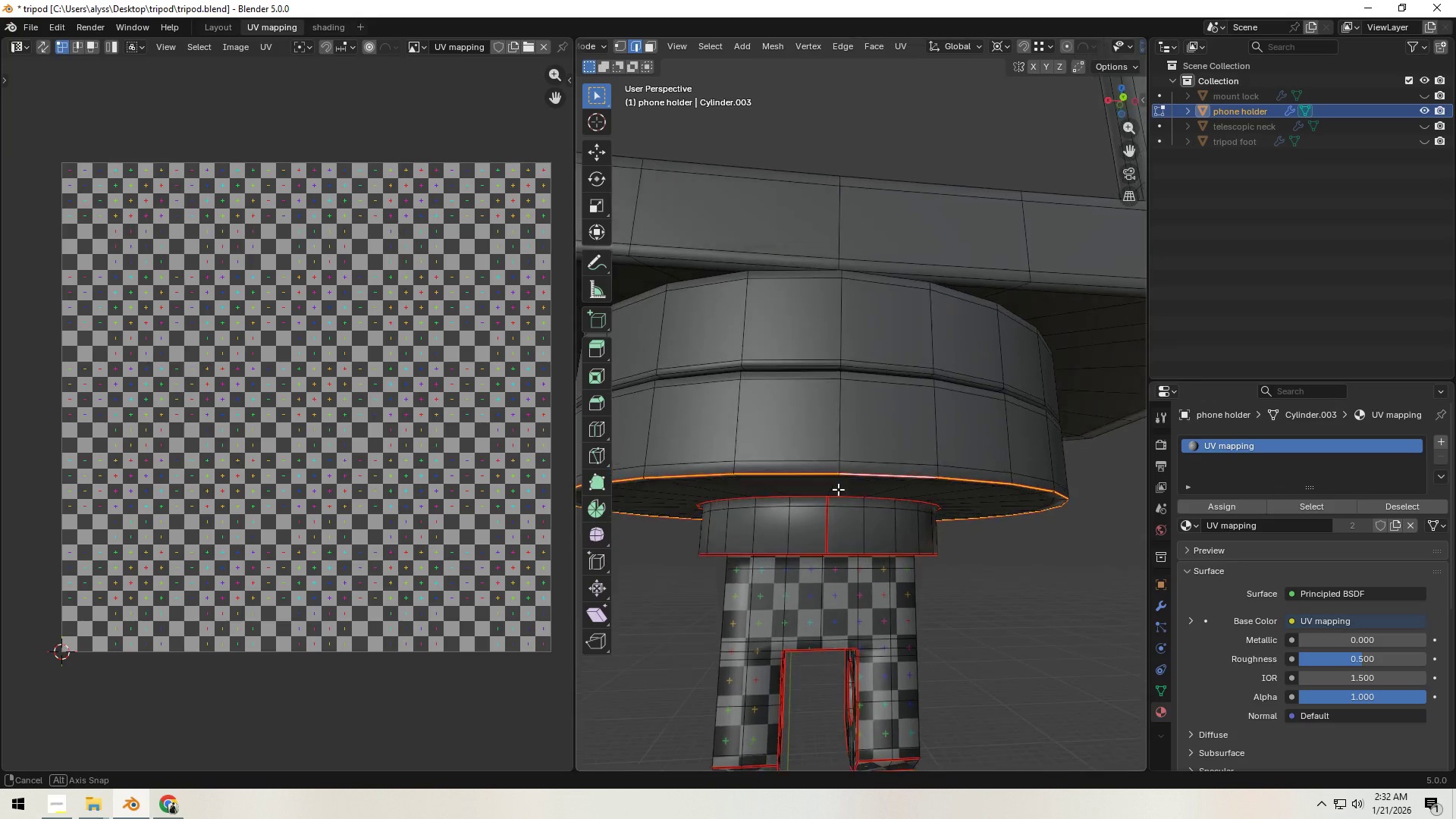 
scroll: coordinate [859, 441], scroll_direction: down, amount: 4.0
 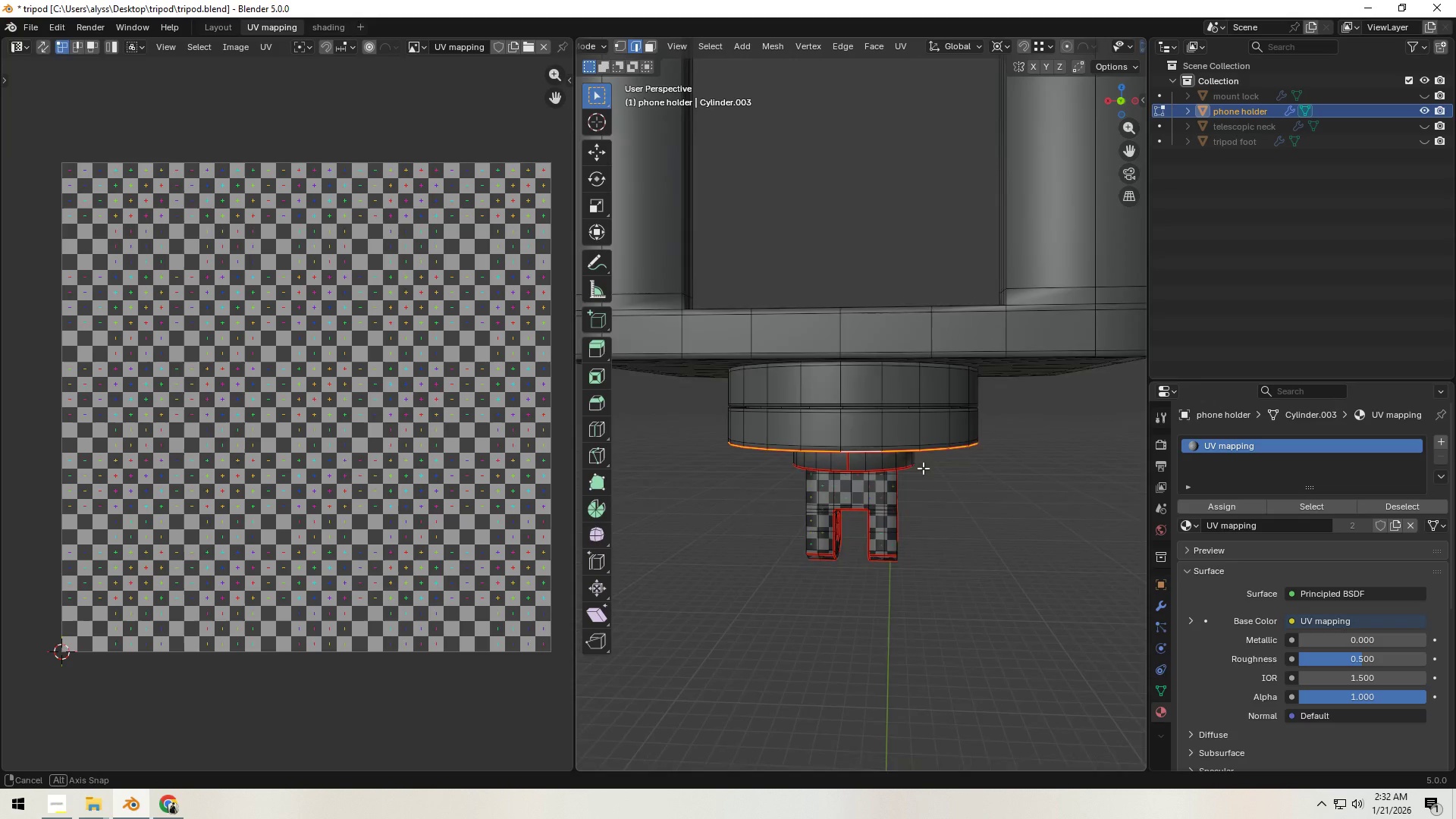 
hold_key(key=AltLeft, duration=0.52)
left_click([852, 428])
 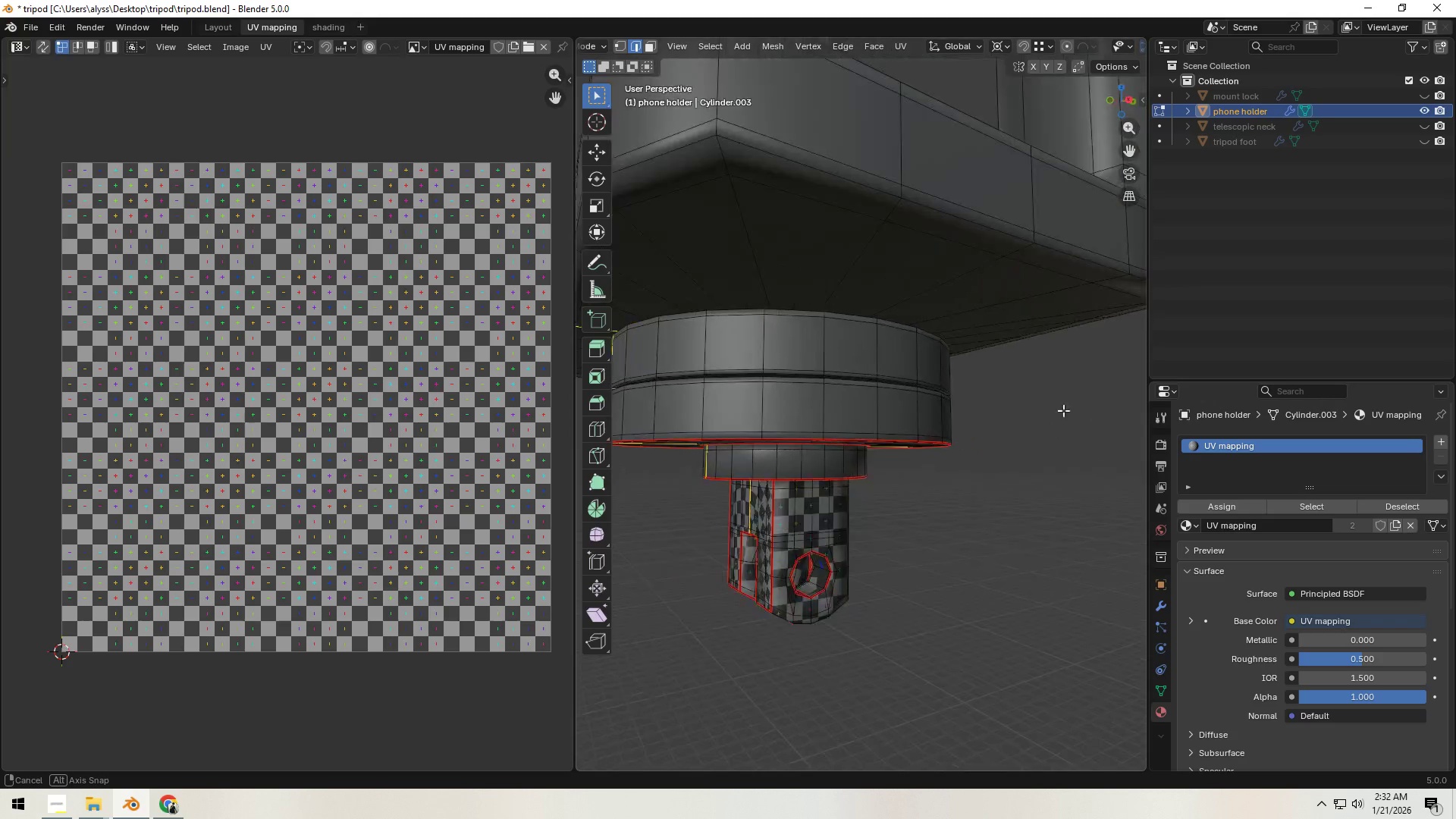 
scroll: coordinate [852, 397], scroll_direction: up, amount: 3.0
 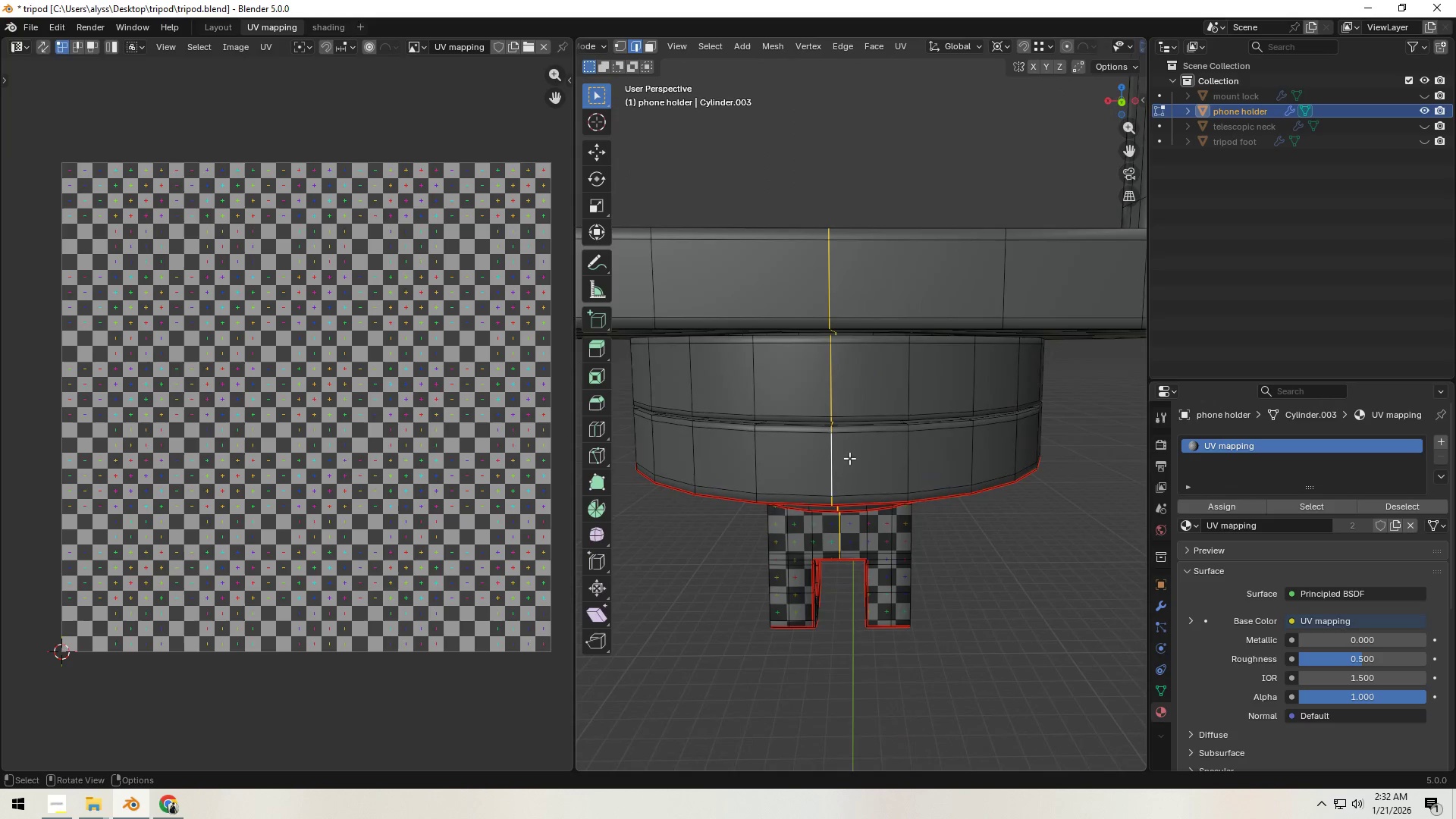 
scroll: coordinate [868, 437], scroll_direction: down, amount: 9.0
 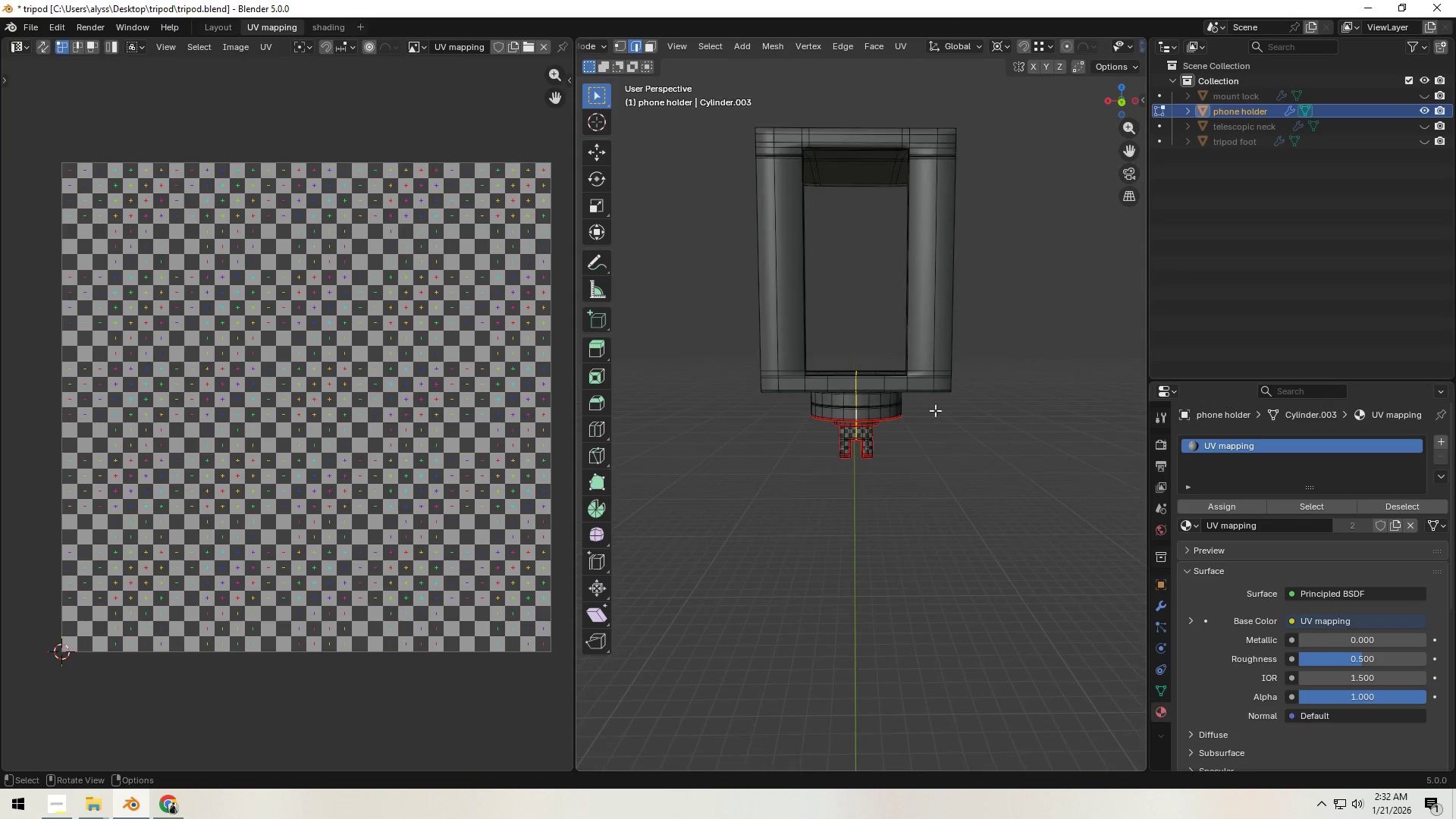 
key(Shift+ShiftLeft)
 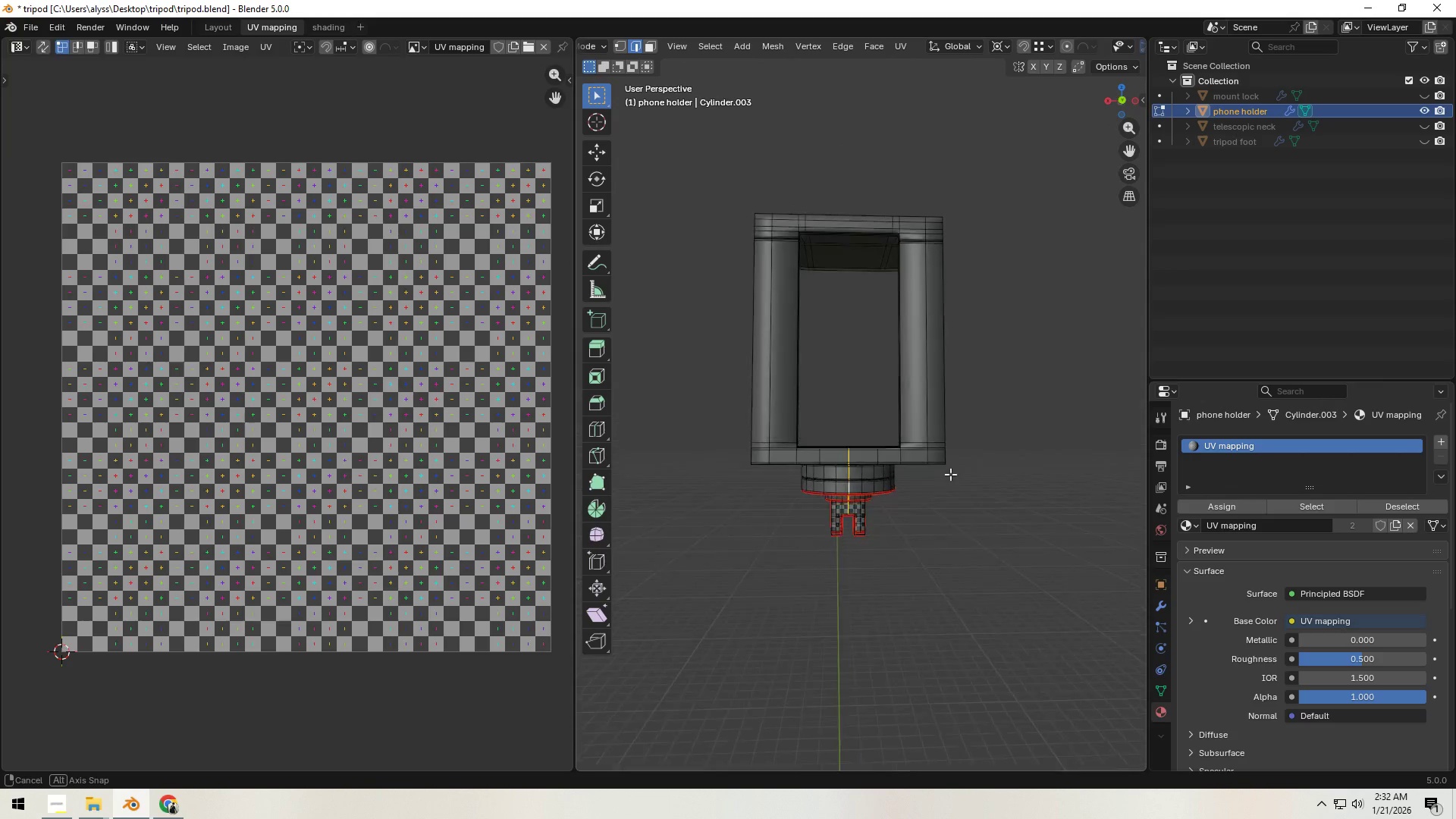 
scroll: coordinate [910, 463], scroll_direction: up, amount: 3.0
 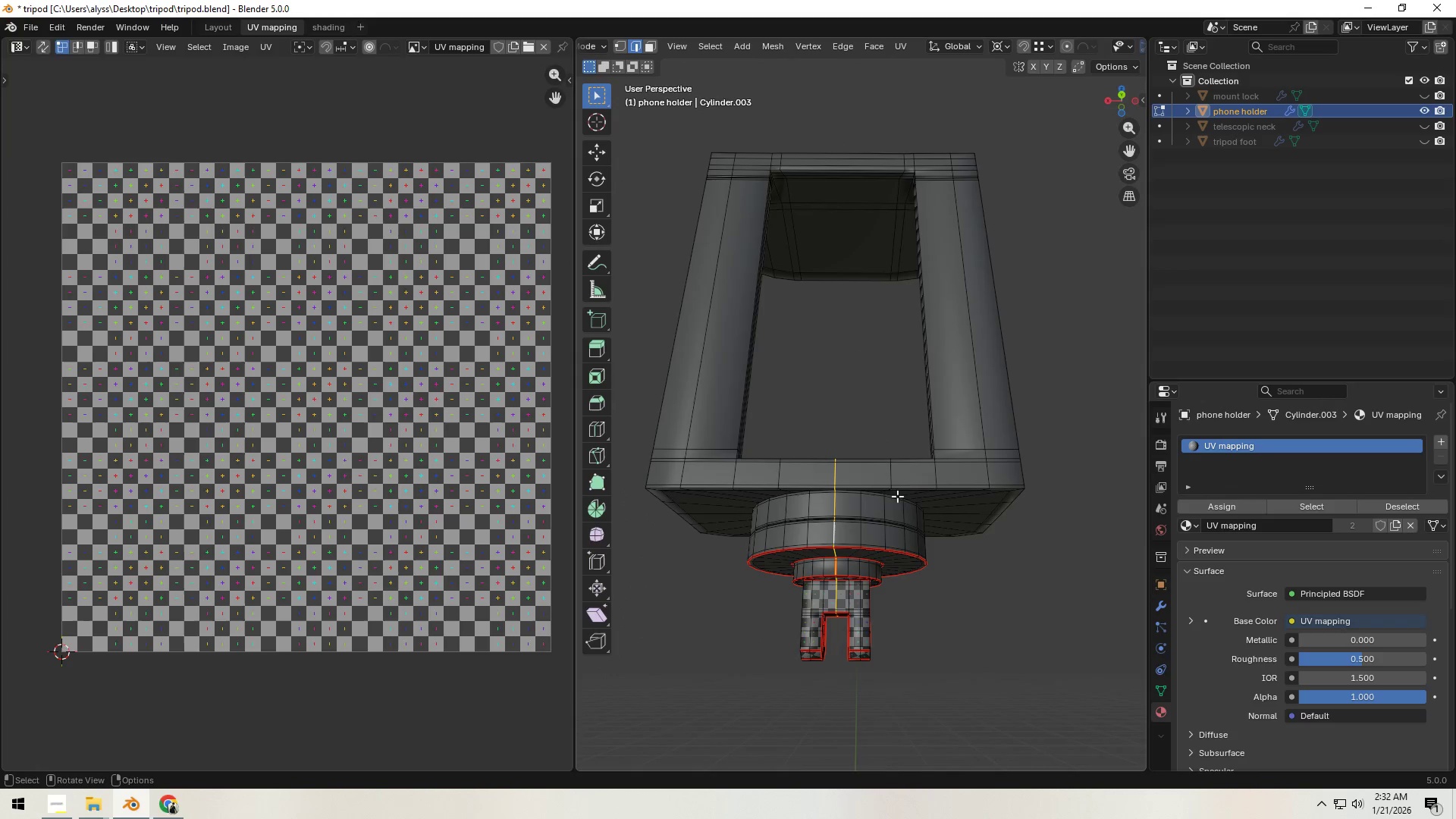 
key(Shift+ShiftLeft)
 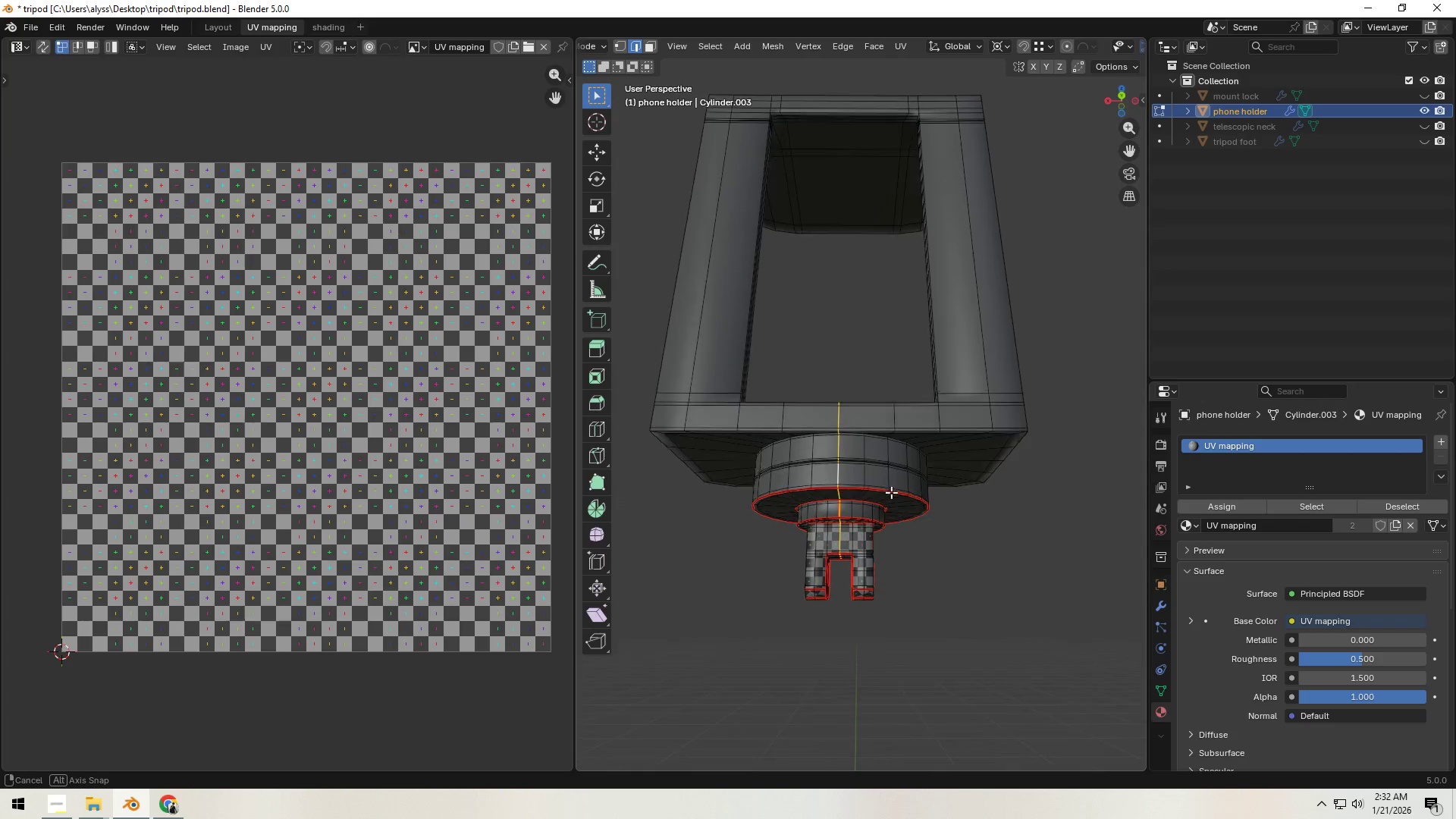 
scroll: coordinate [887, 512], scroll_direction: up, amount: 3.0
 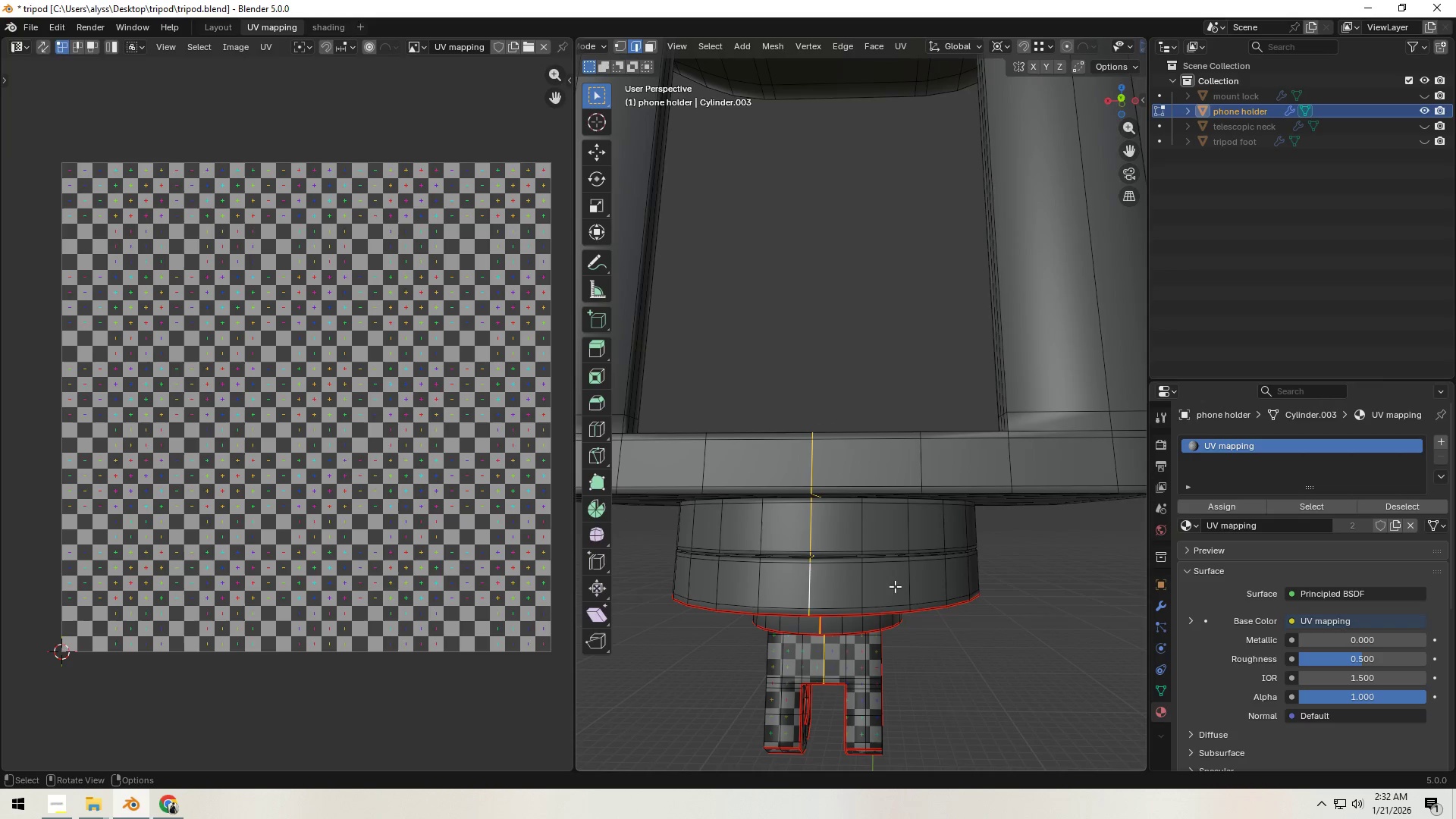 
key(3)
 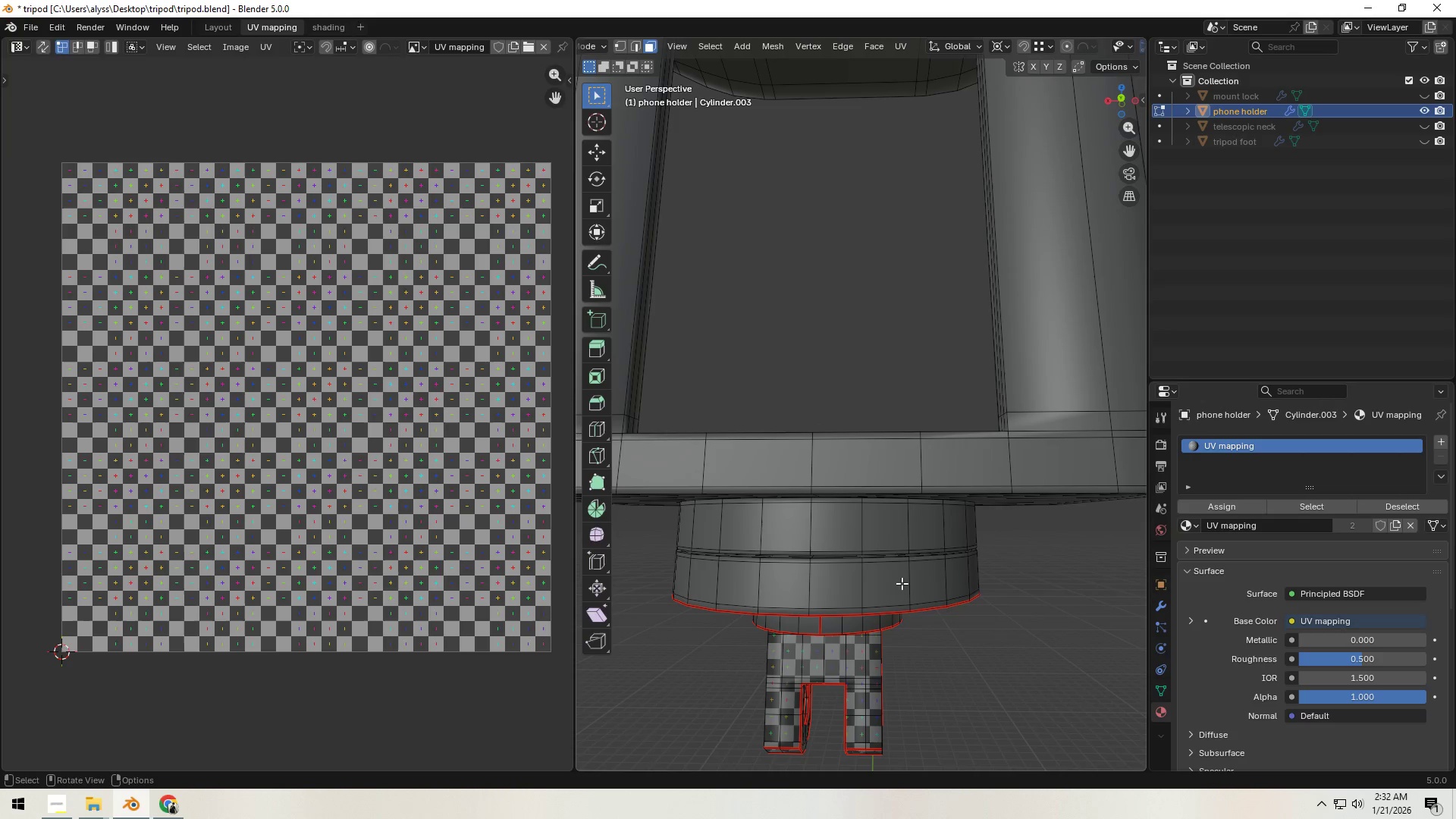 
hold_key(key=AltLeft, duration=0.5)
left_click([903, 582])
 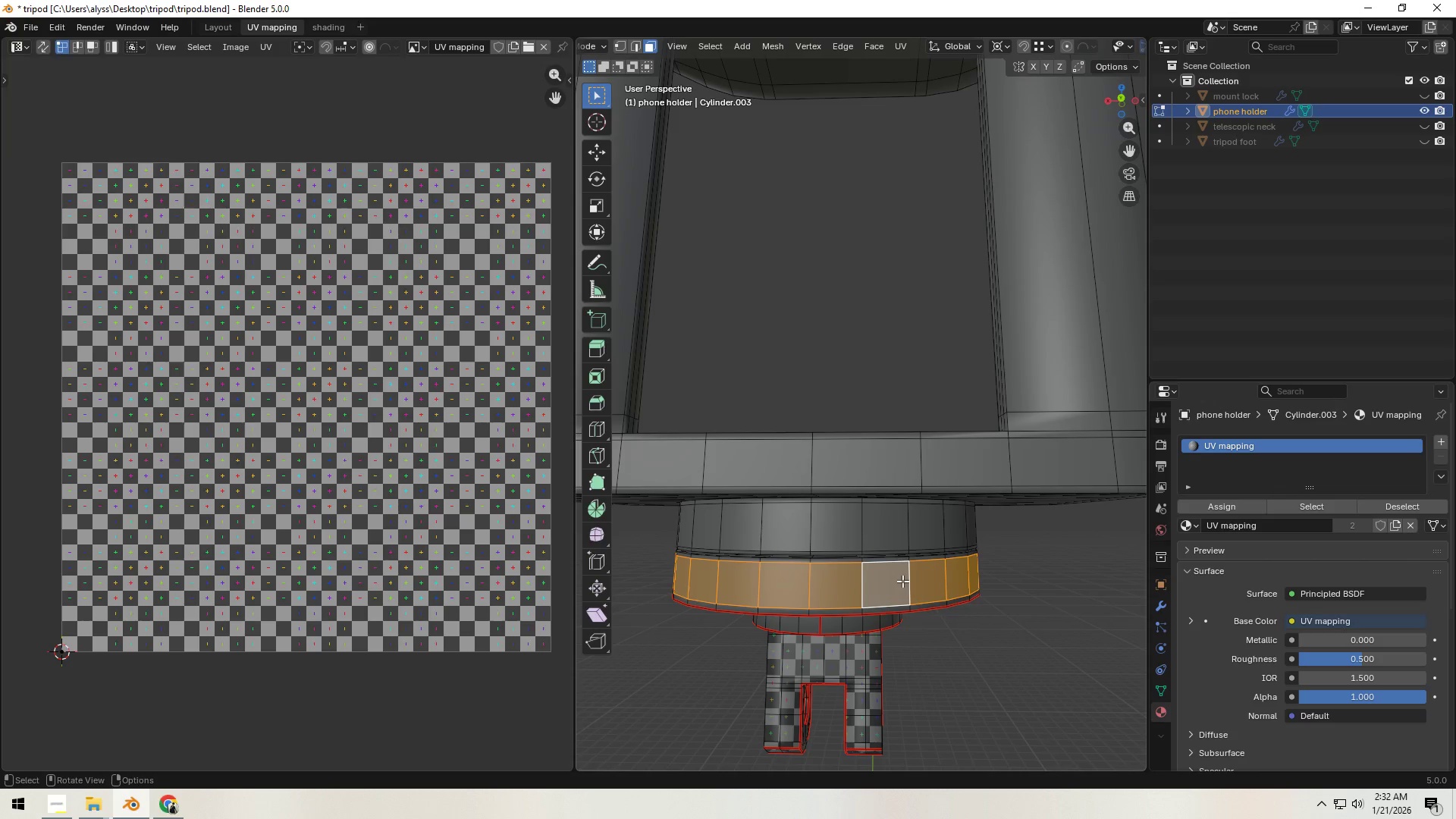 
 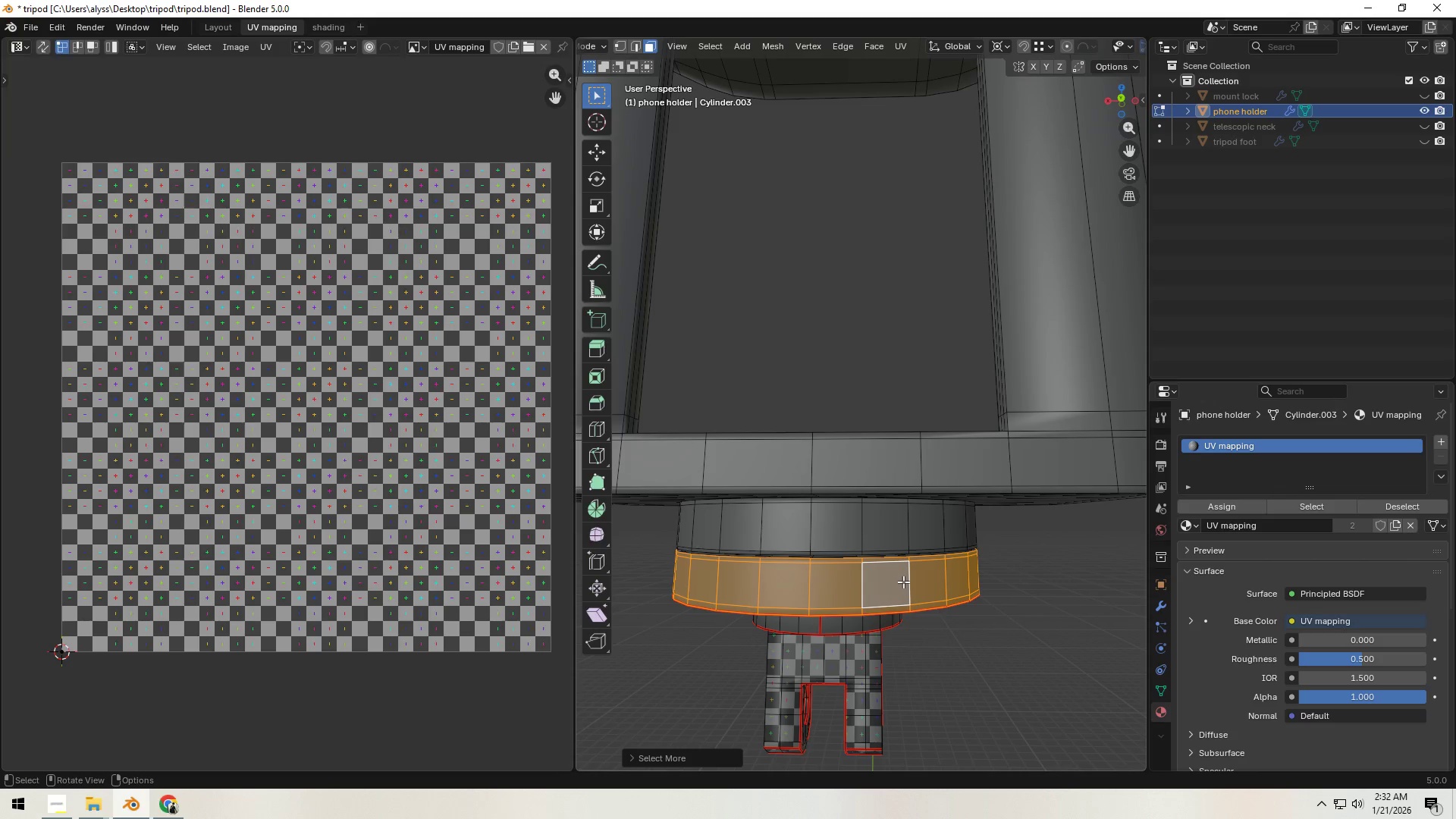 
 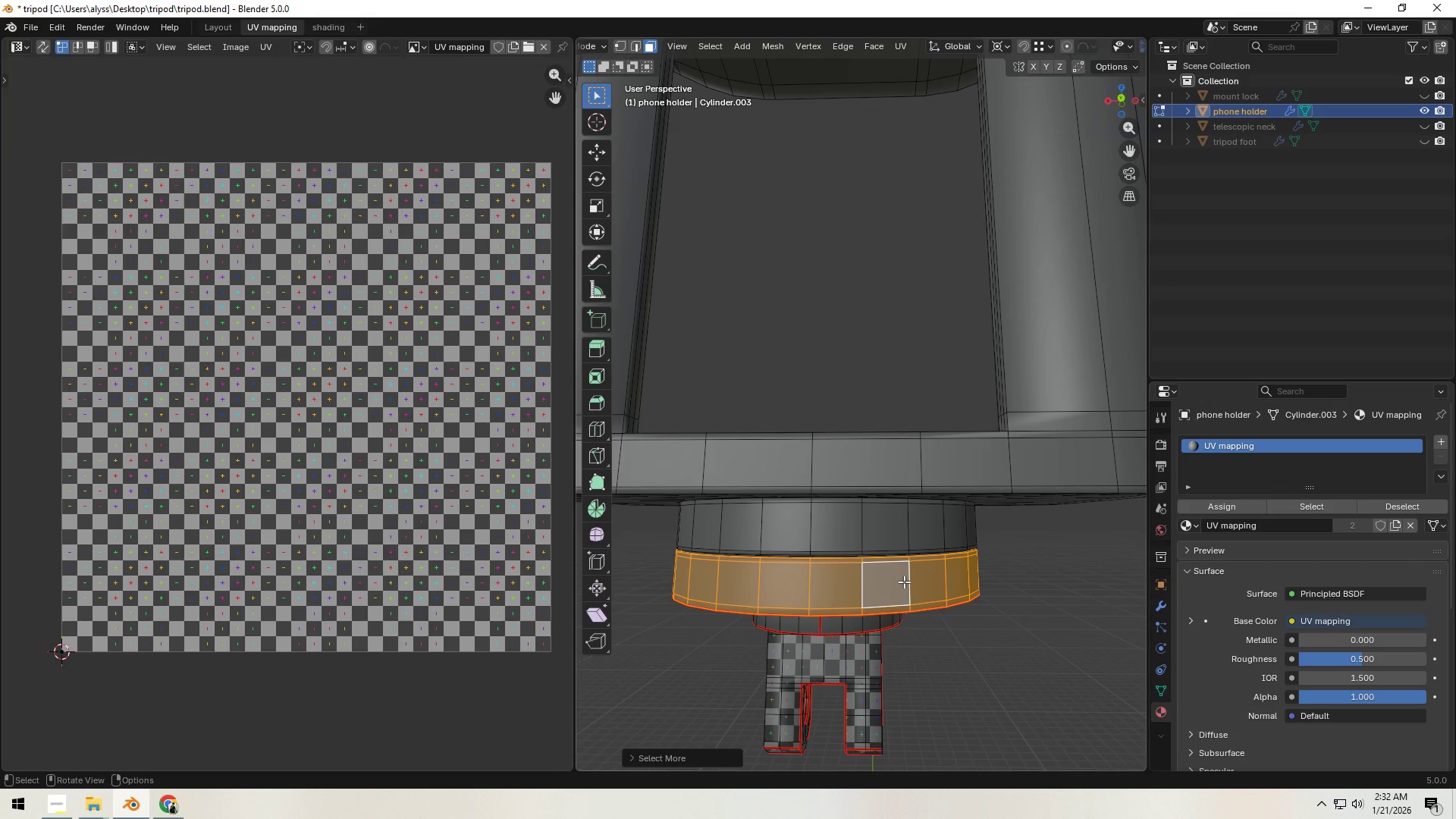 
 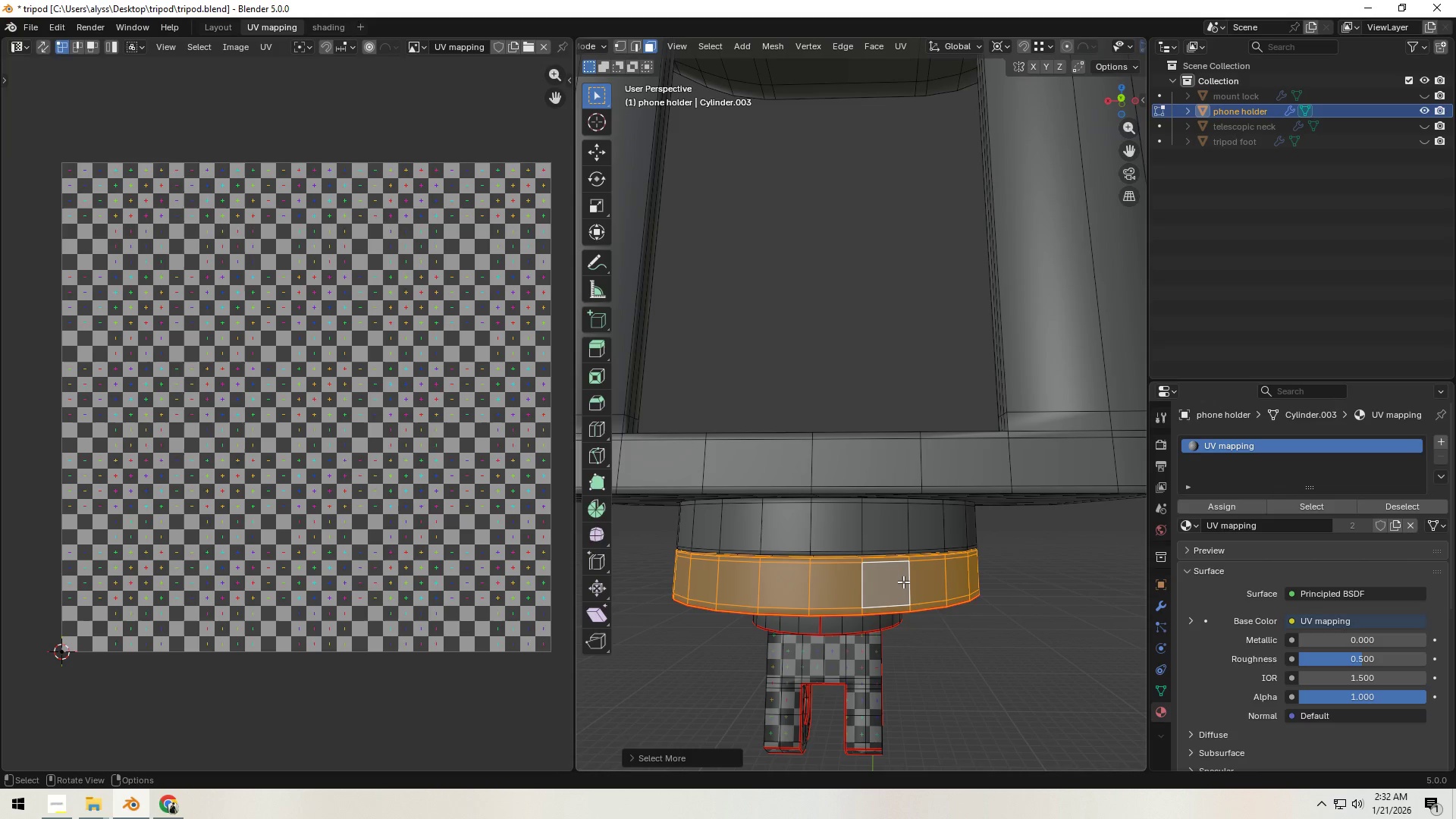 
 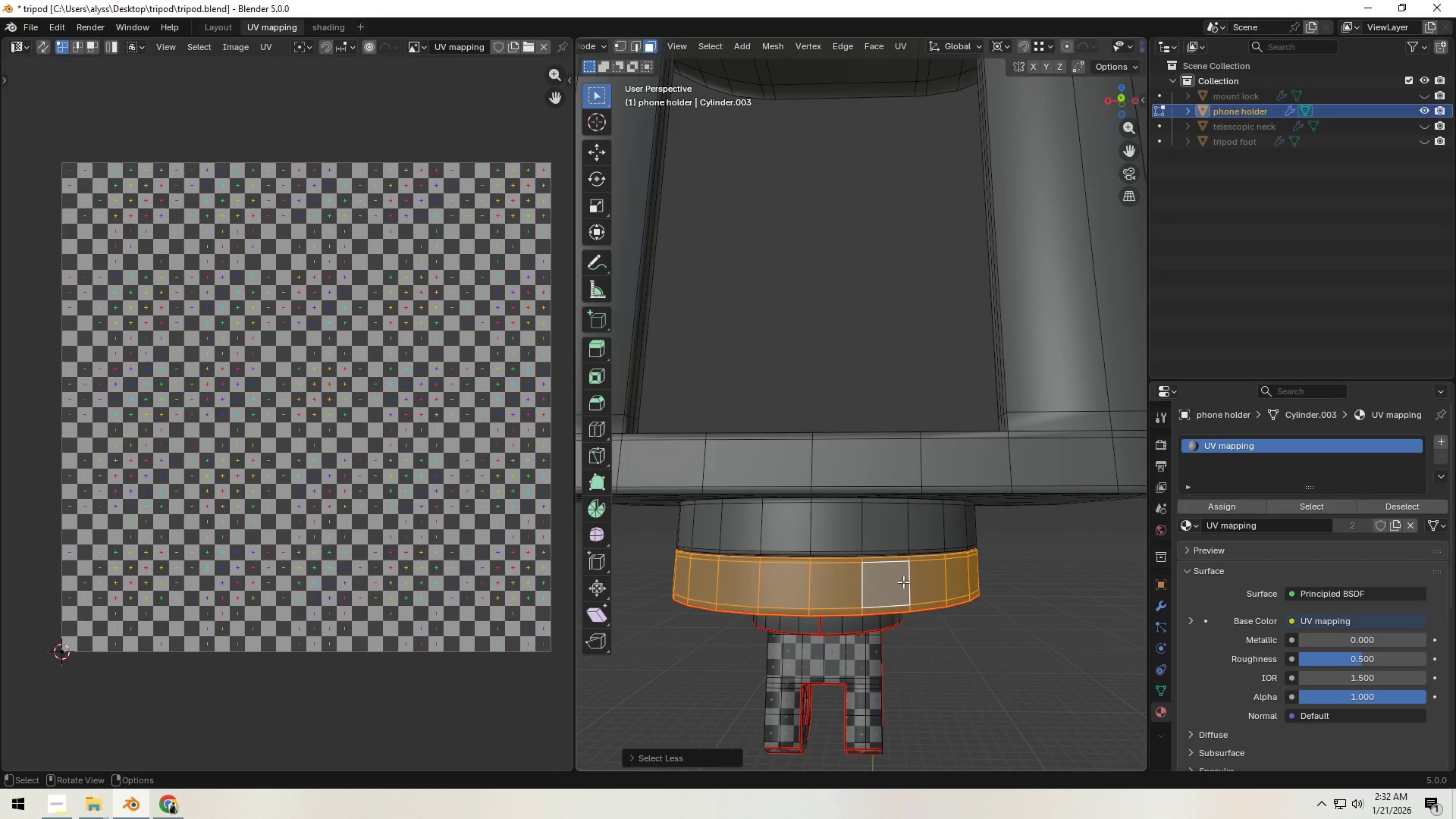 
key(Shift+H)
 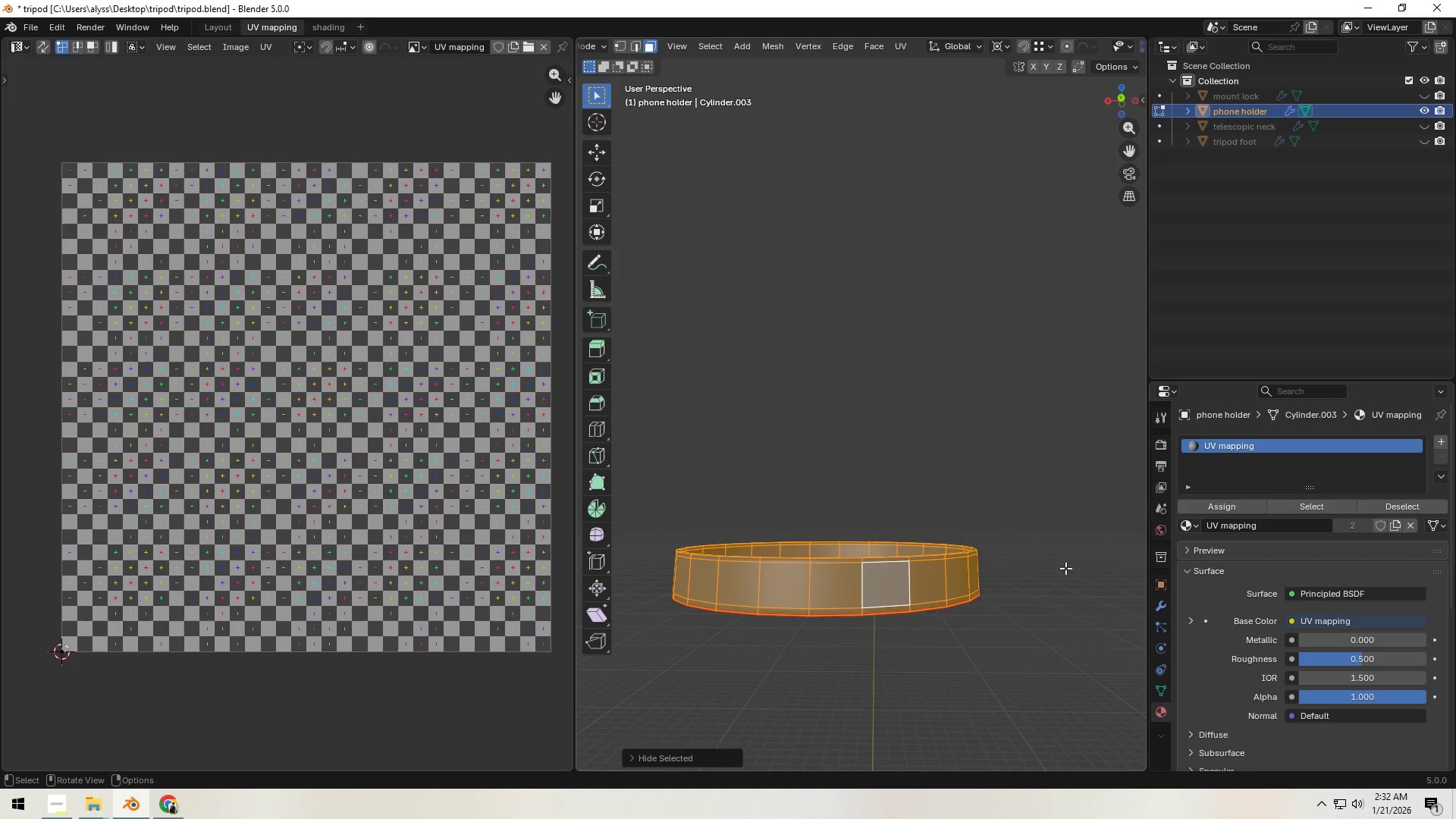 
left_click([1076, 567])
 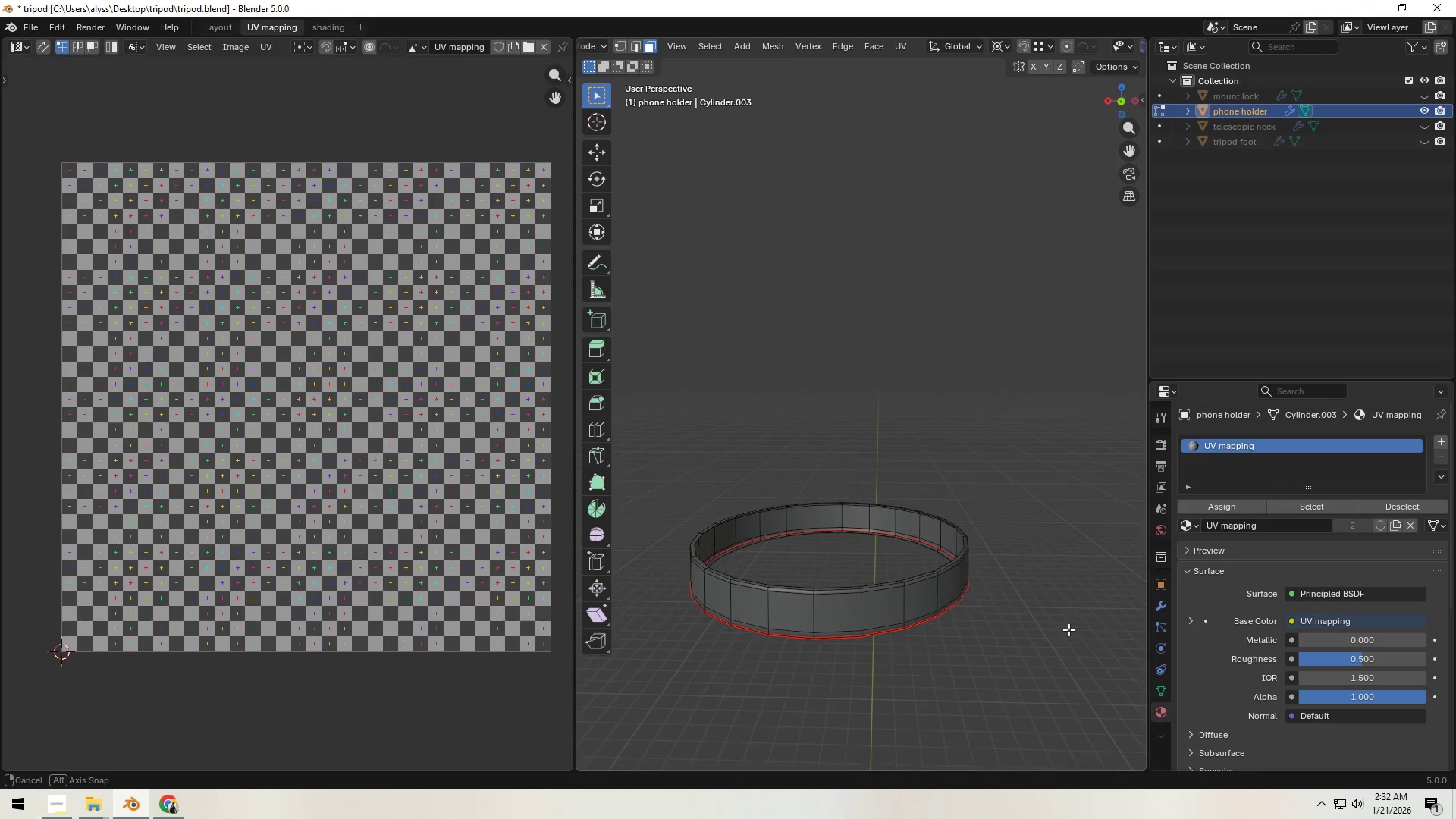 
scroll: coordinate [1018, 638], scroll_direction: up, amount: 2.0
 